 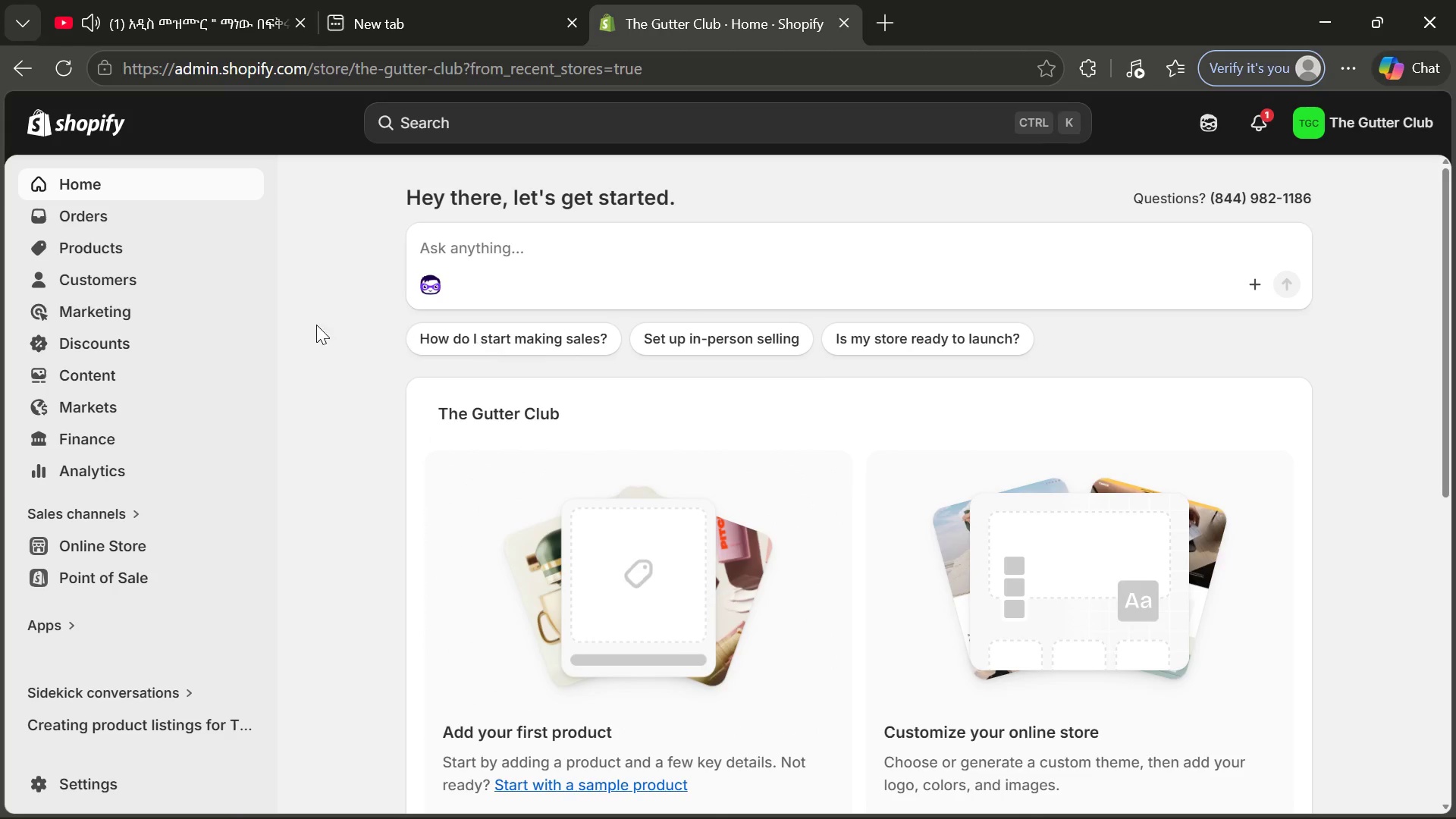 
left_click([162, 538])
 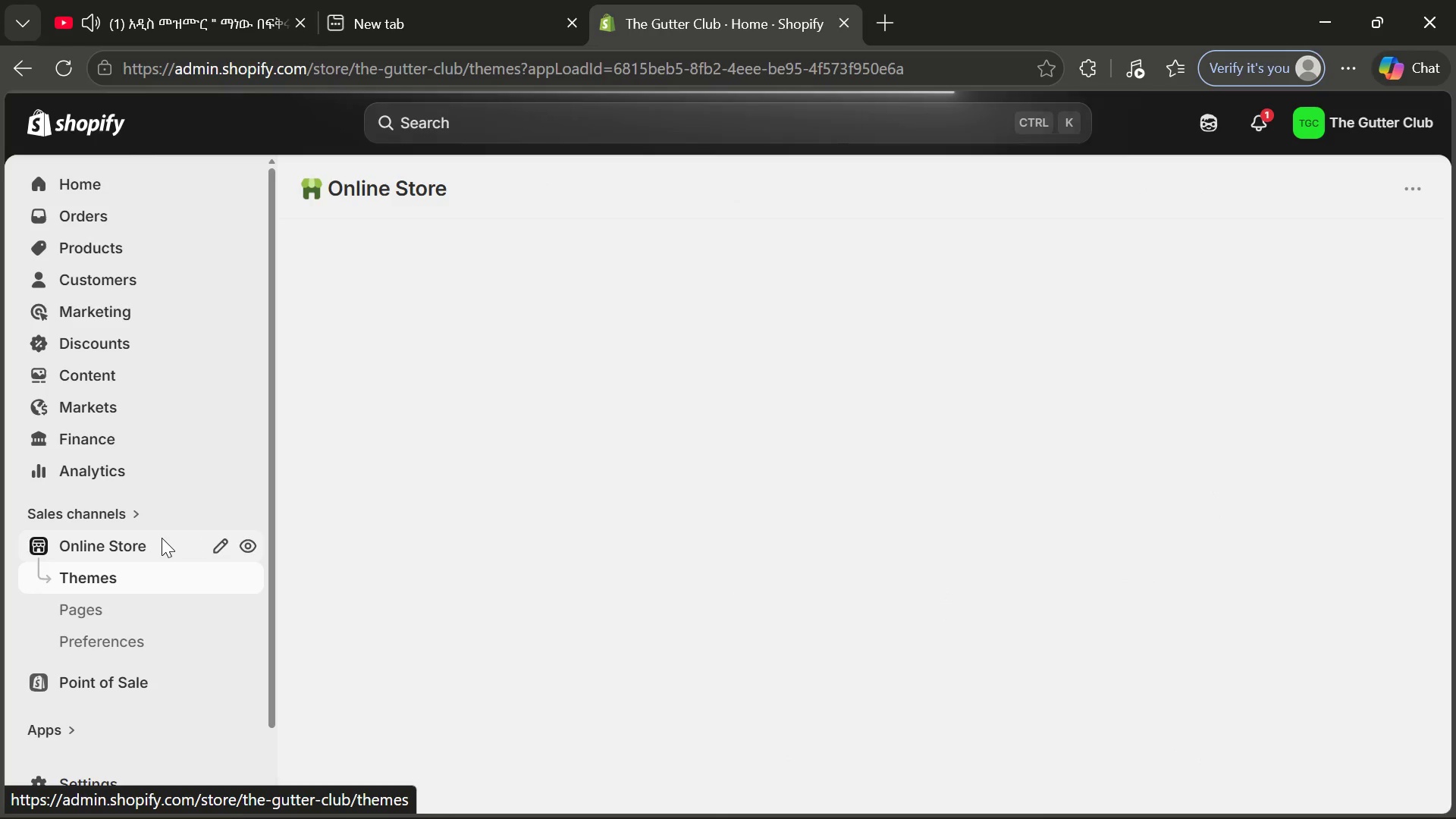 
wait(9.53)
 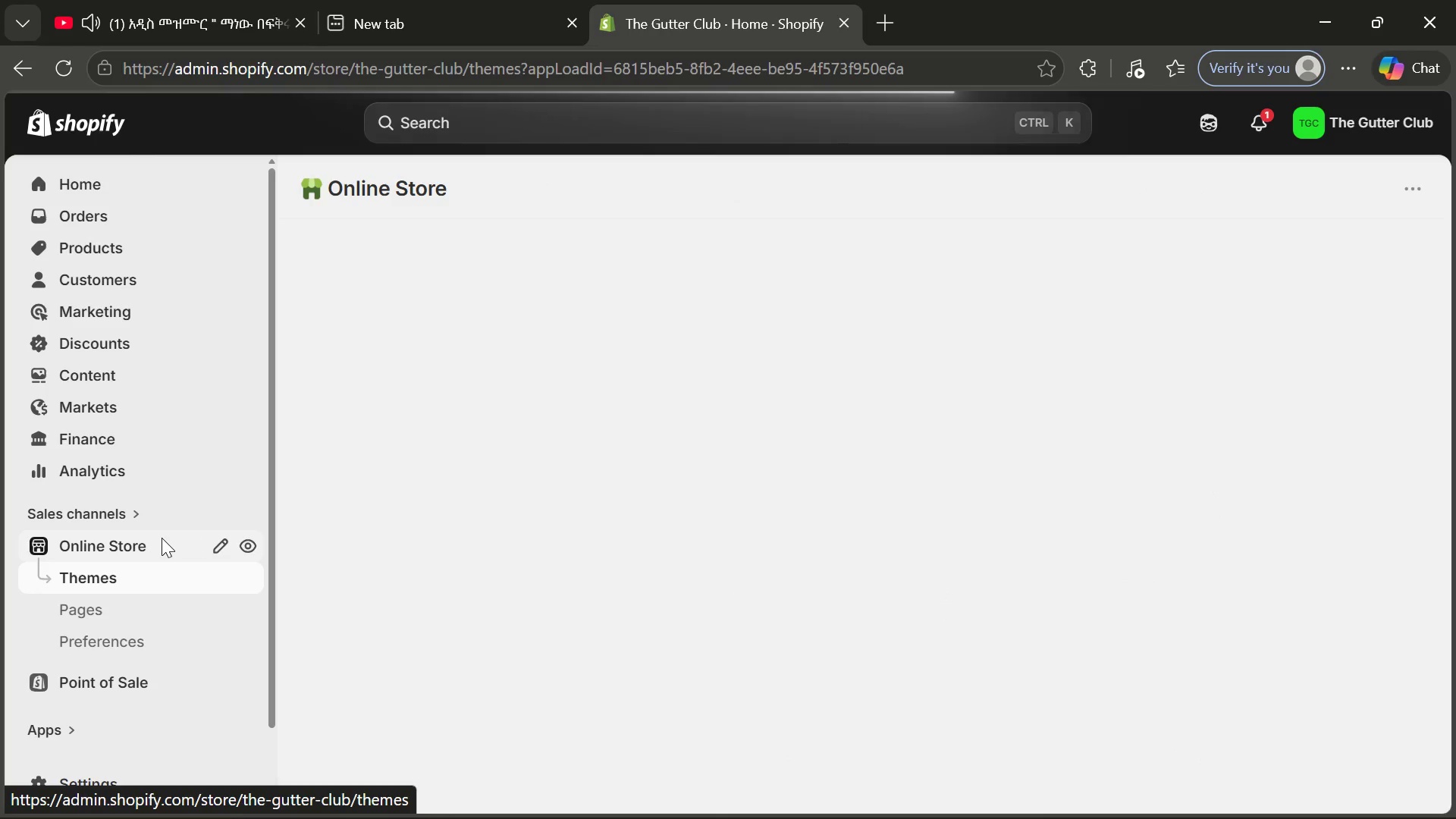 
scroll: coordinate [1033, 672], scroll_direction: down, amount: 11.0
 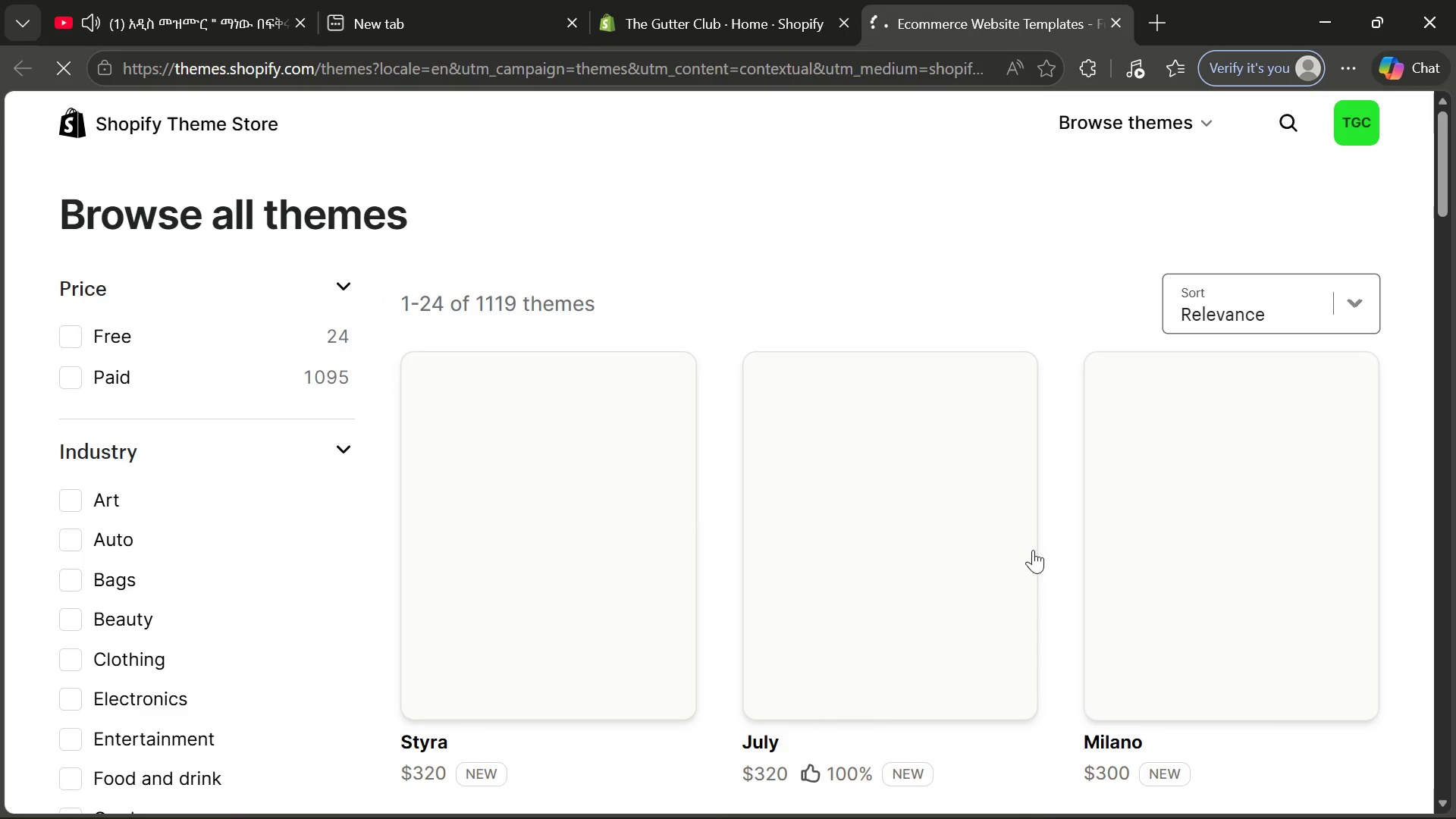 
left_click([1296, 119])
 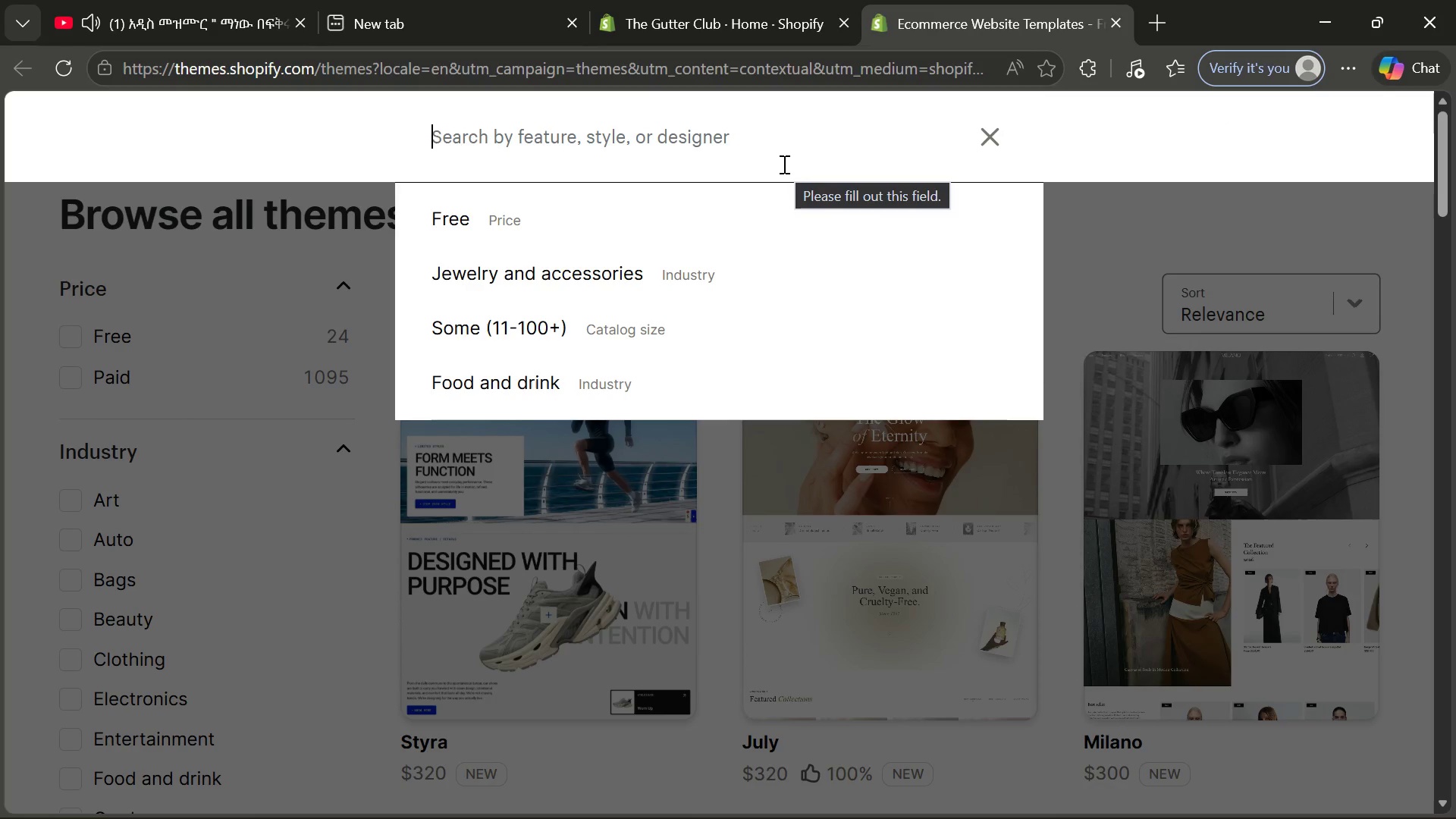 
type(Dawn)
 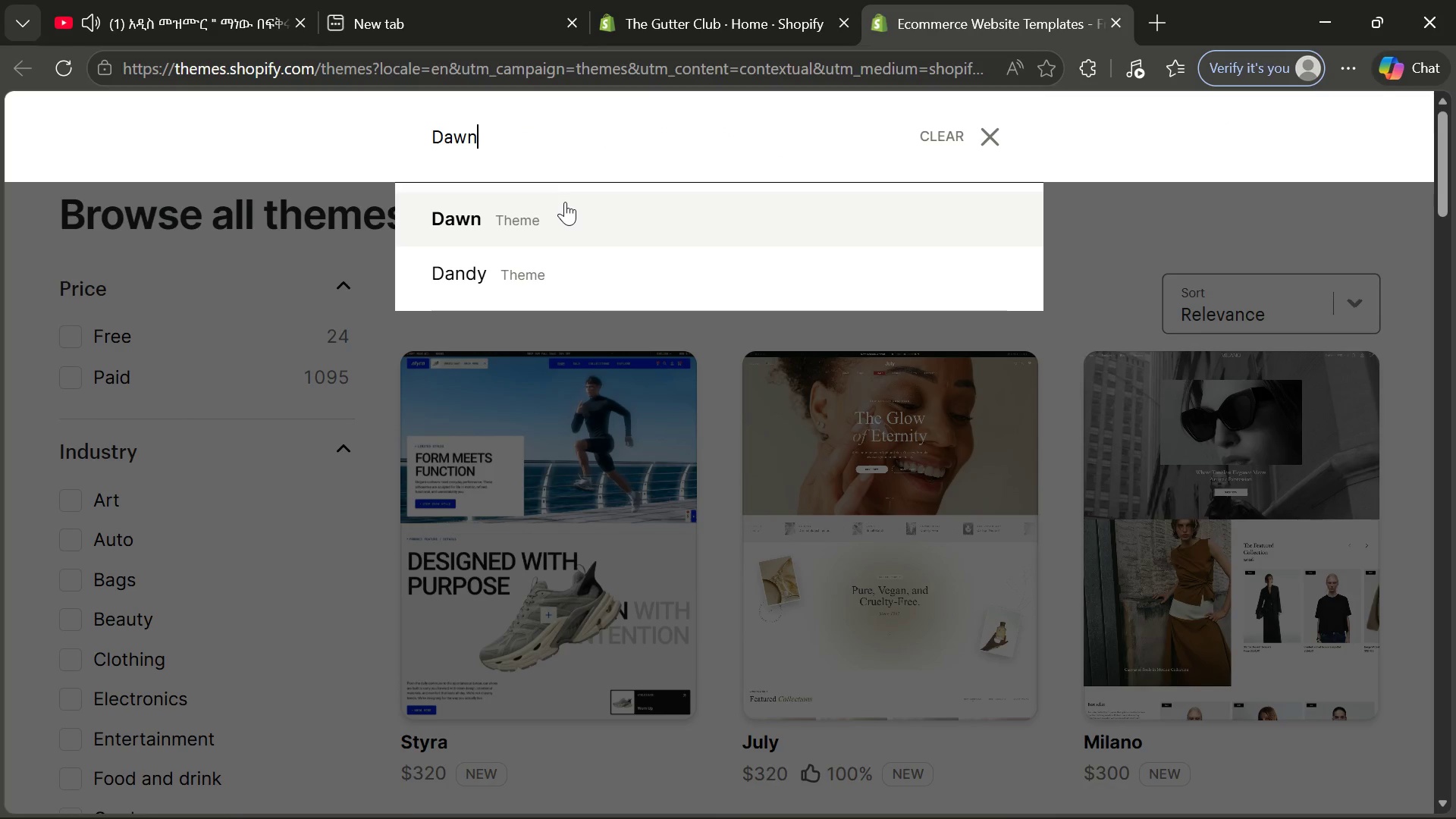 
left_click([560, 211])
 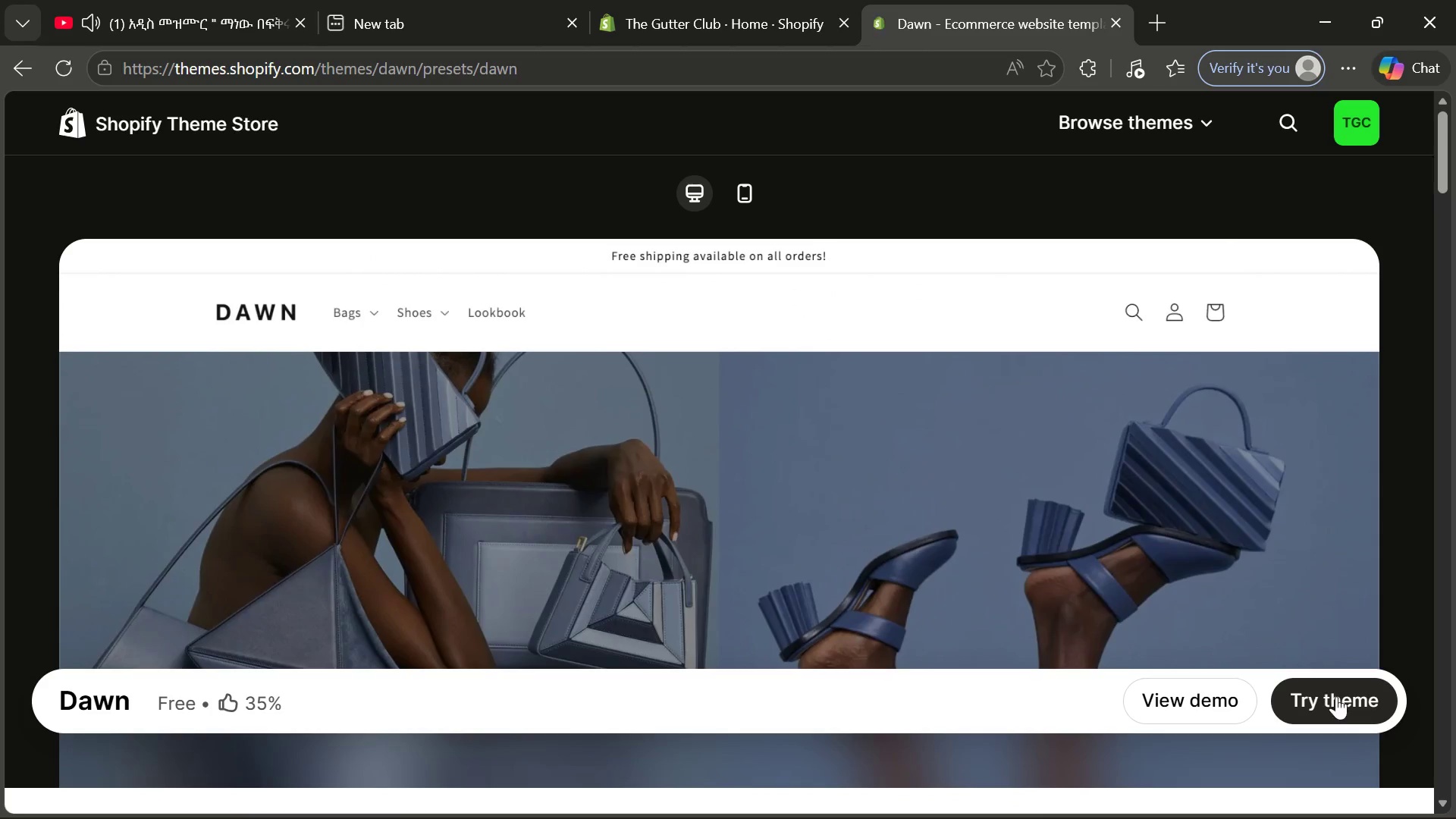 
left_click([1336, 696])
 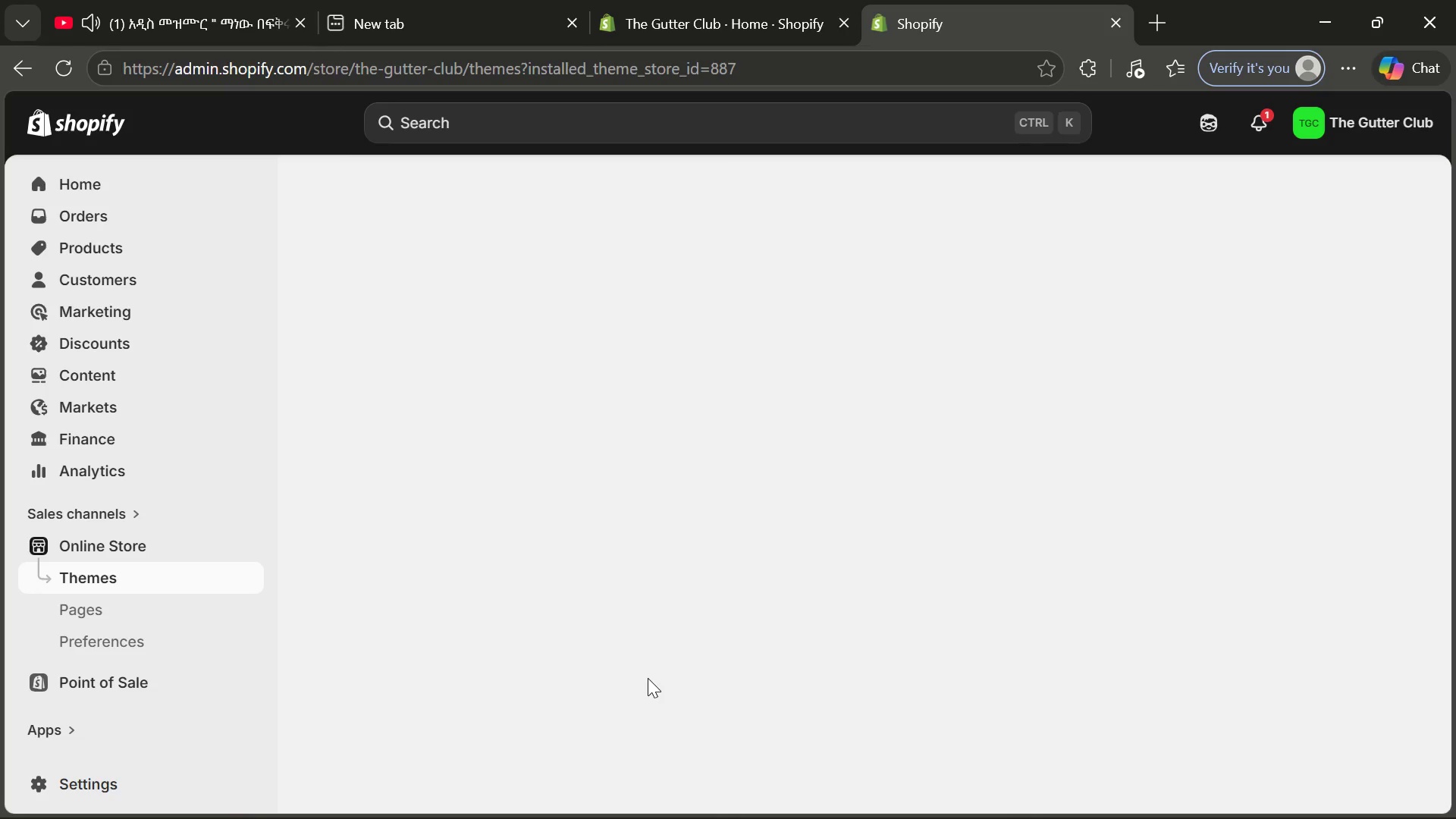 
wait(23.95)
 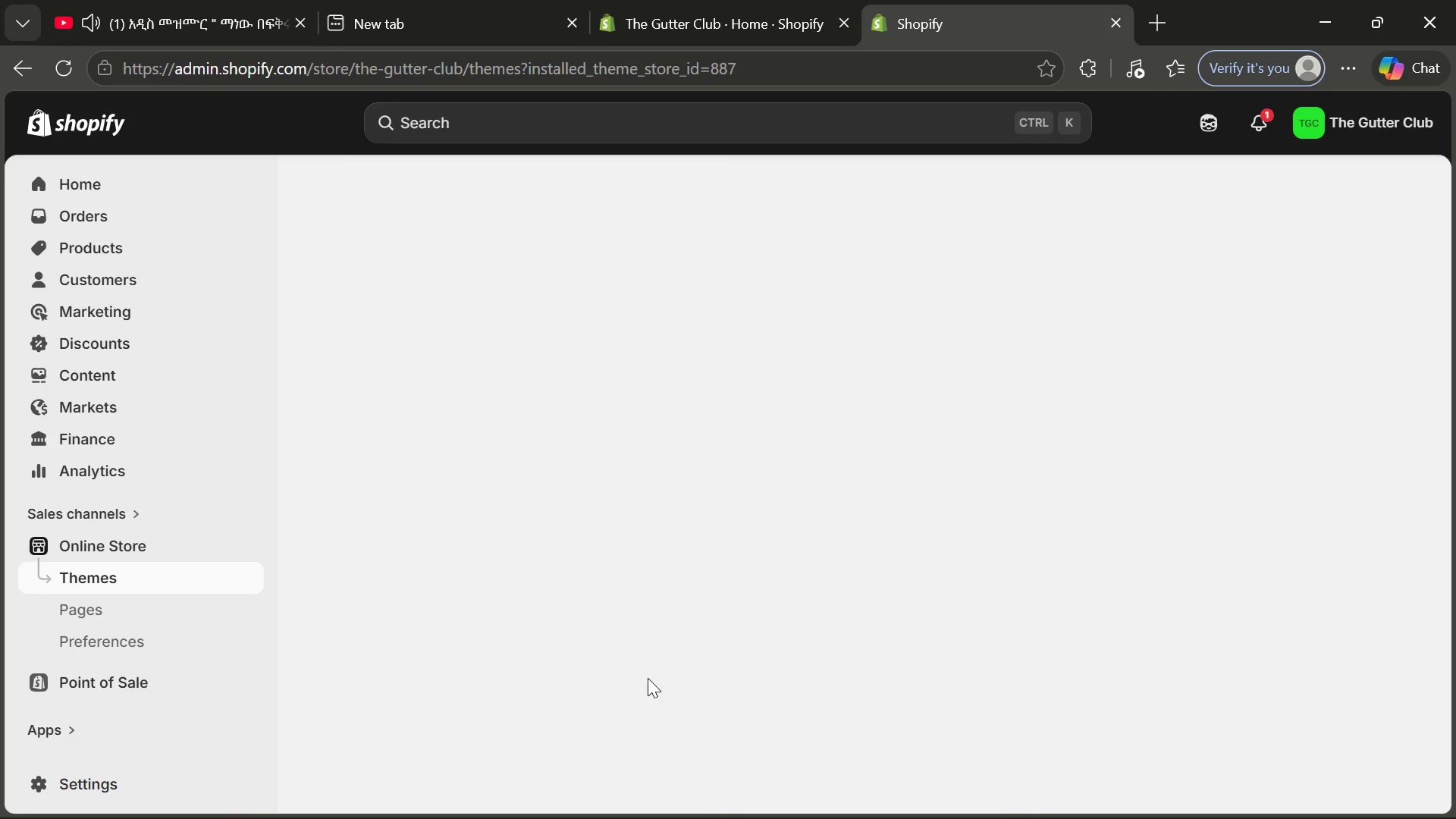 
scroll: coordinate [858, 634], scroll_direction: down, amount: 4.0
 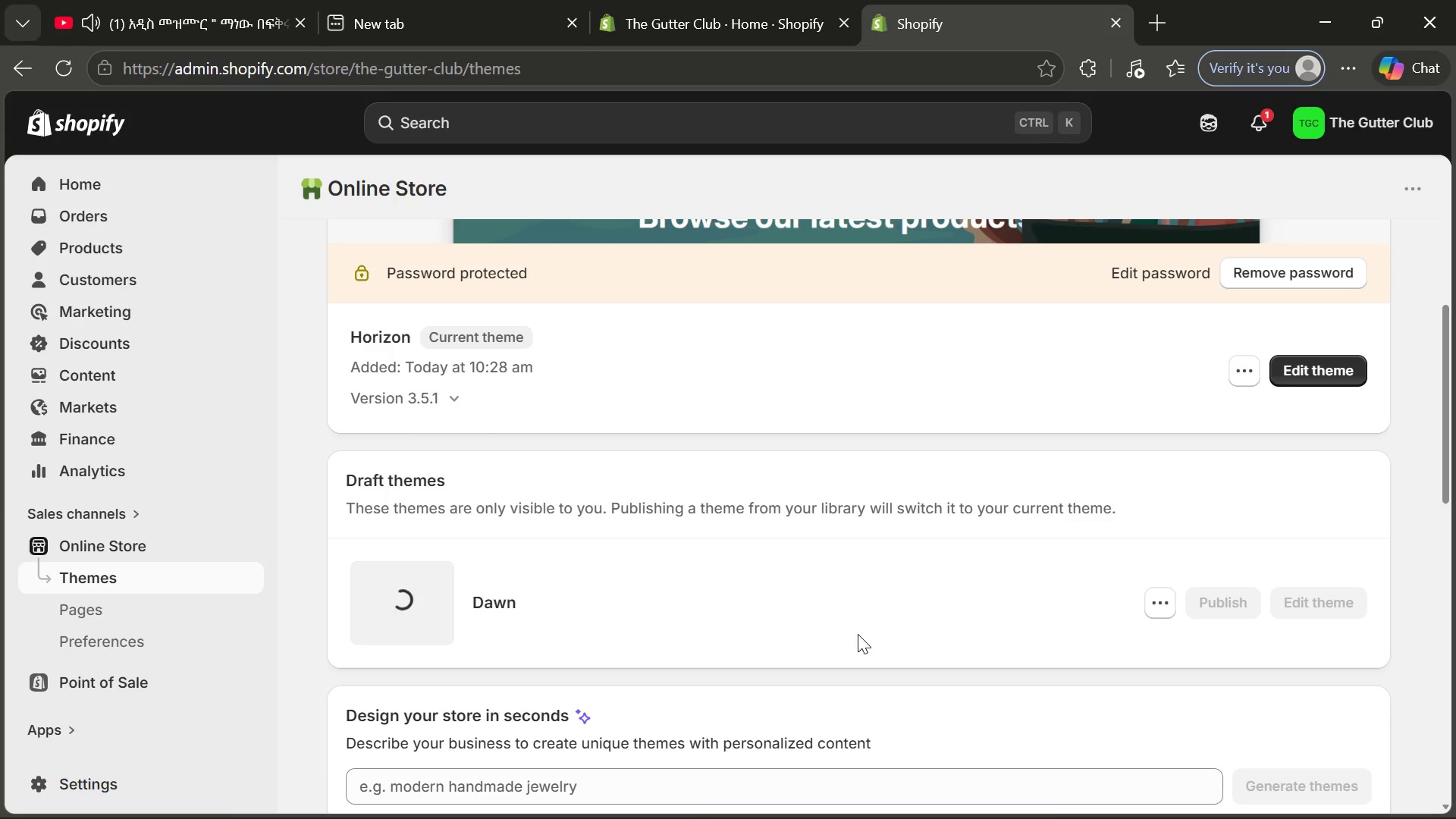 
wait(9.15)
 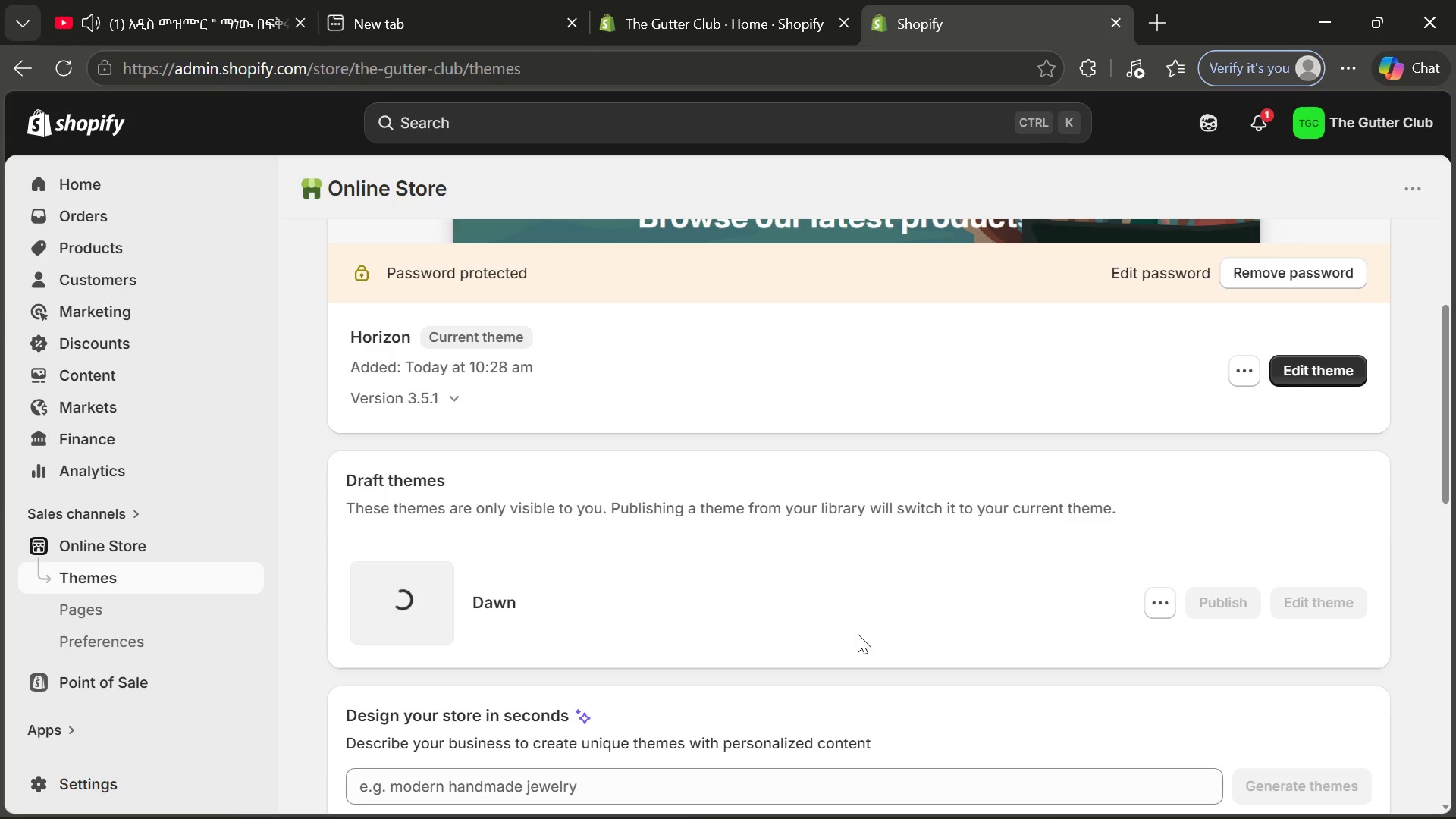 
scroll: coordinate [858, 634], scroll_direction: up, amount: 3.0
 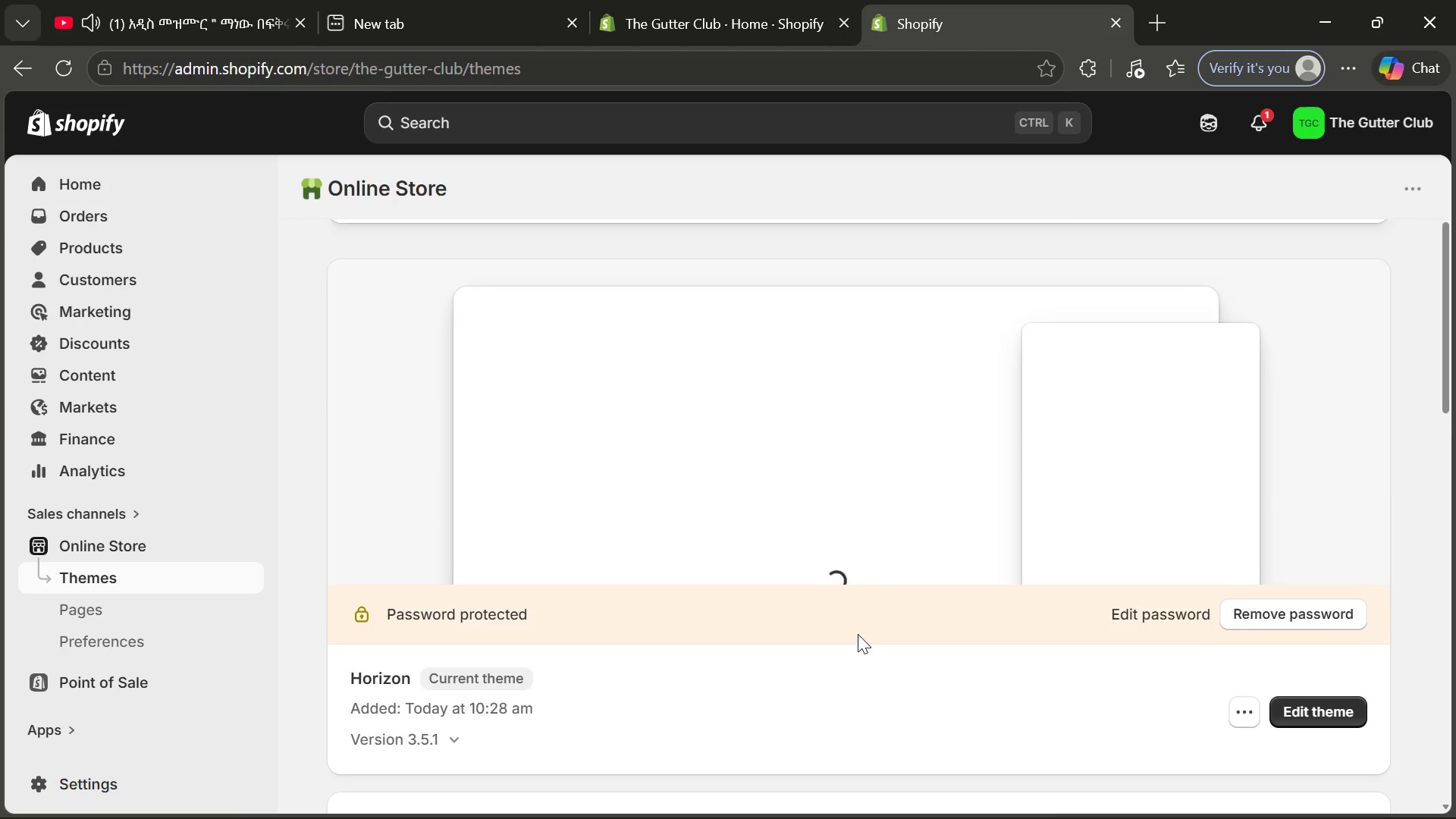 
scroll: coordinate [858, 634], scroll_direction: down, amount: 1.0
 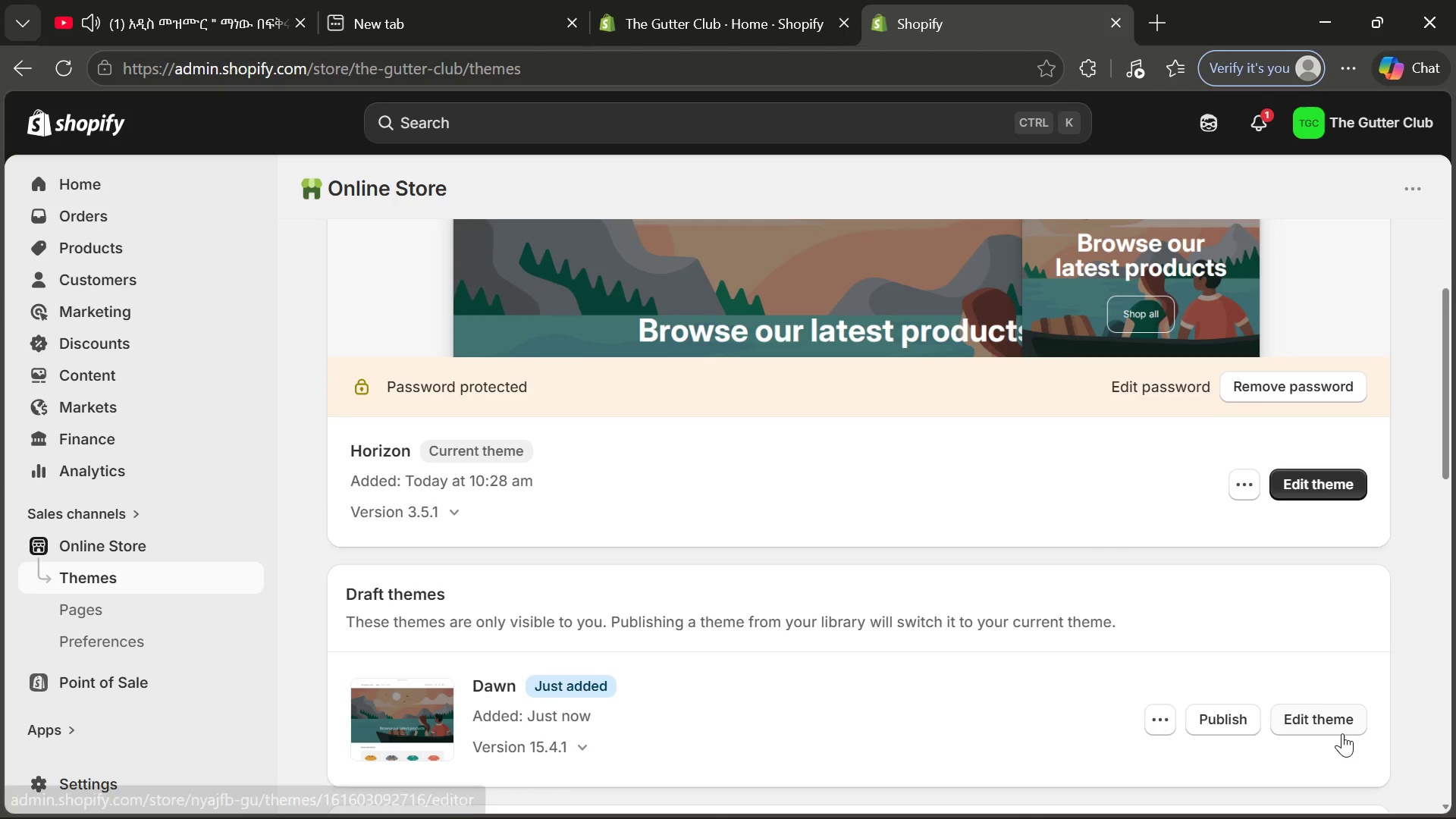 
left_click([1341, 725])
 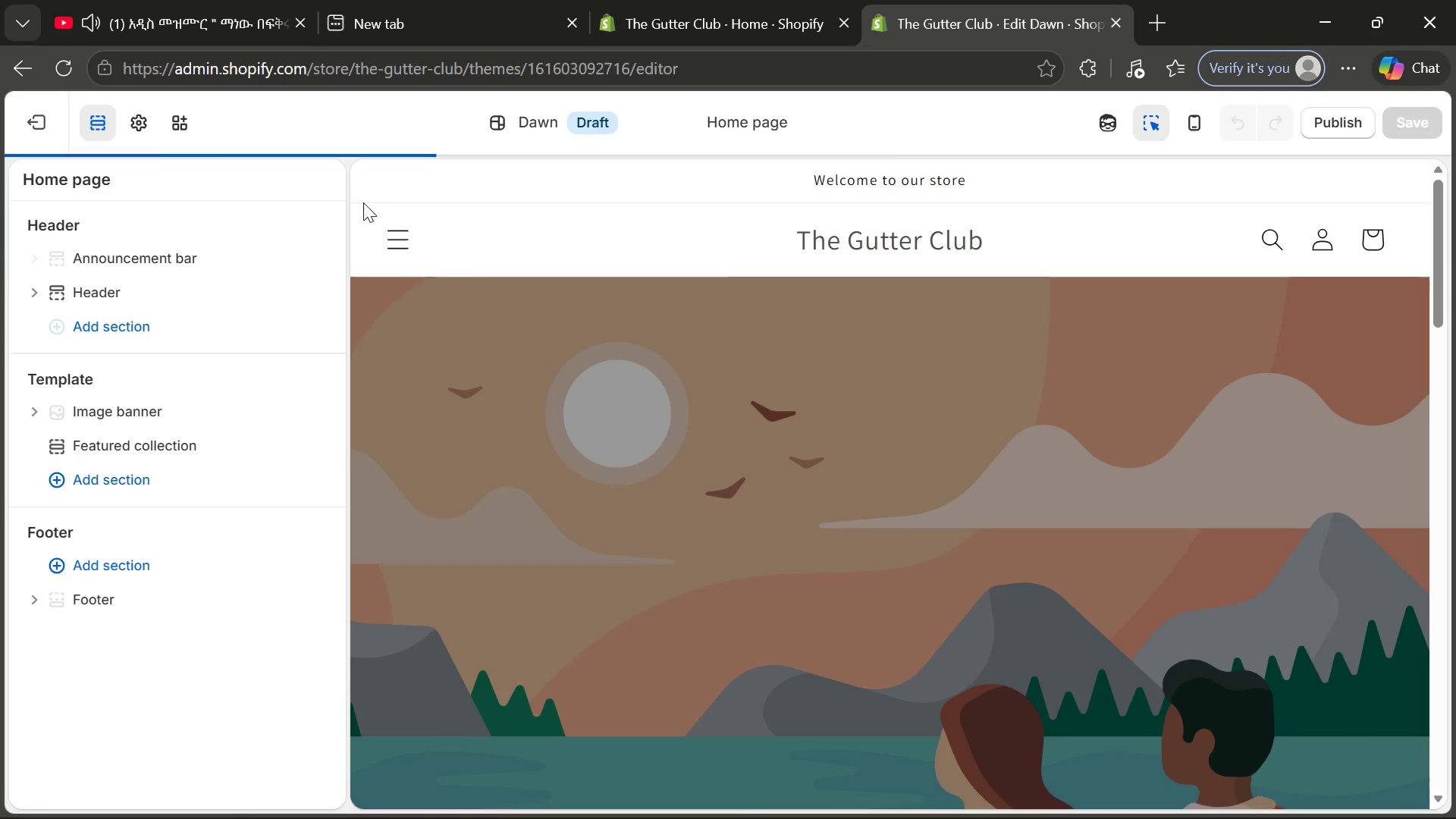 
wait(6.67)
 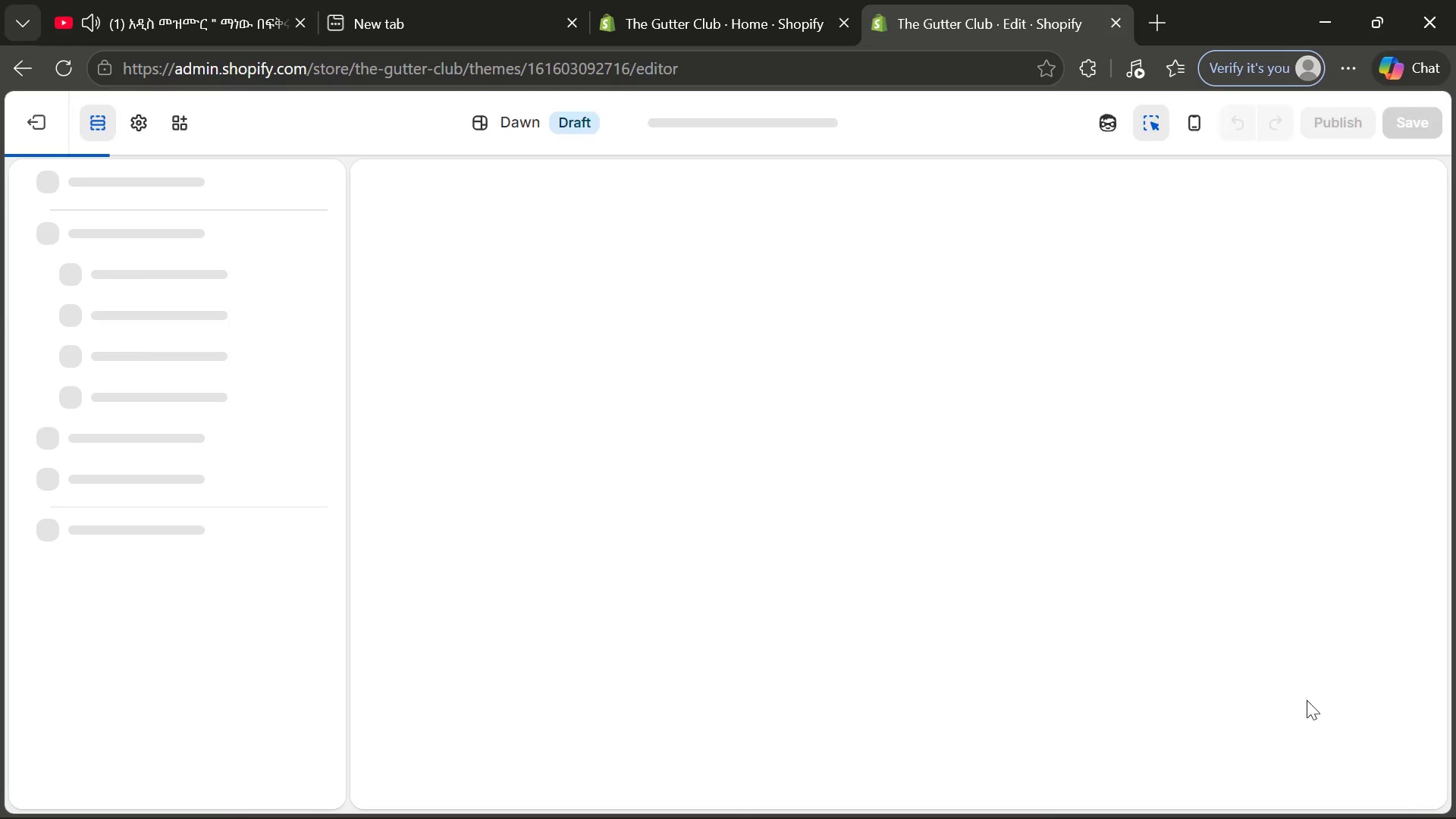 
left_click([149, 134])
 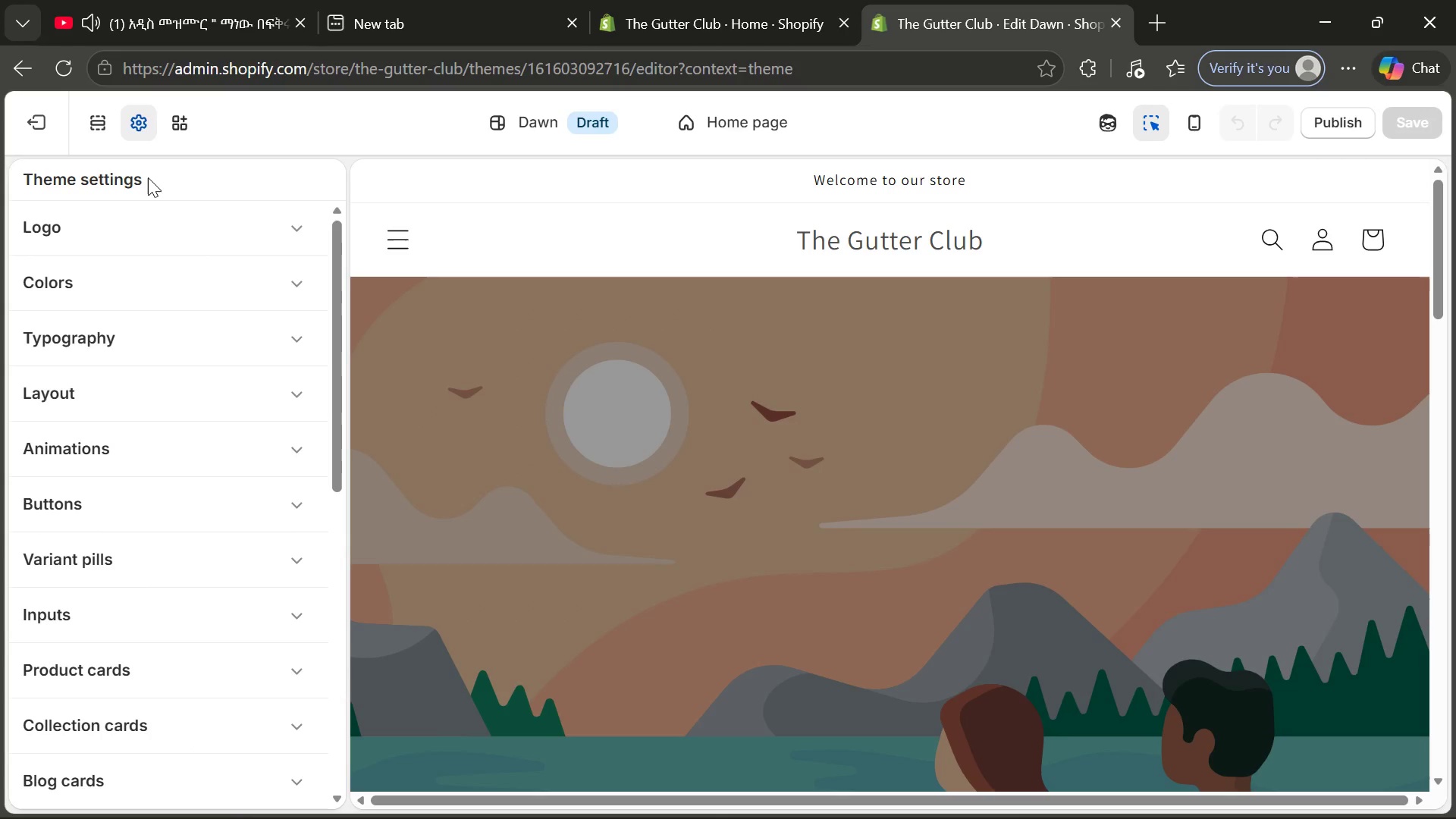 
mouse_move([143, 300])
 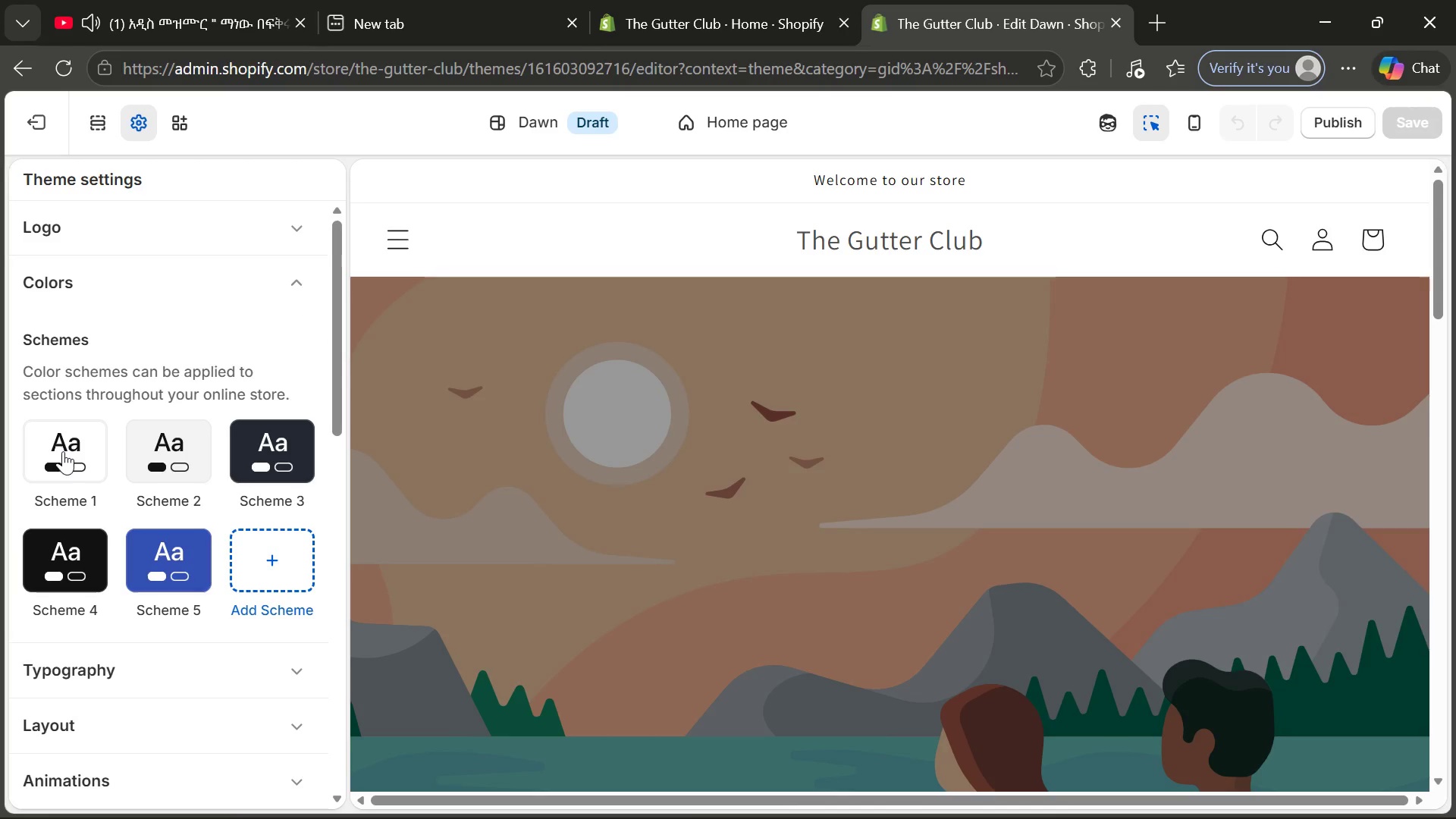 
left_click([63, 451])
 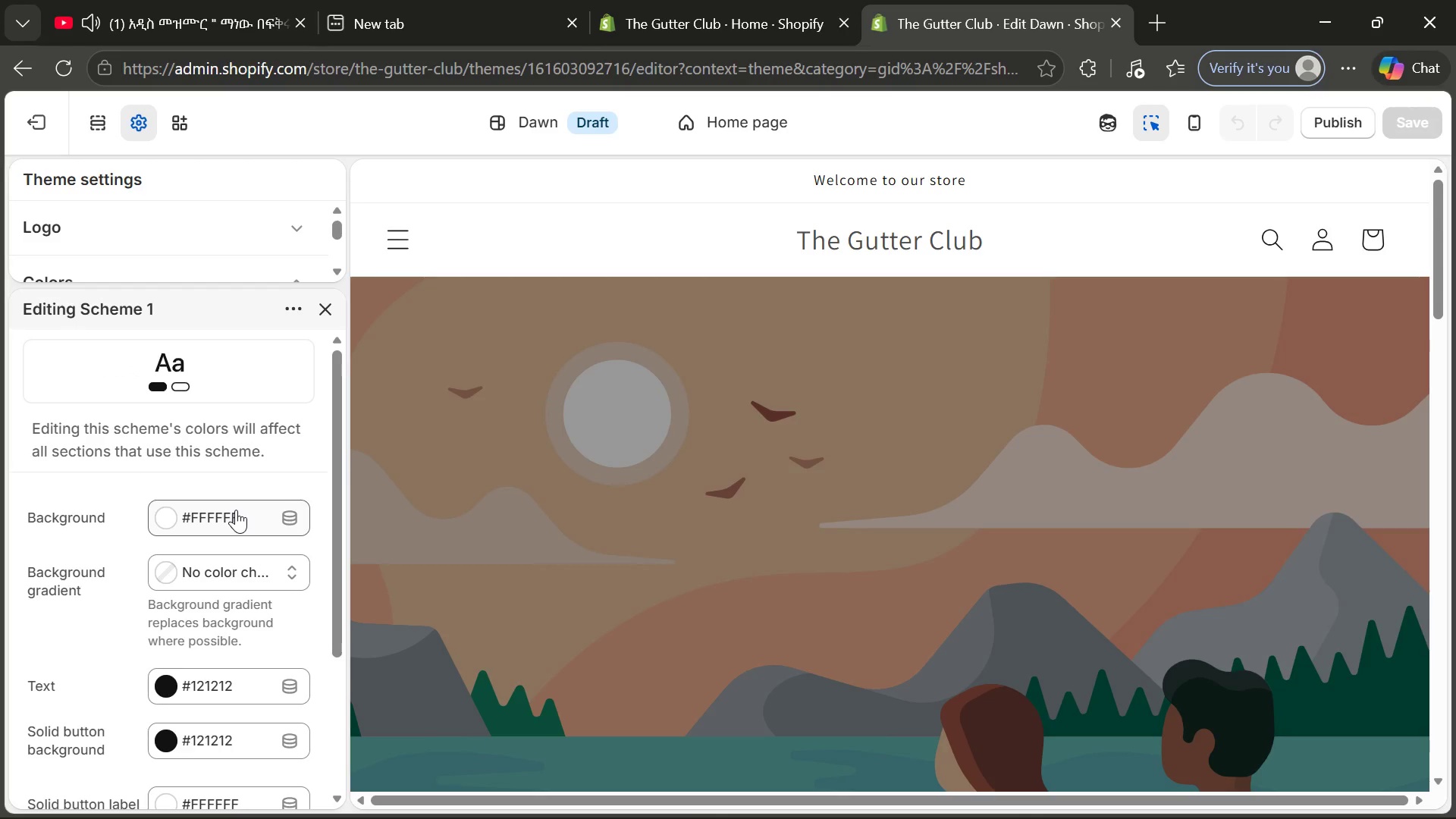 
left_click([237, 510])
 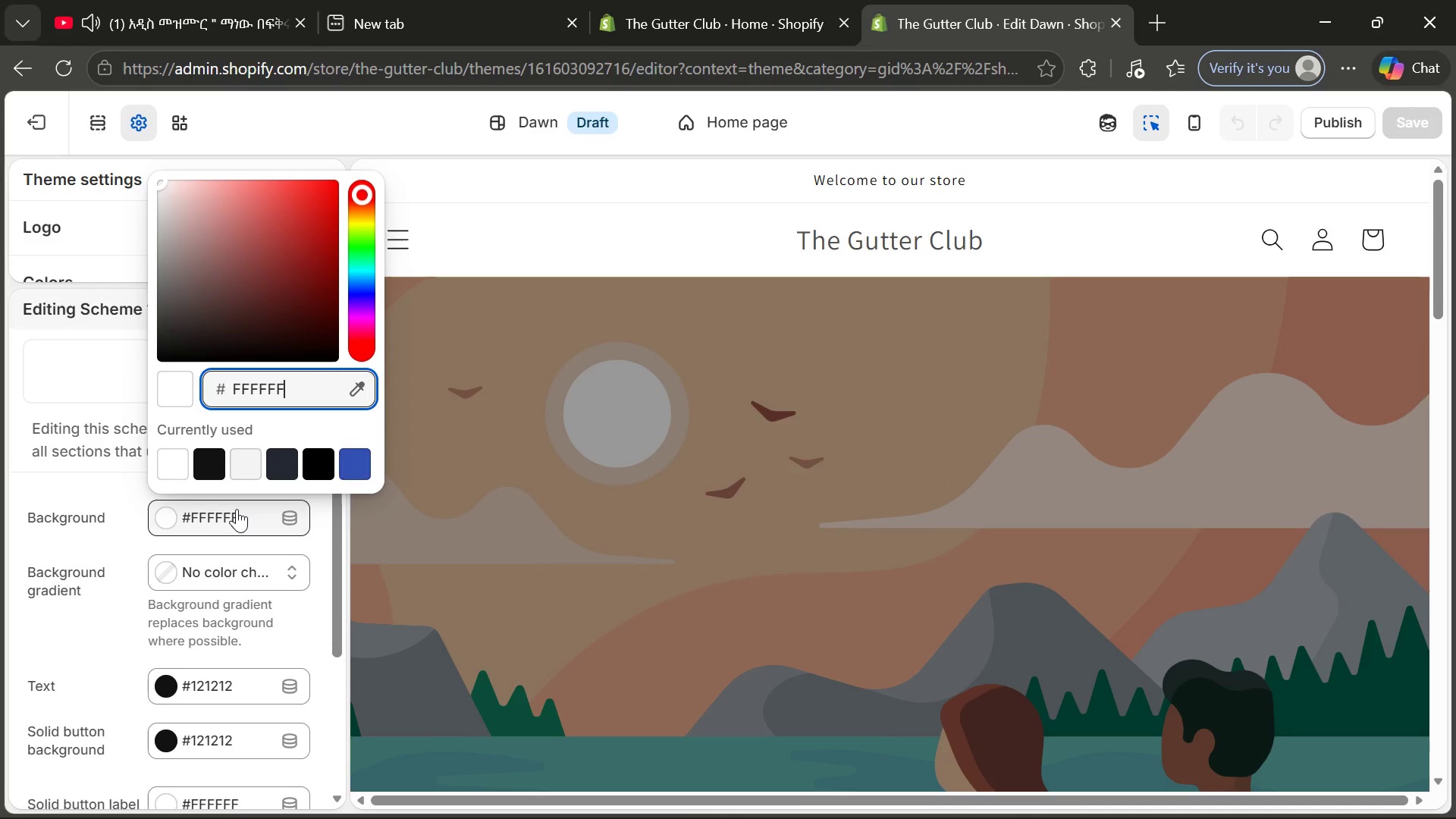 
key(Backspace)
 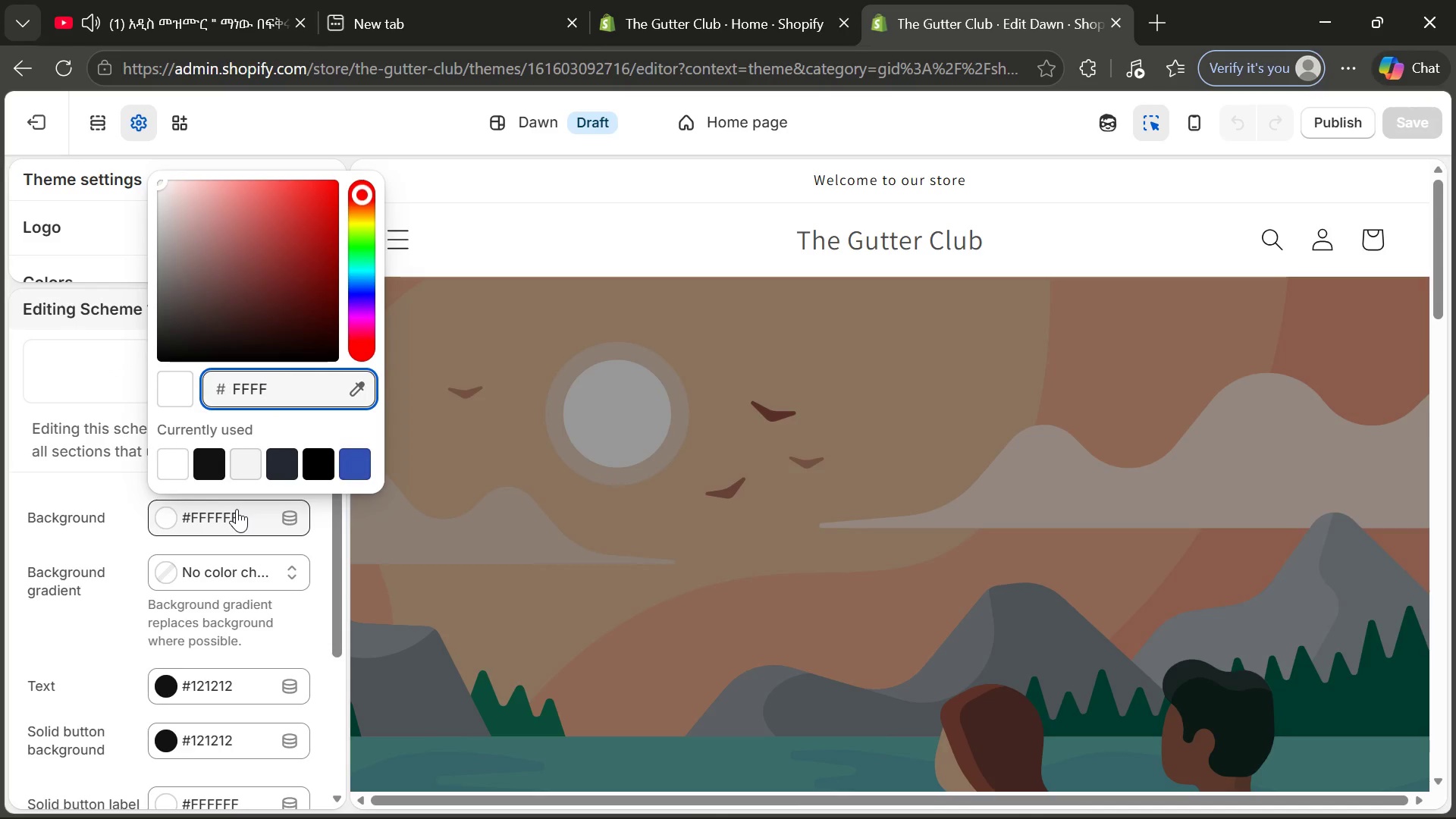 
key(Backspace)
 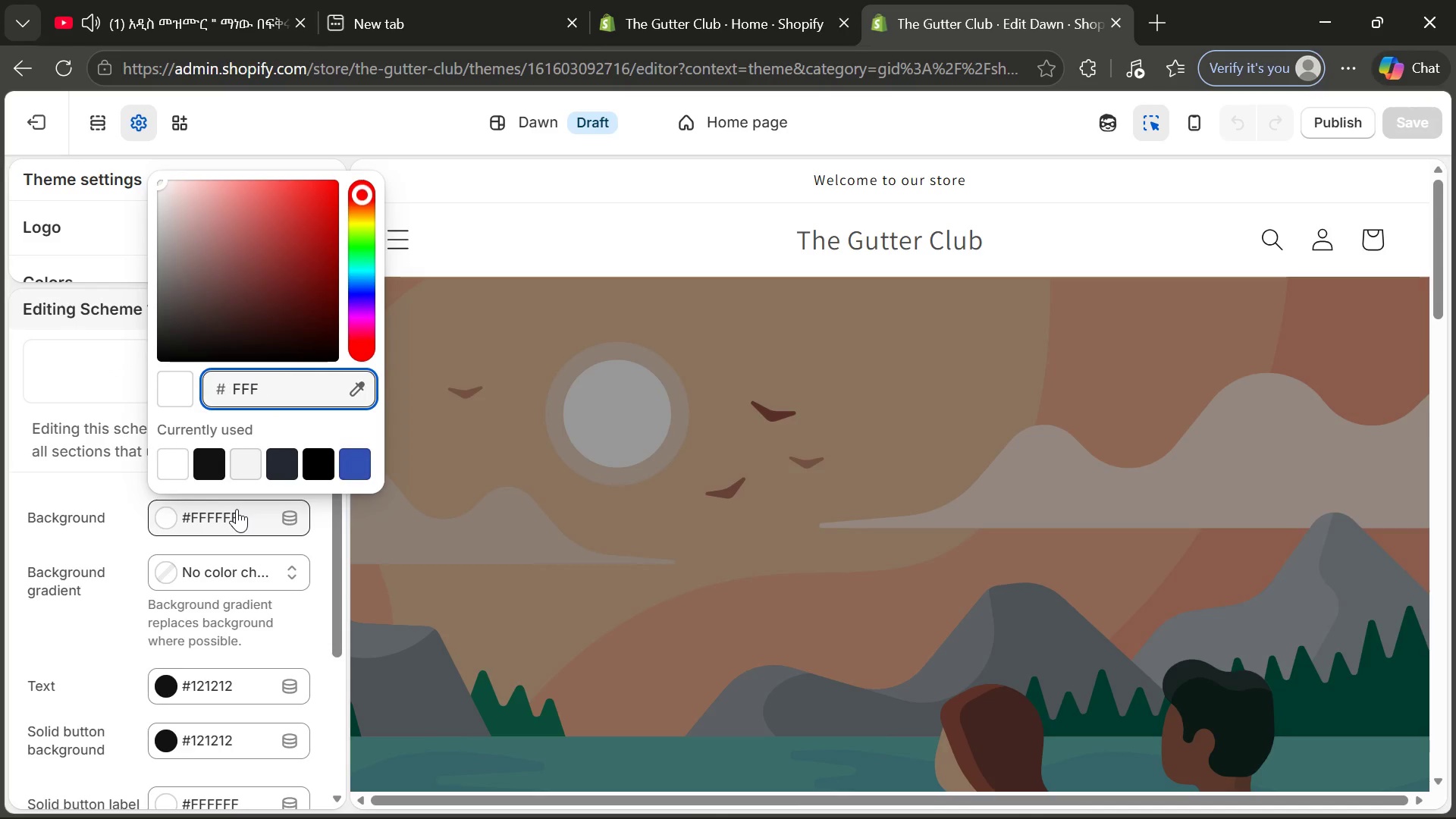 
key(Backspace)
 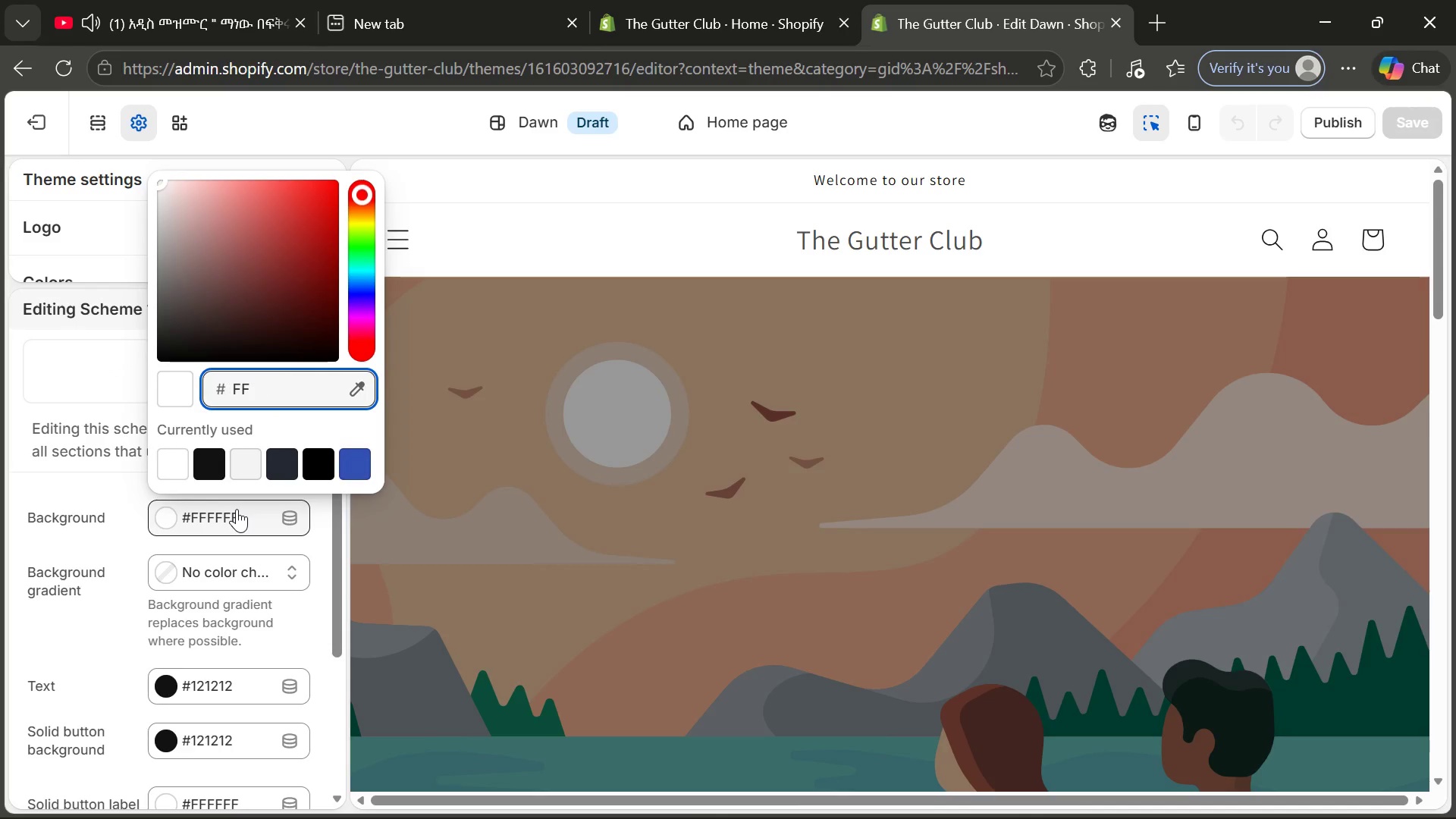 
key(Backspace)
 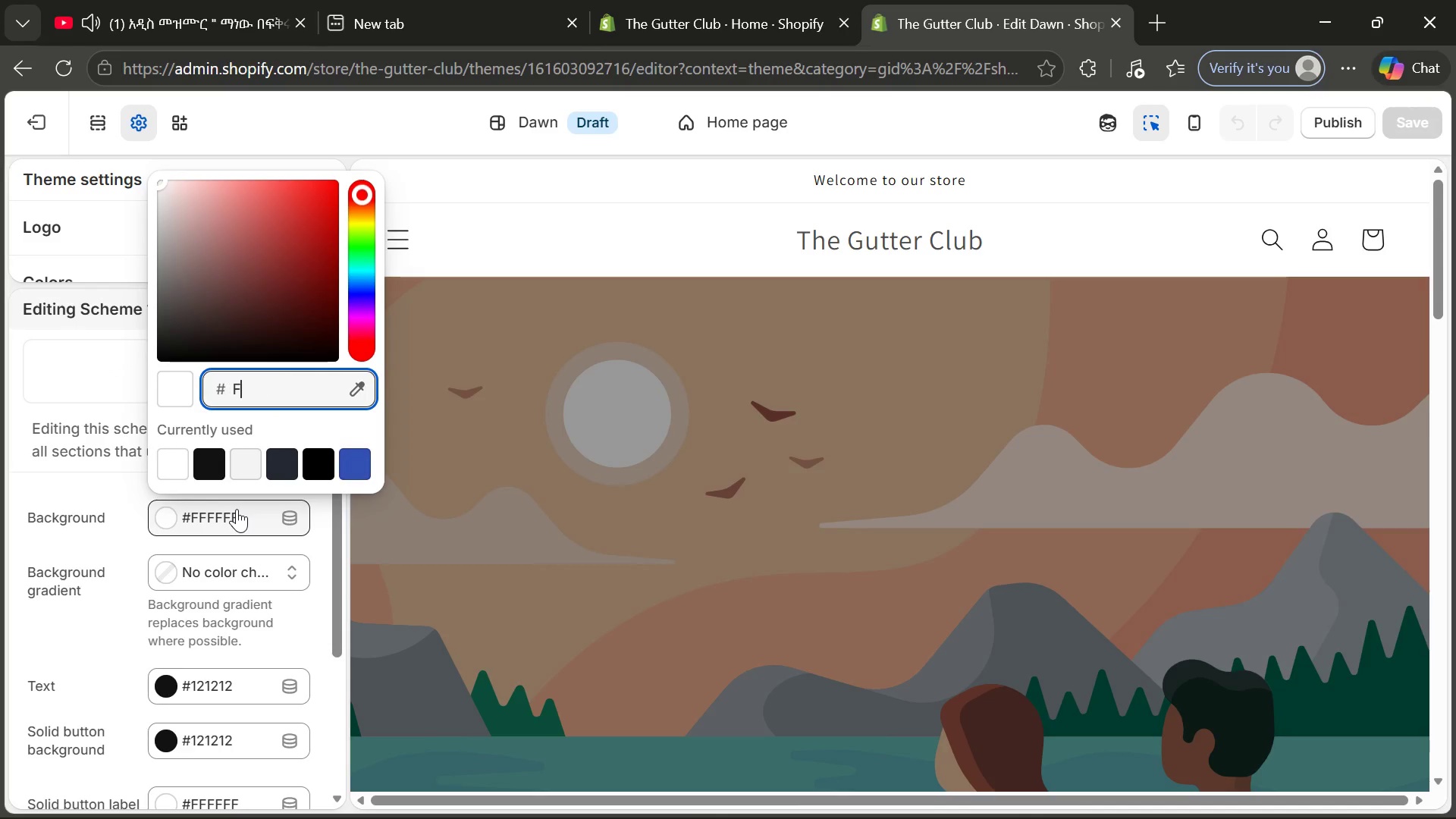 
key(Backspace)
 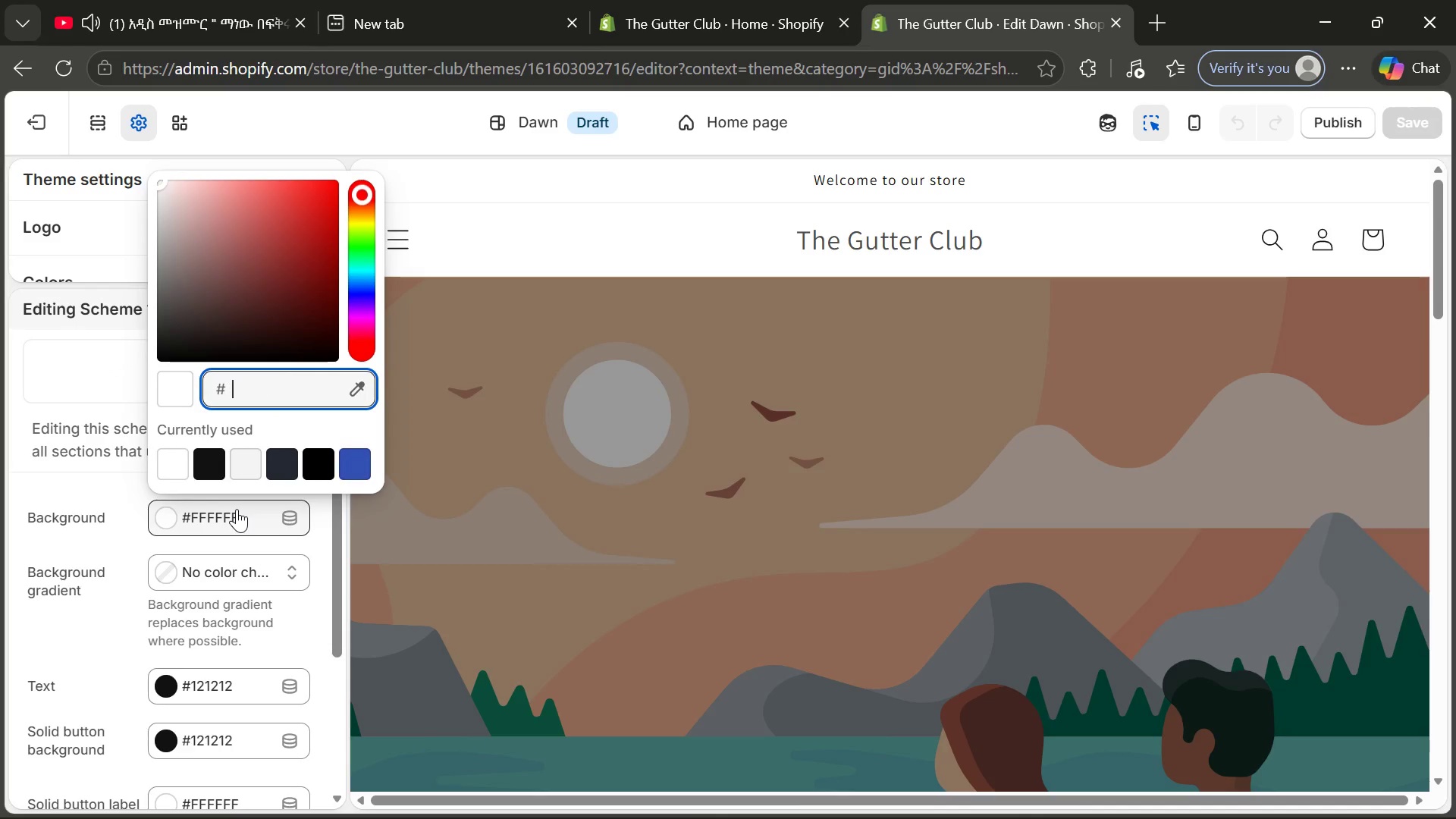 
key(Backspace)
 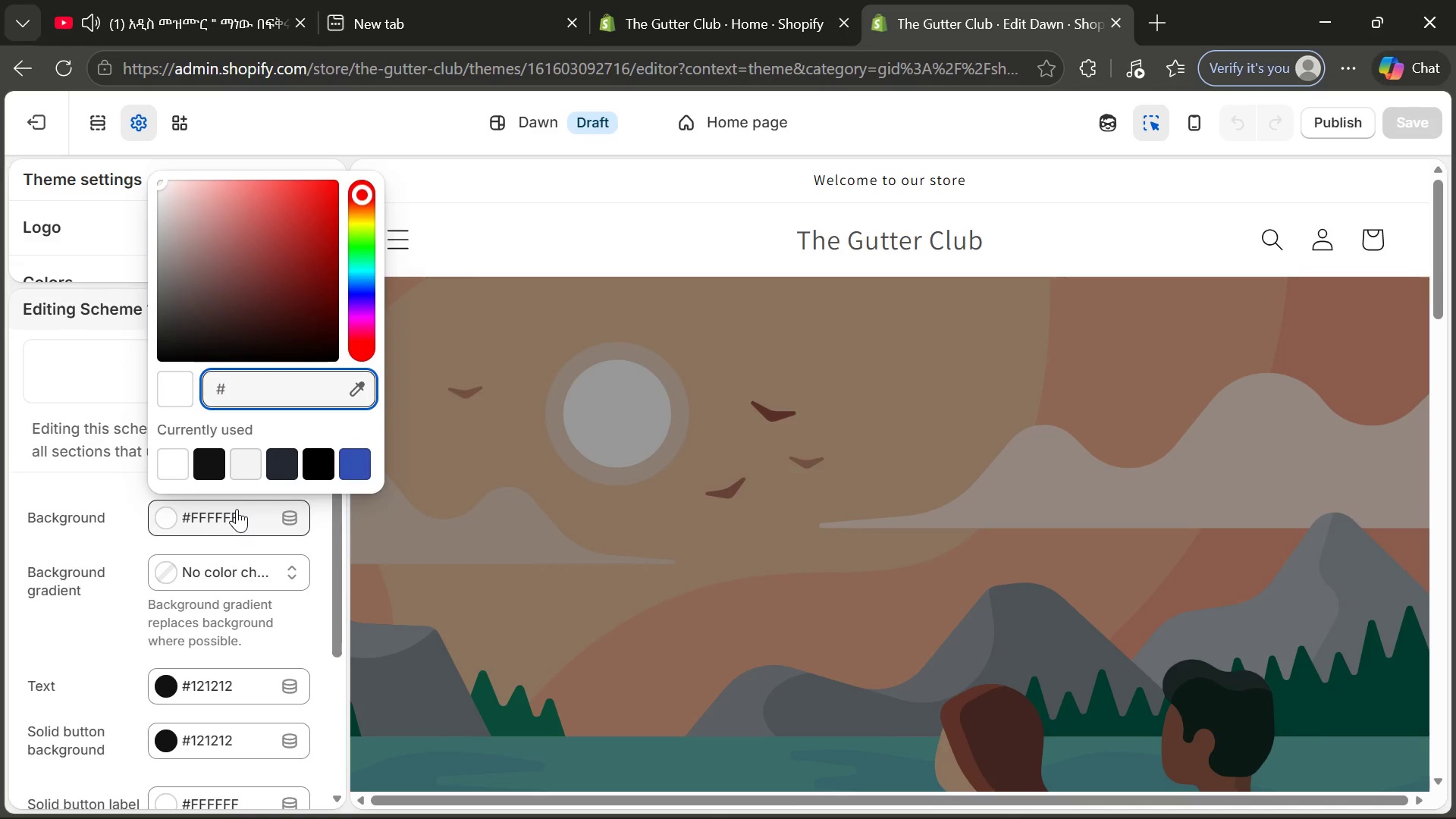 
type(F5RE)
 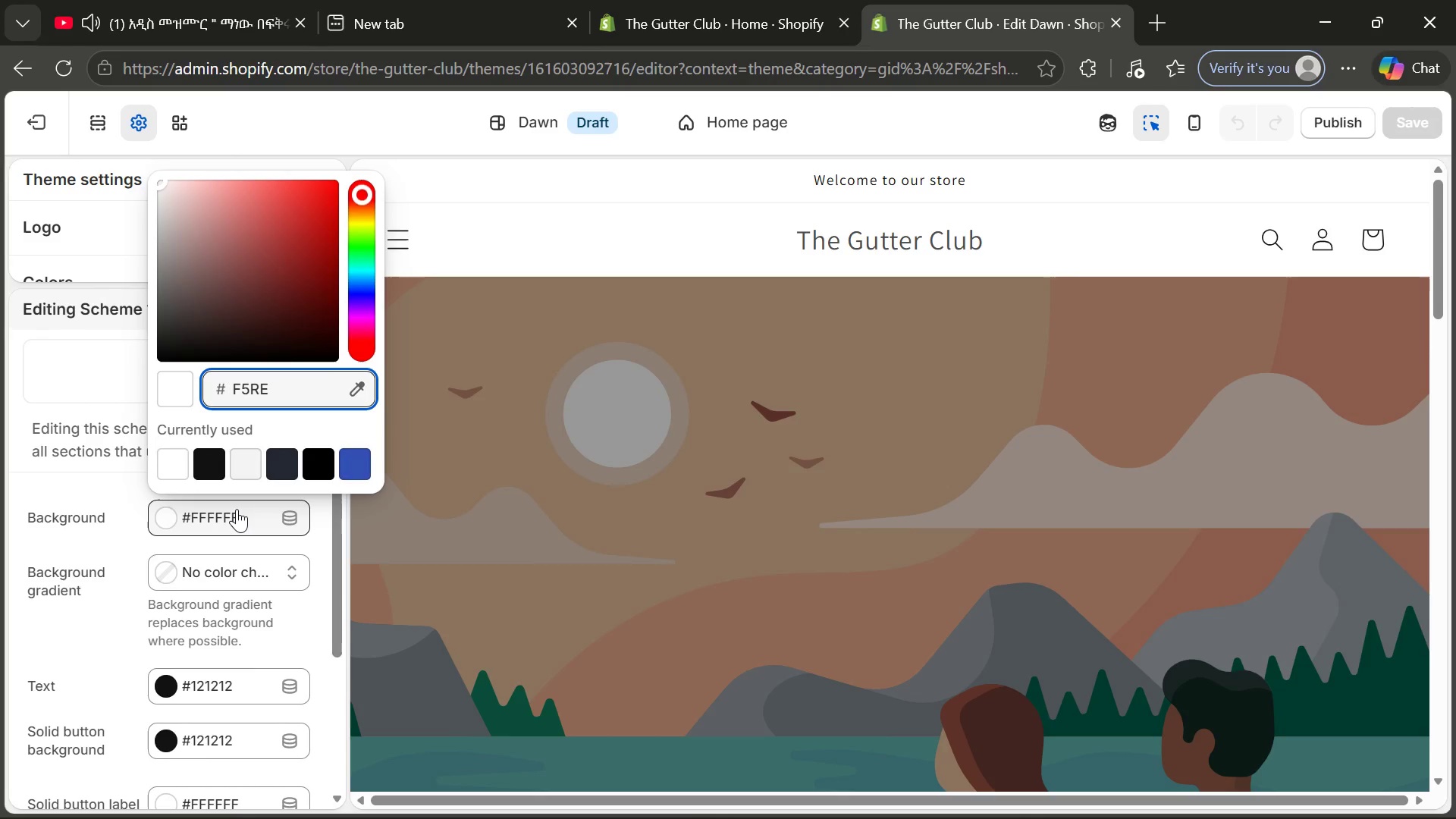 
type(9DA)
 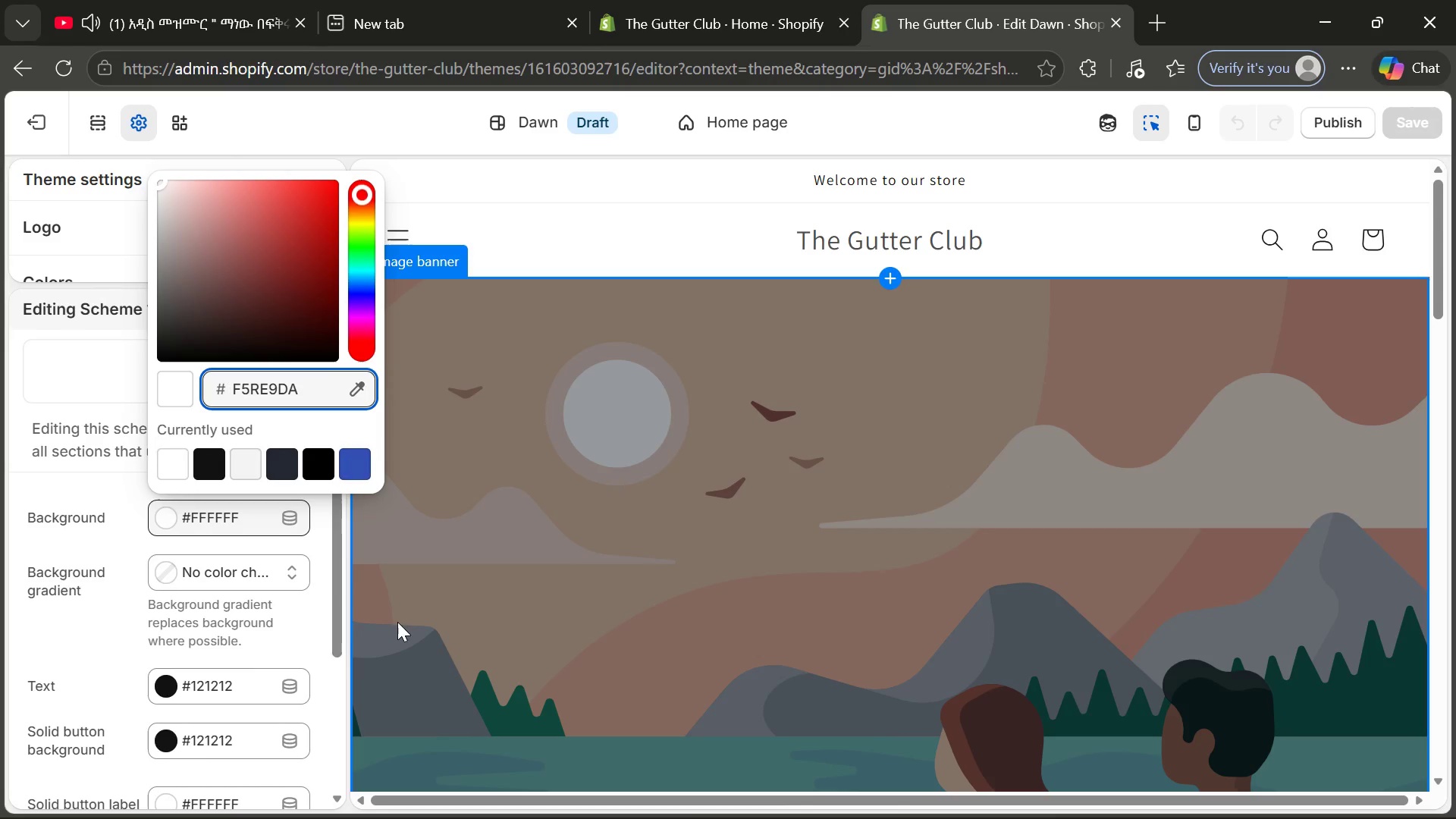 
left_click([311, 614])
 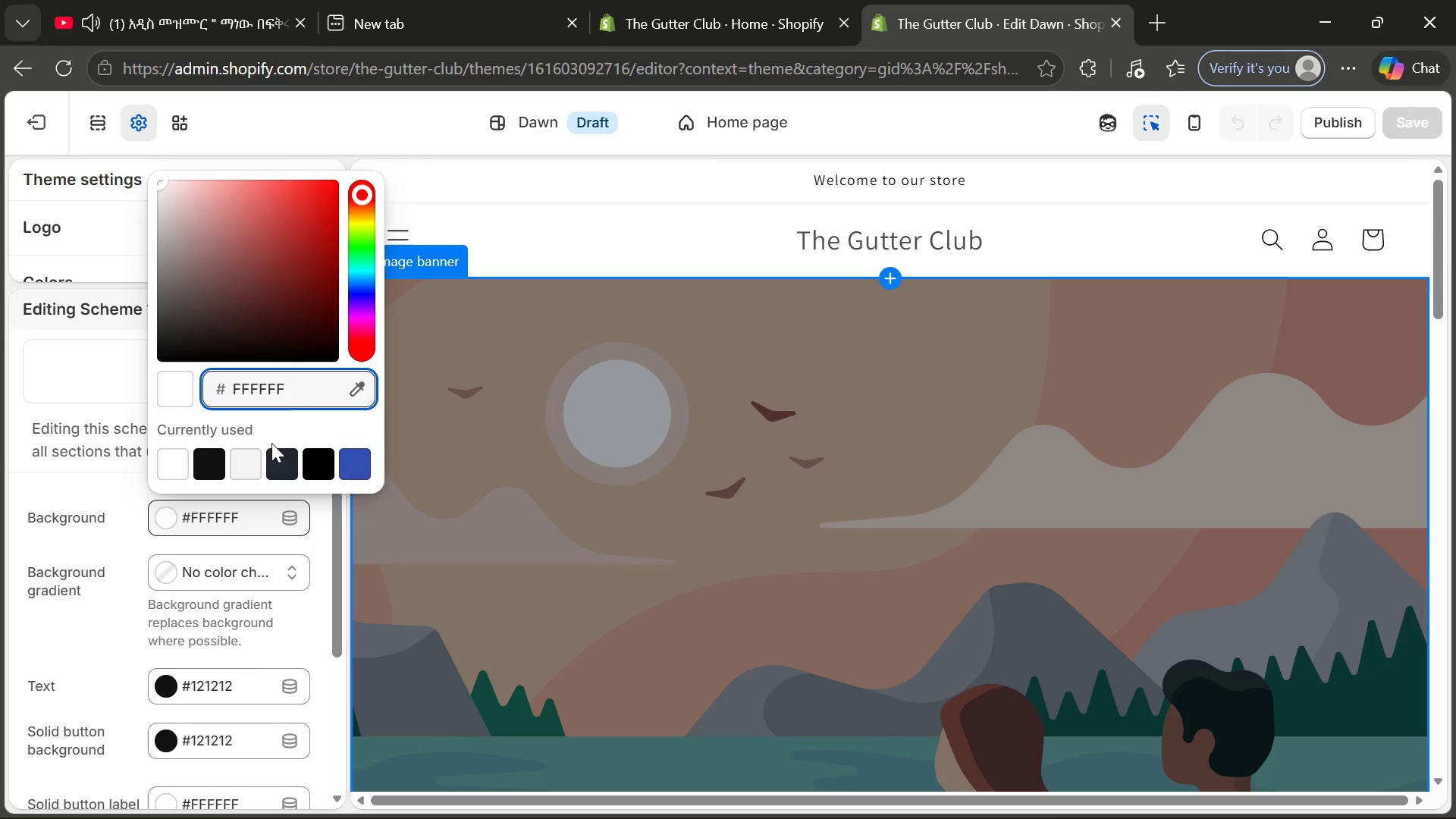 
key(Backspace)
key(Backspace)
key(Backspace)
key(Backspace)
key(Backspace)
type(5G)
 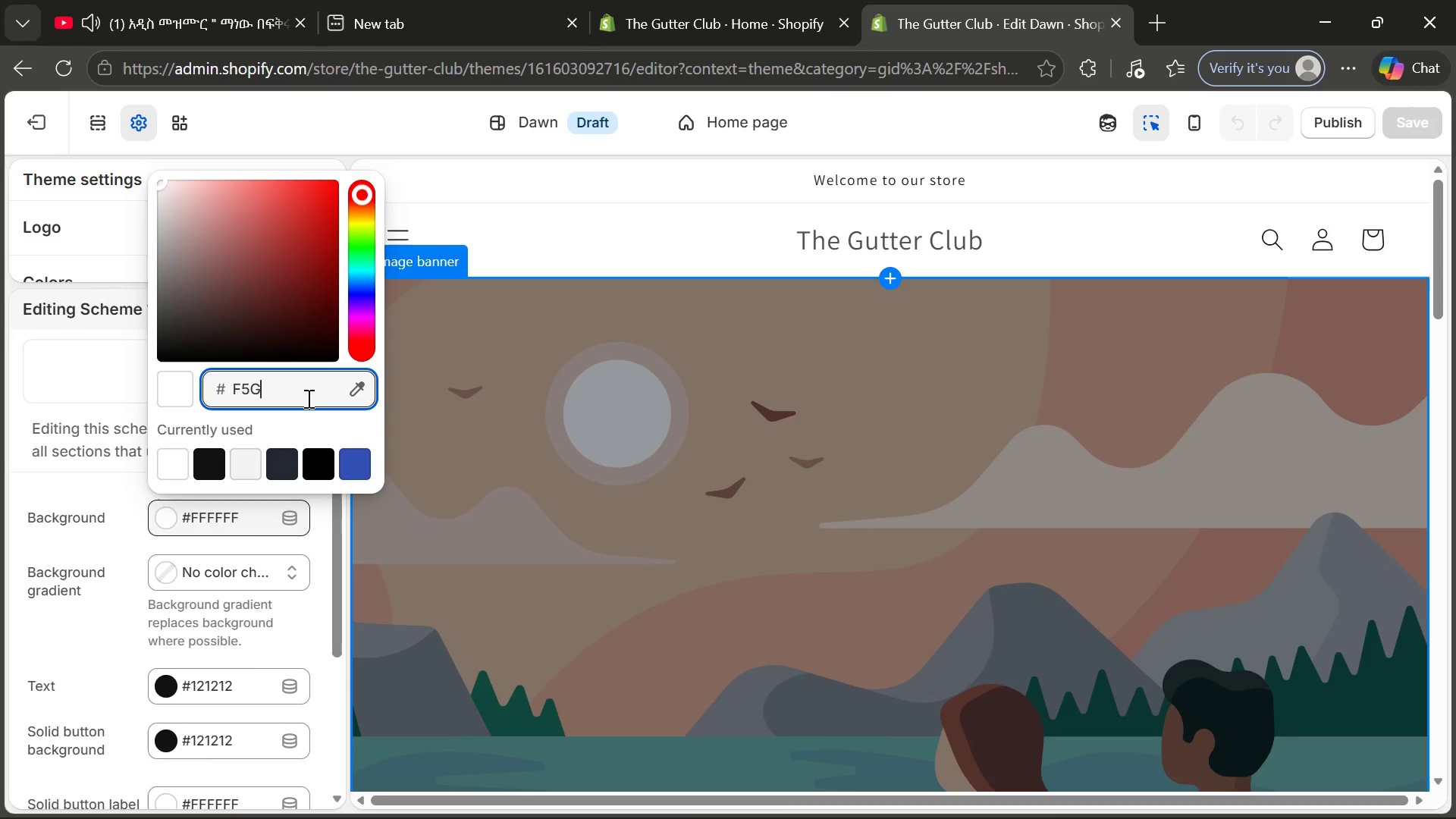 
key(Backspace)
 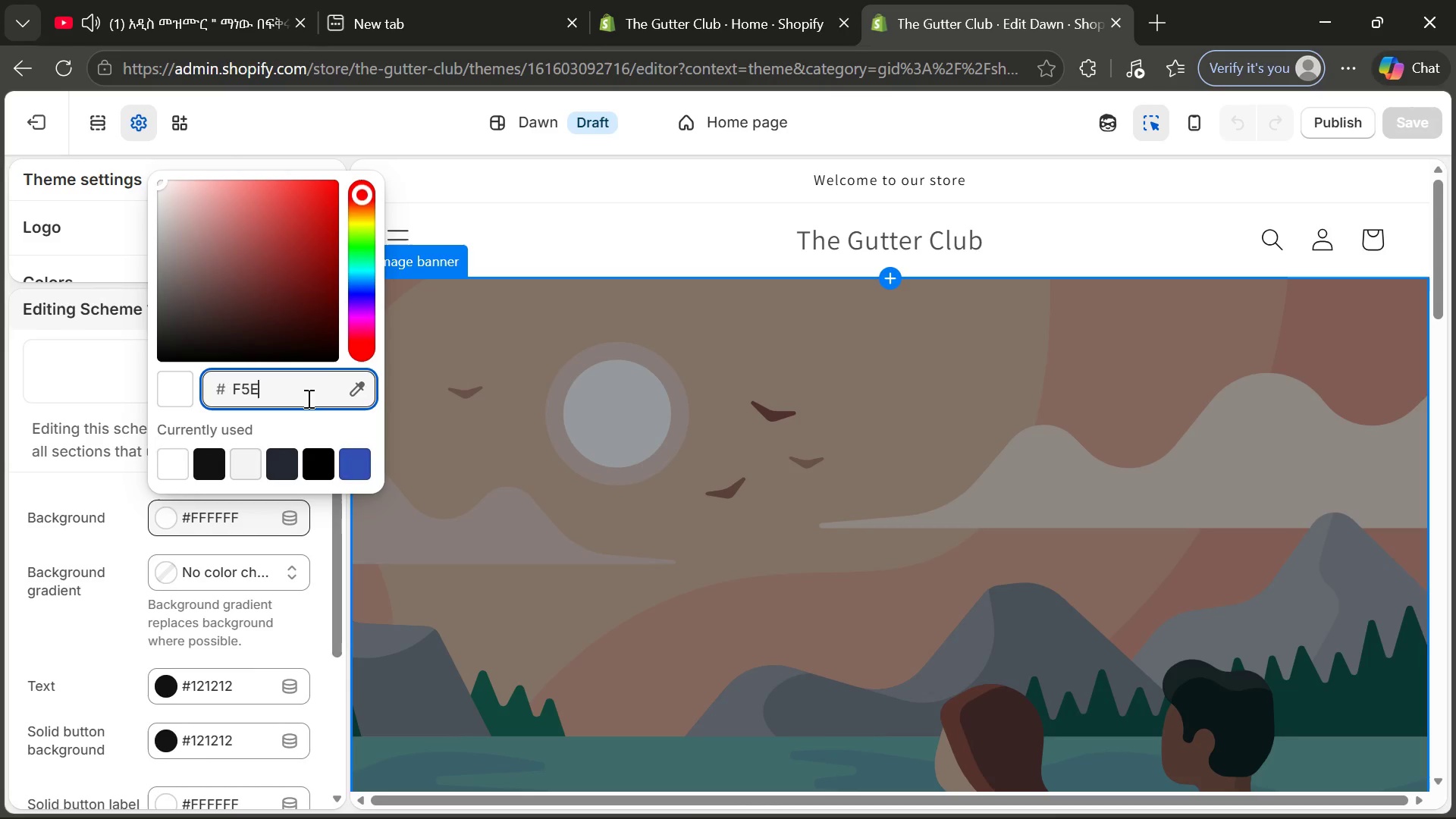 
key(E)
 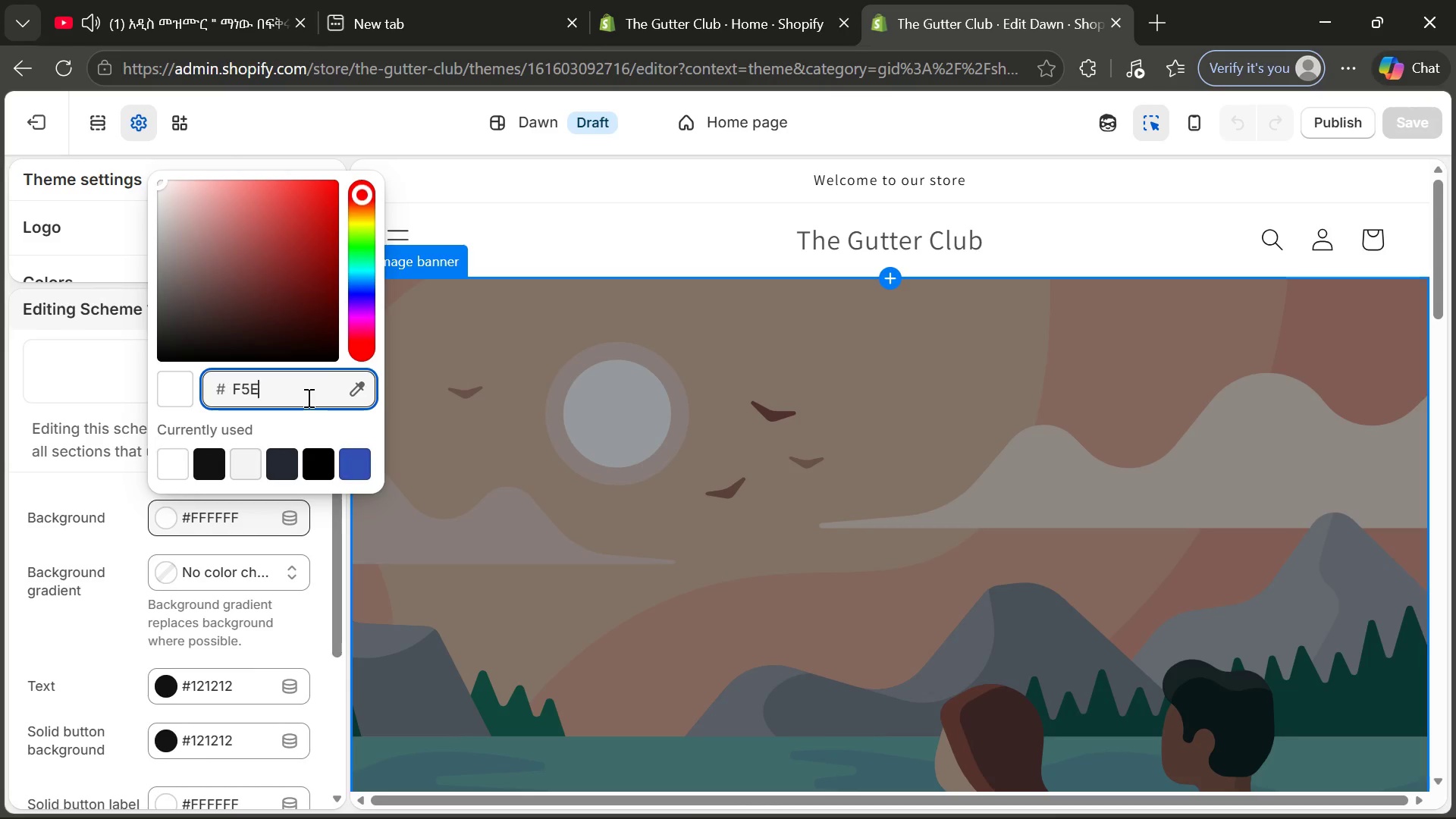 
type(G)
key(Backspace)
type(9DA)
 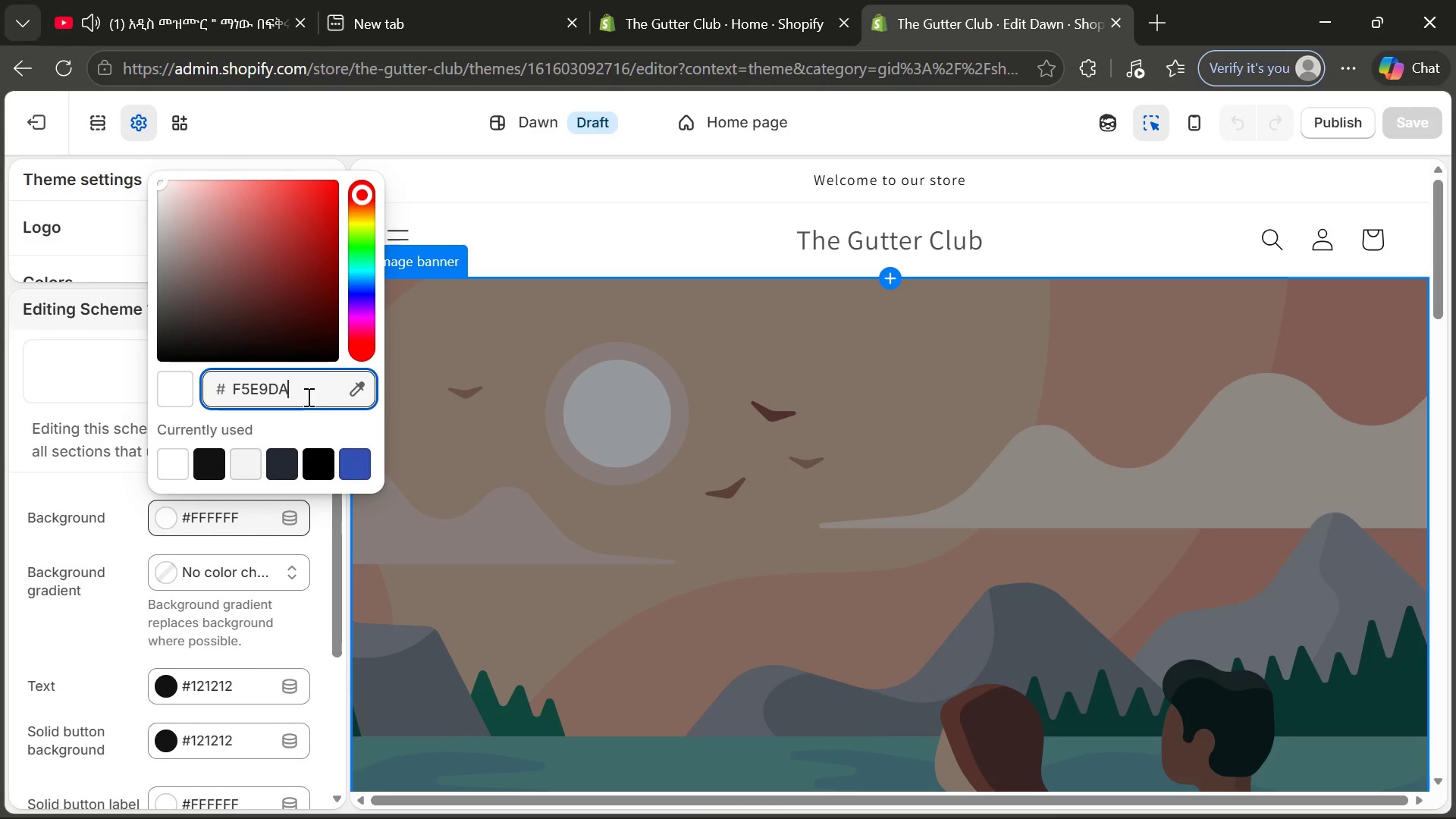 
key(Enter)
 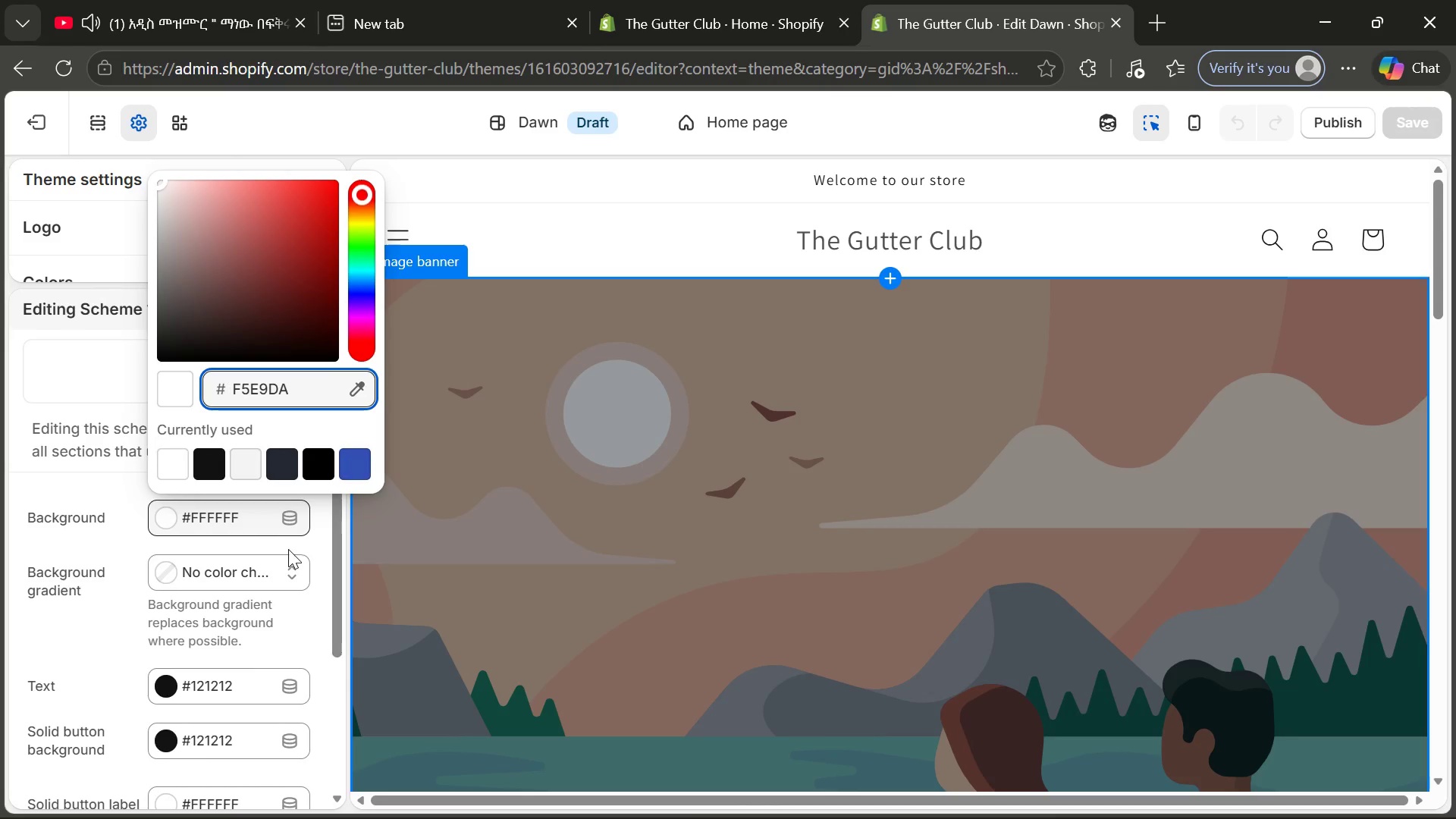 
left_click([315, 538])
 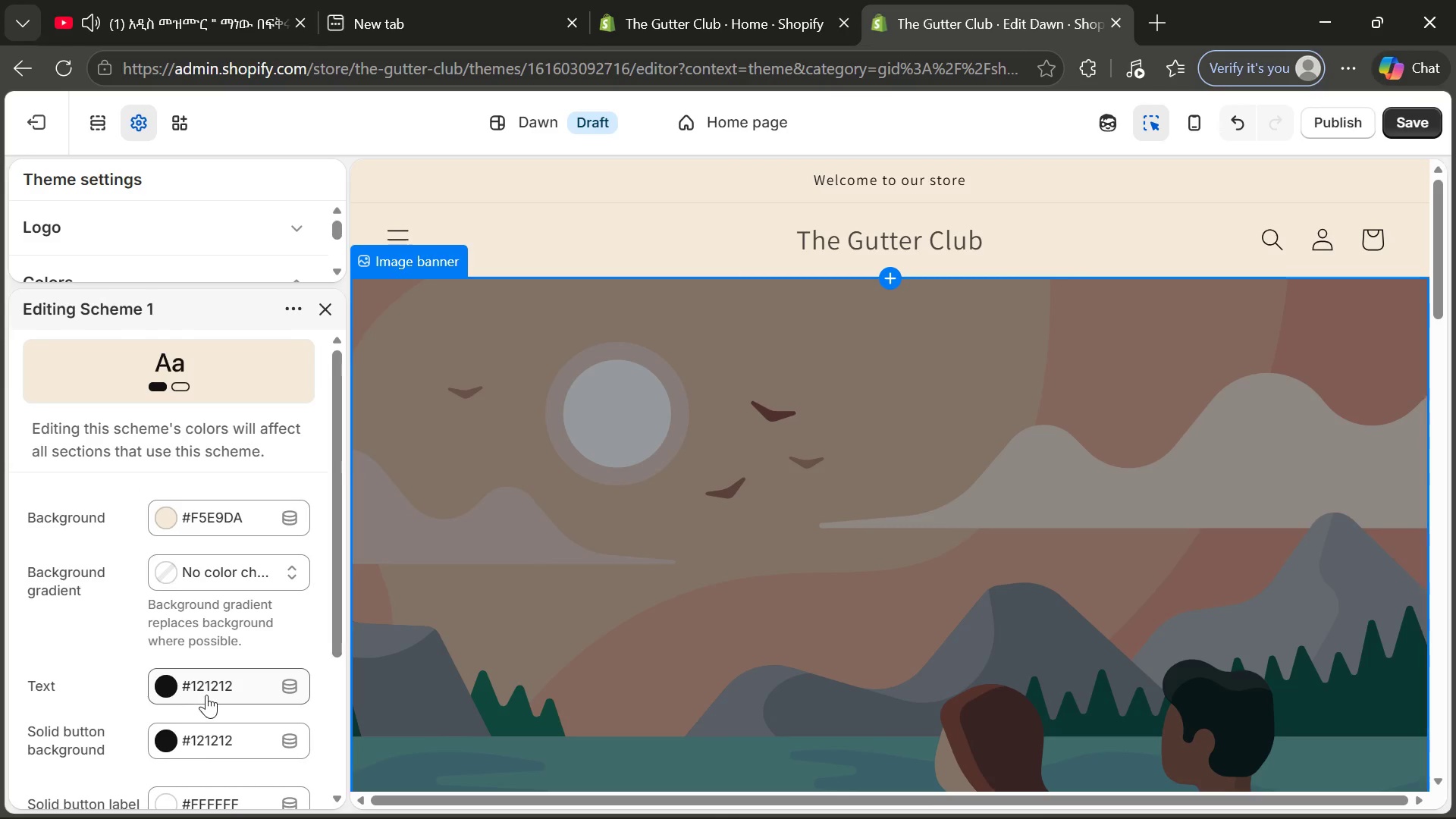 
wait(5.88)
 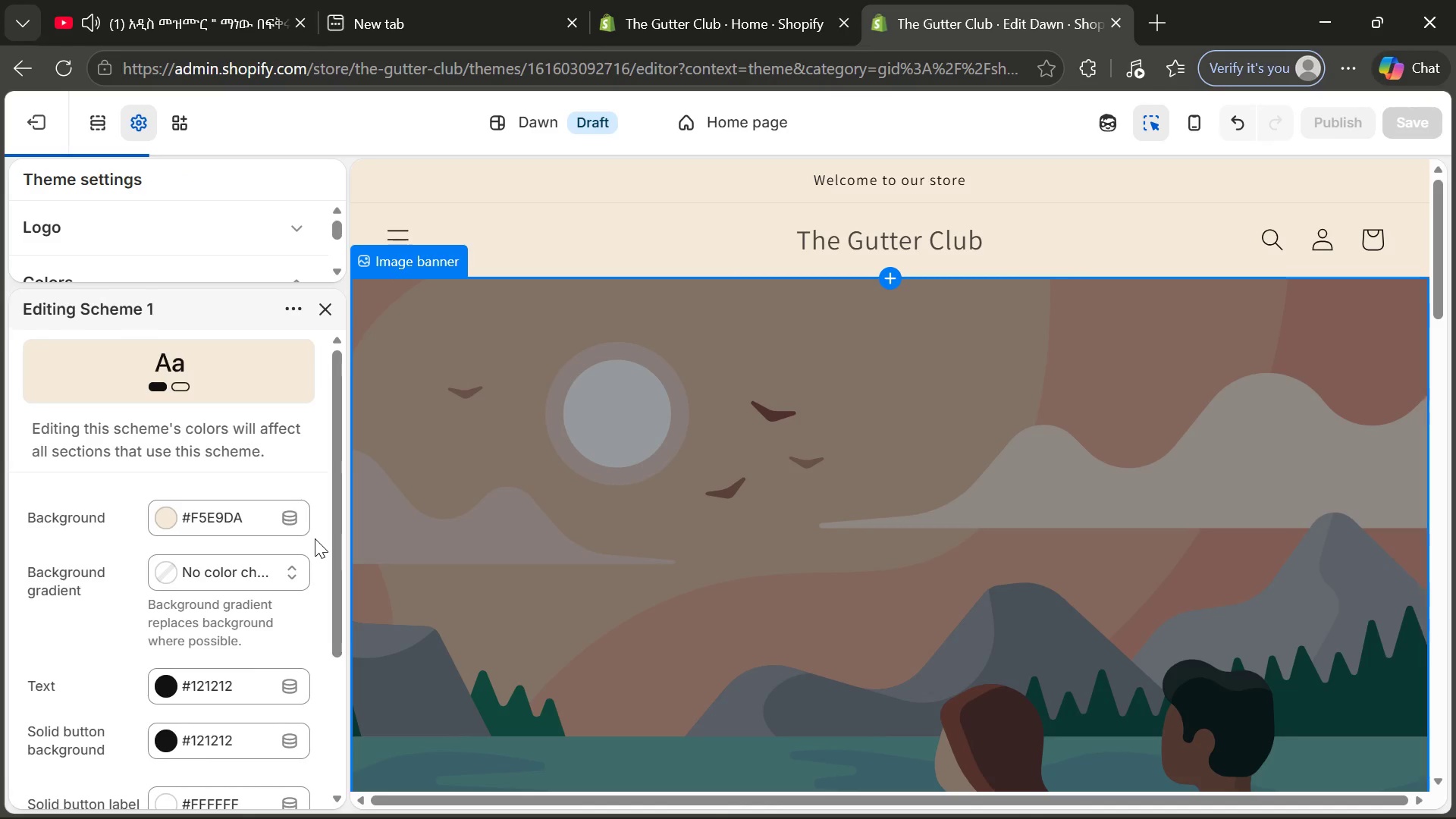 
left_click([252, 683])
 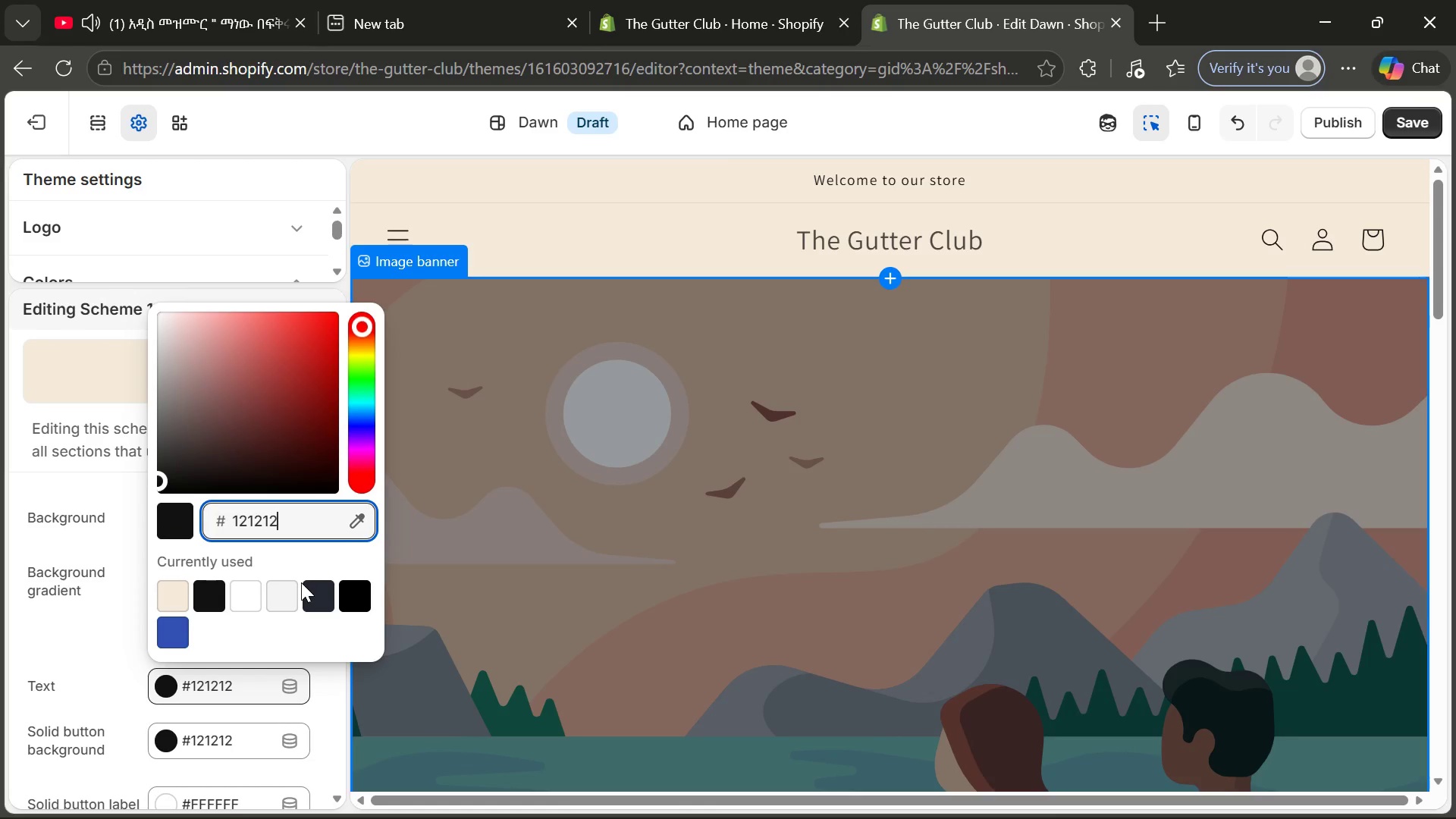 
key(Backspace)
key(Backspace)
key(Backspace)
key(Backspace)
key(Backspace)
type(11111)
 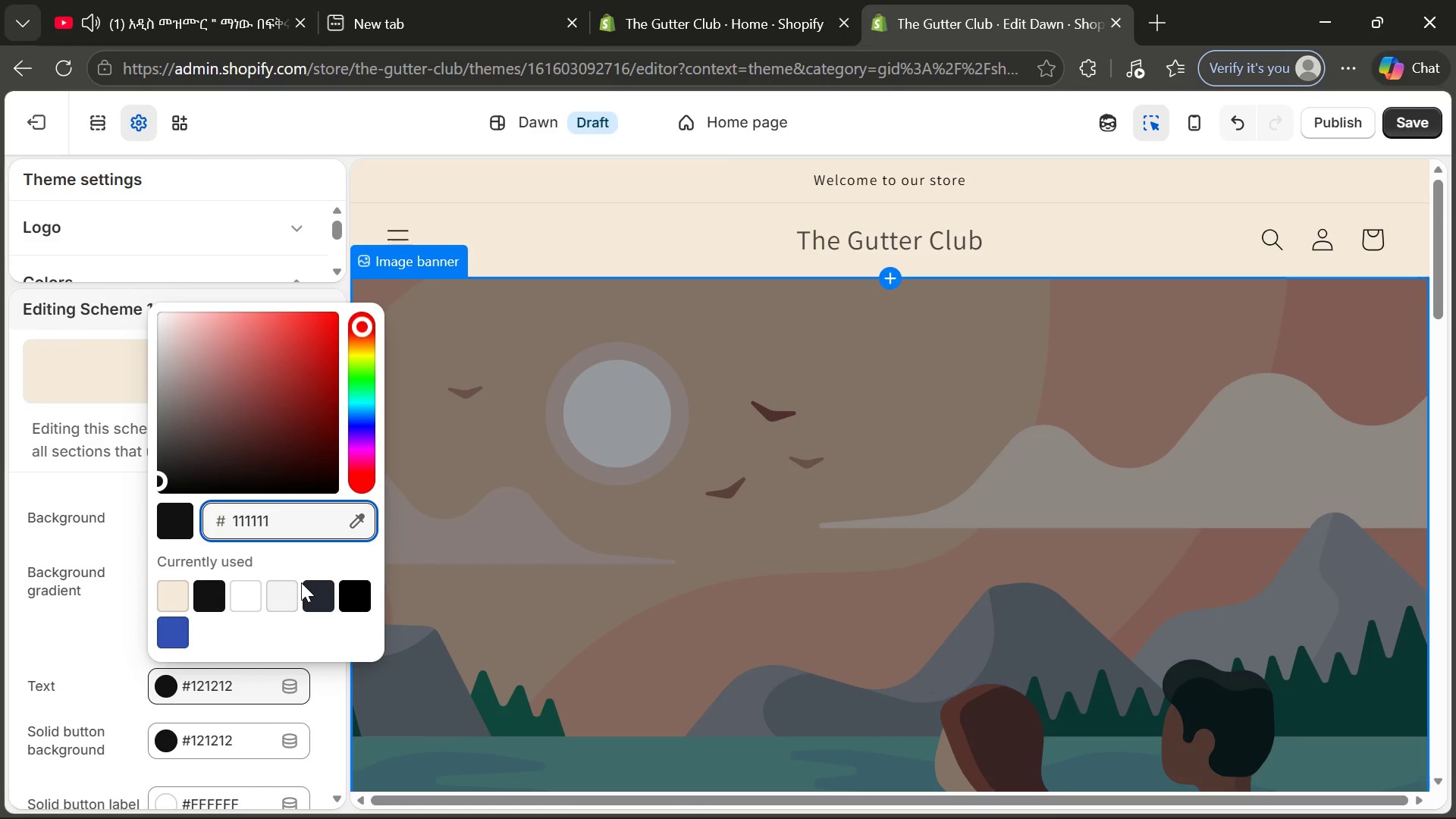 
wait(9.86)
 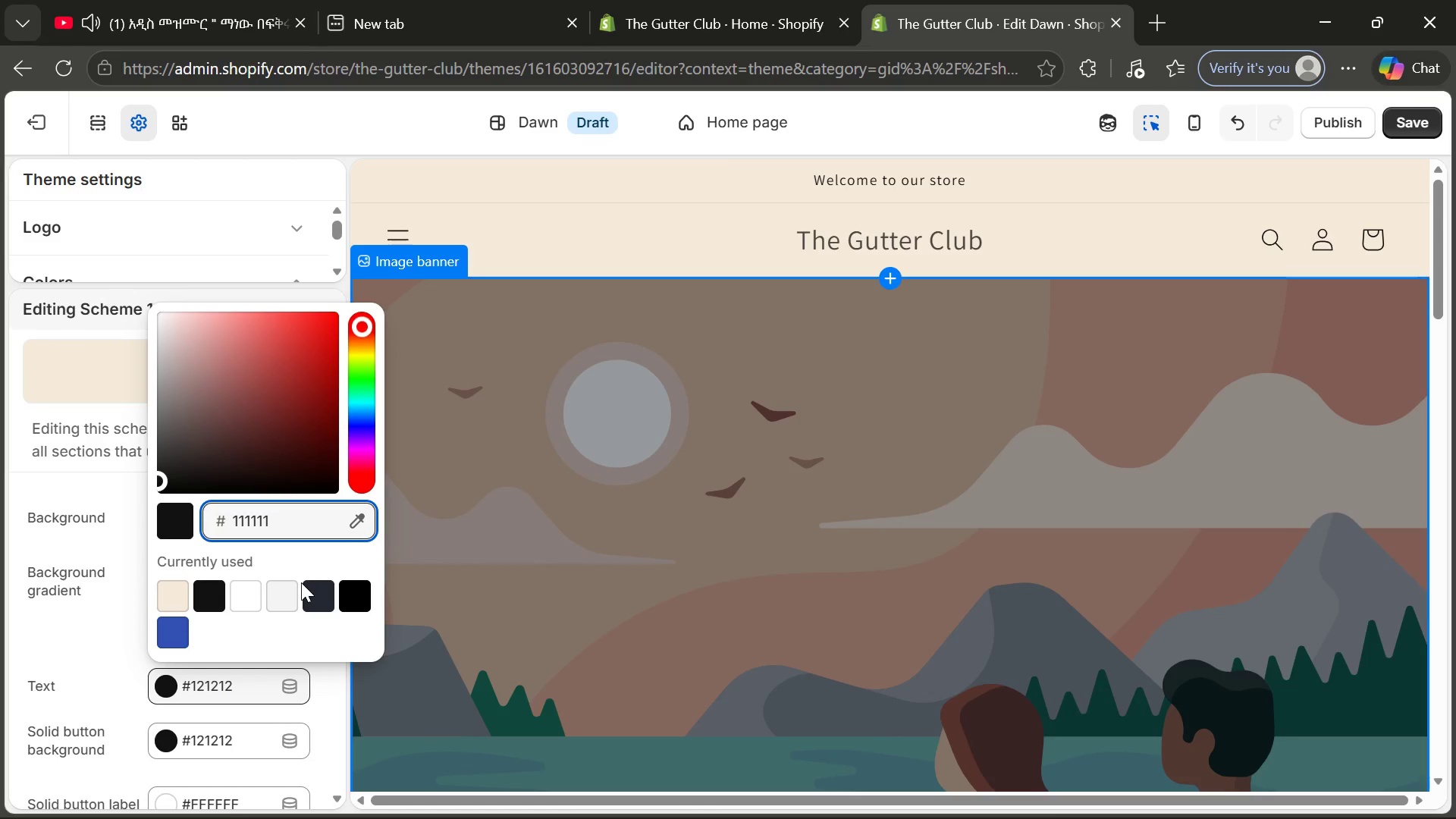 
scroll: coordinate [323, 686], scroll_direction: down, amount: 1.0
 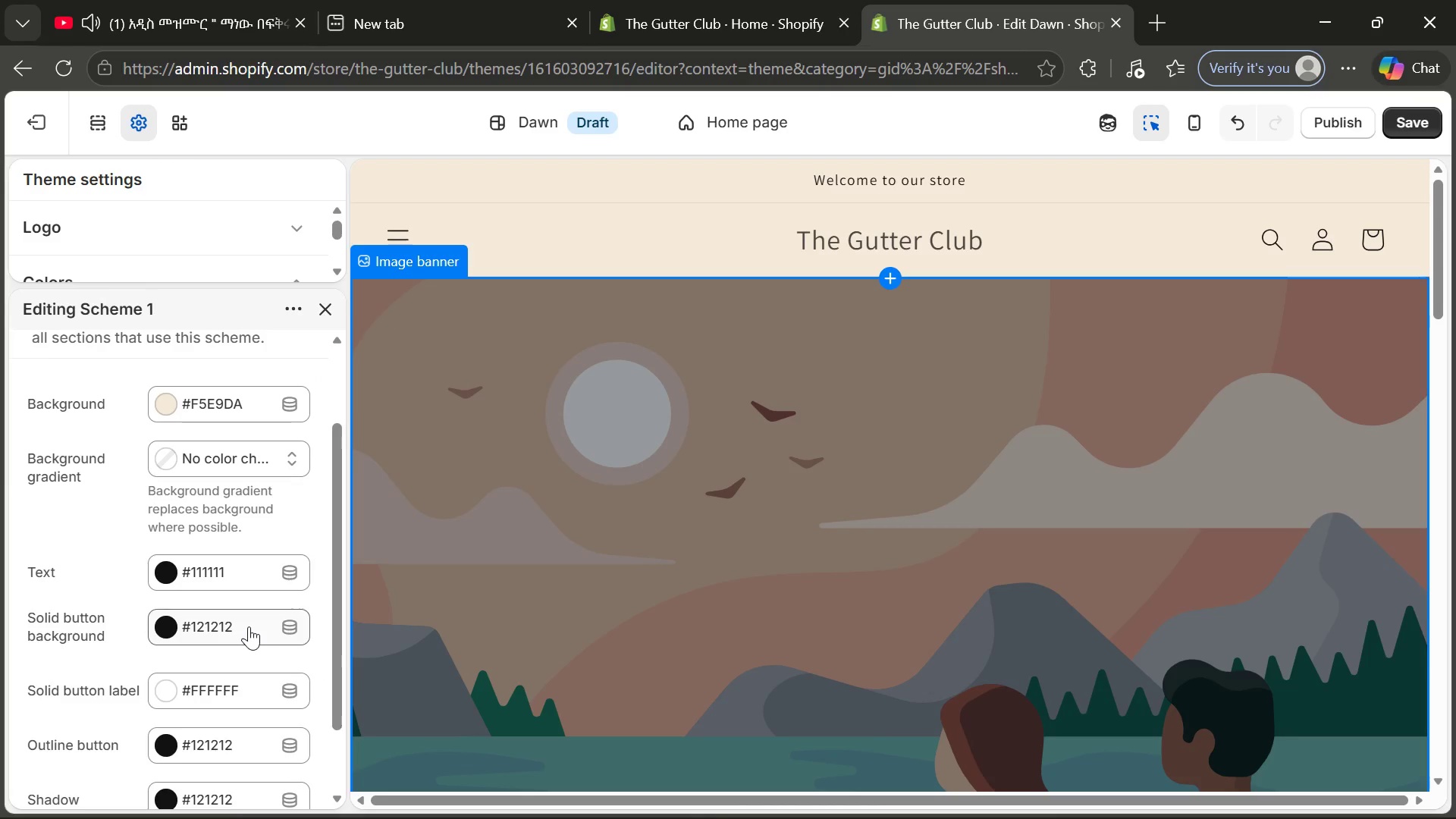 
left_click([249, 626])
 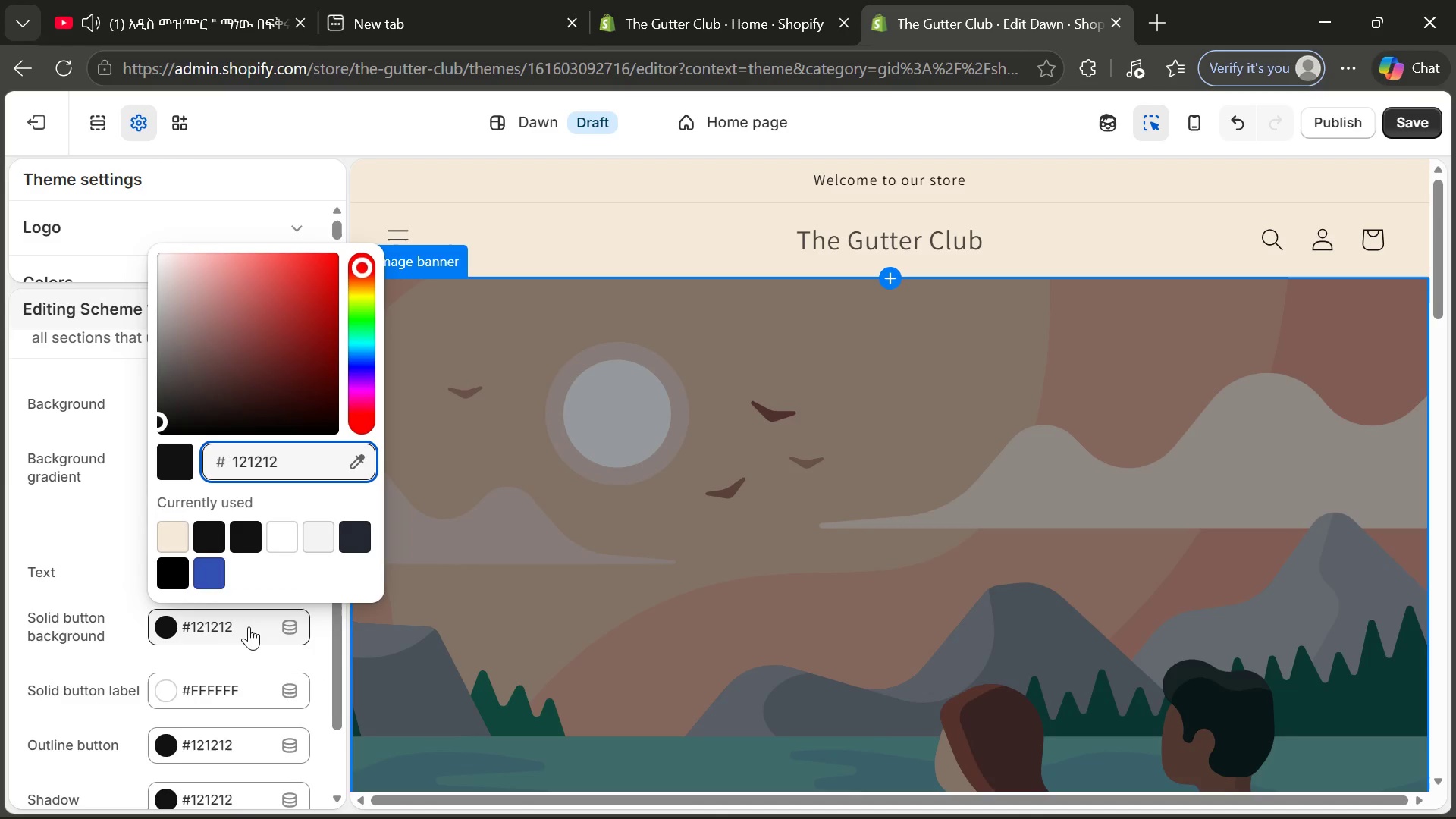 
key(Backspace)
 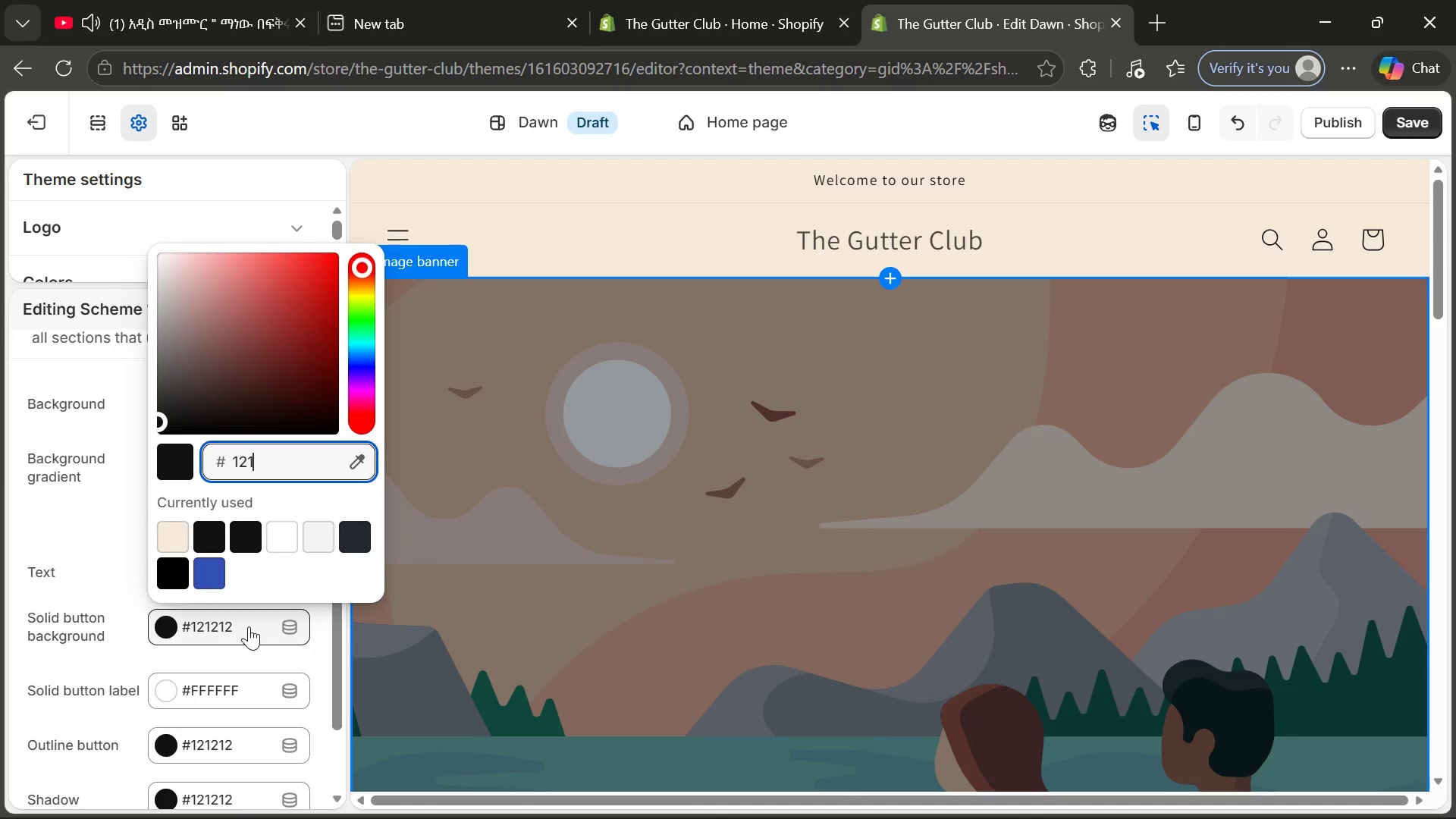 
key(Backspace)
 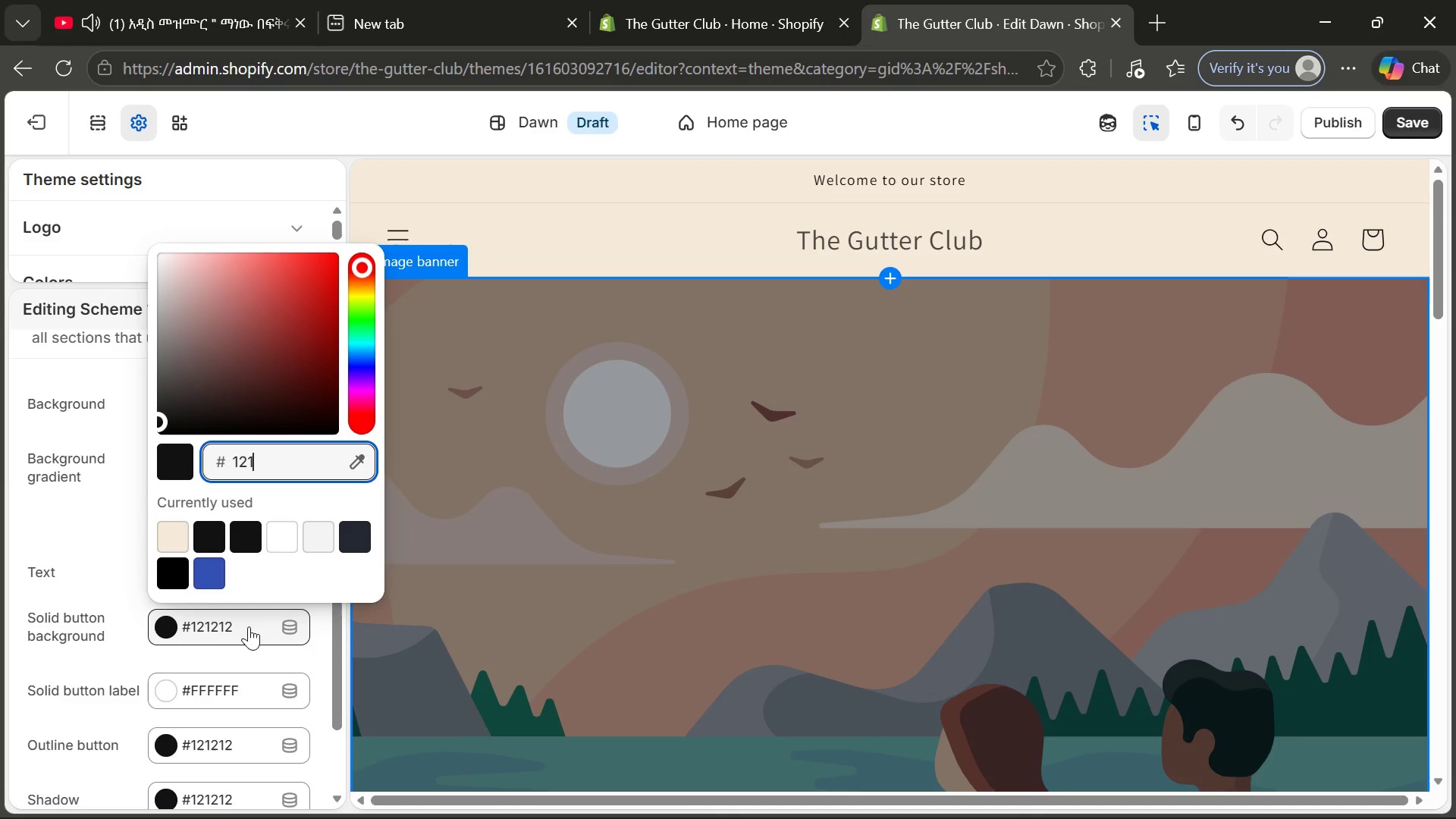 
key(Backspace)
 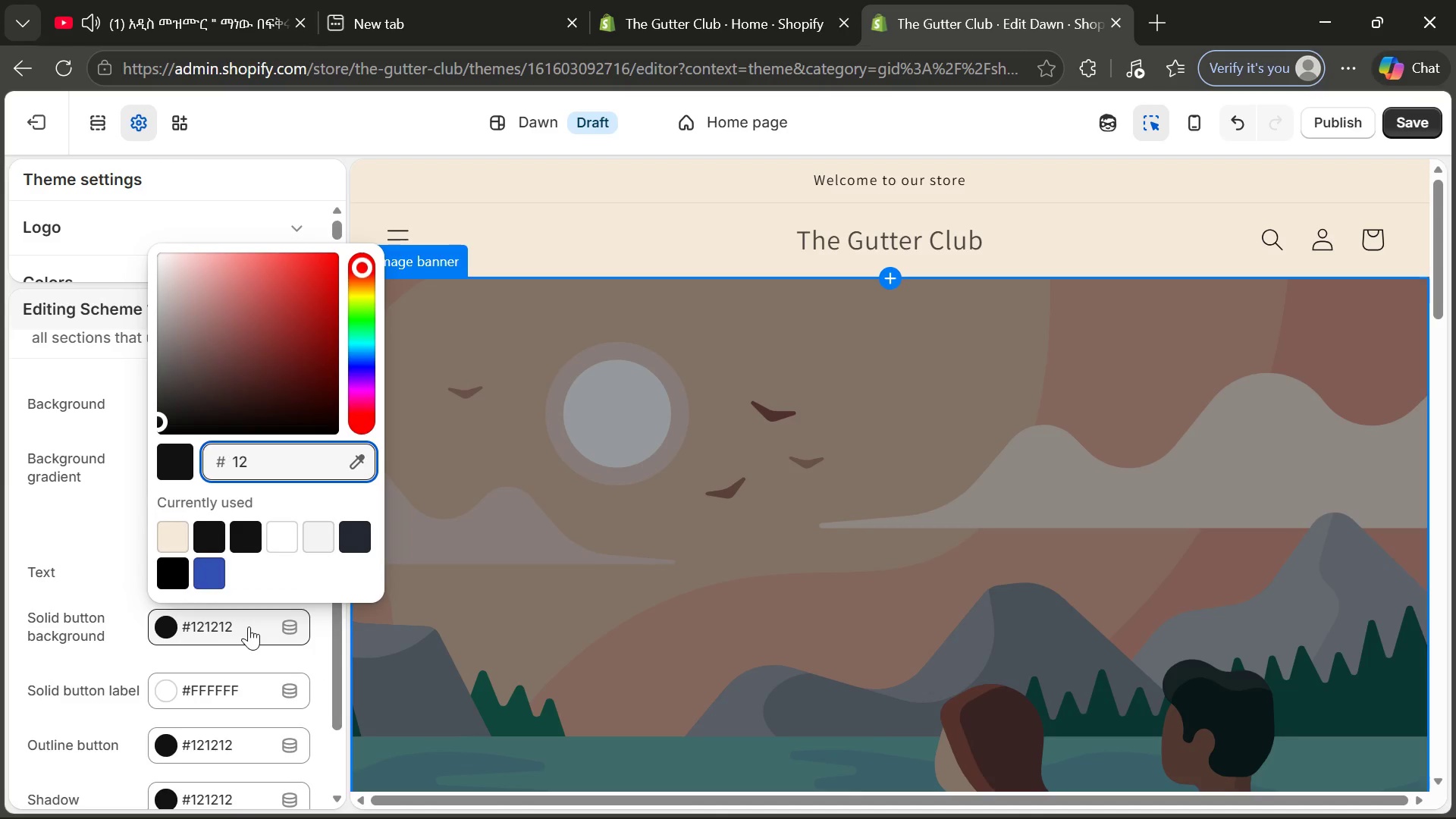 
key(Backspace)
 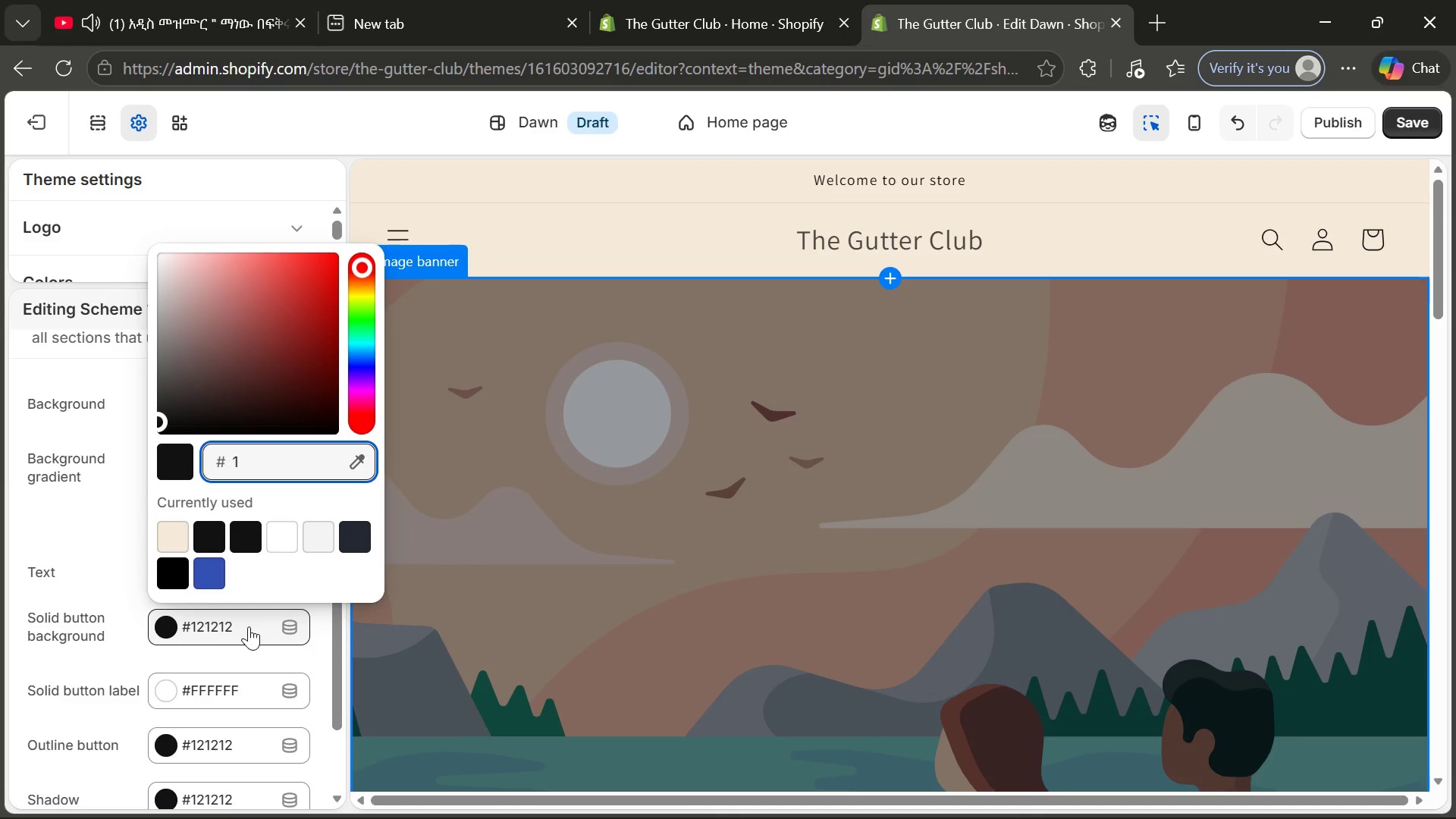 
key(Backspace)
 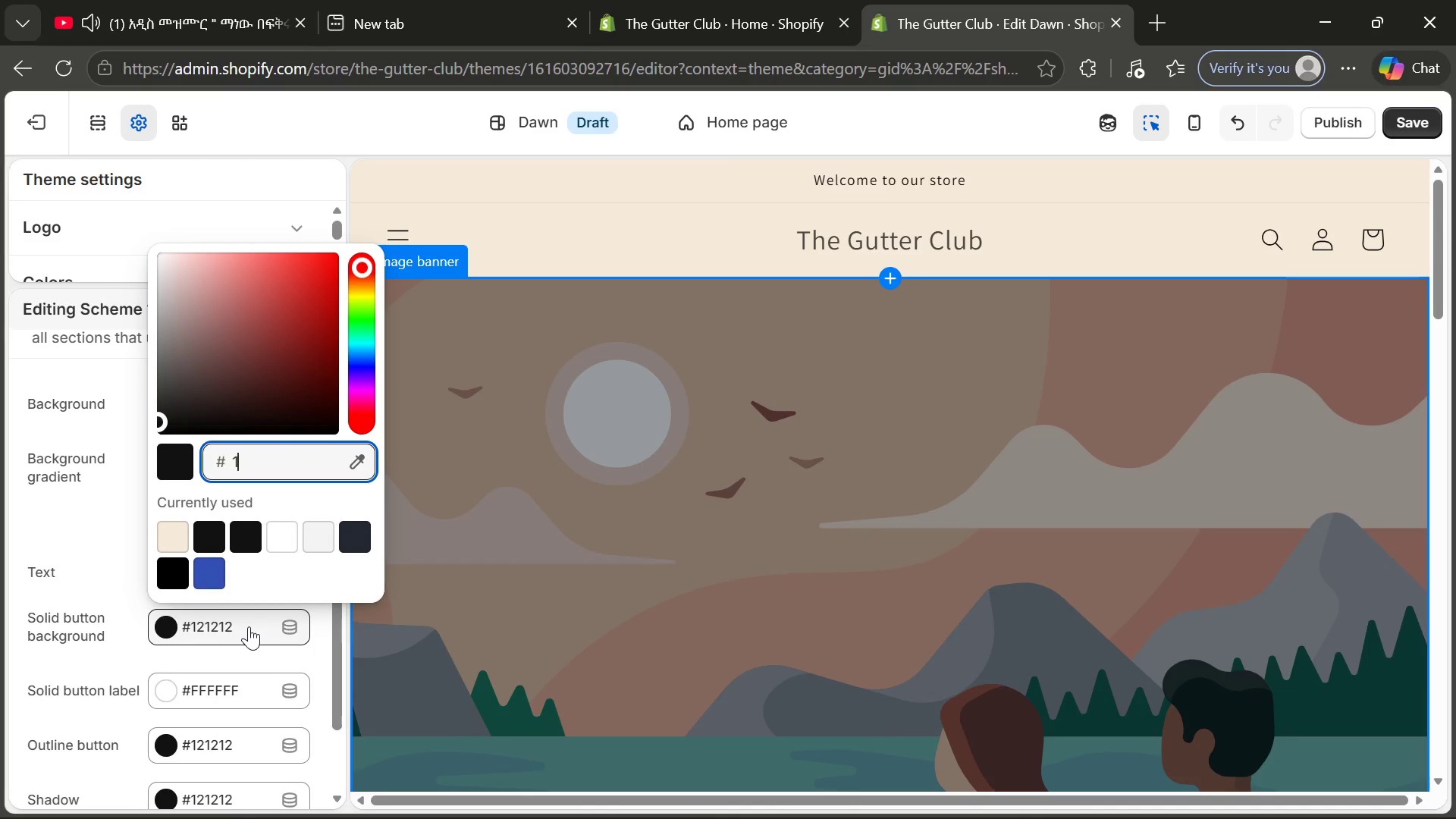 
key(Backspace)
 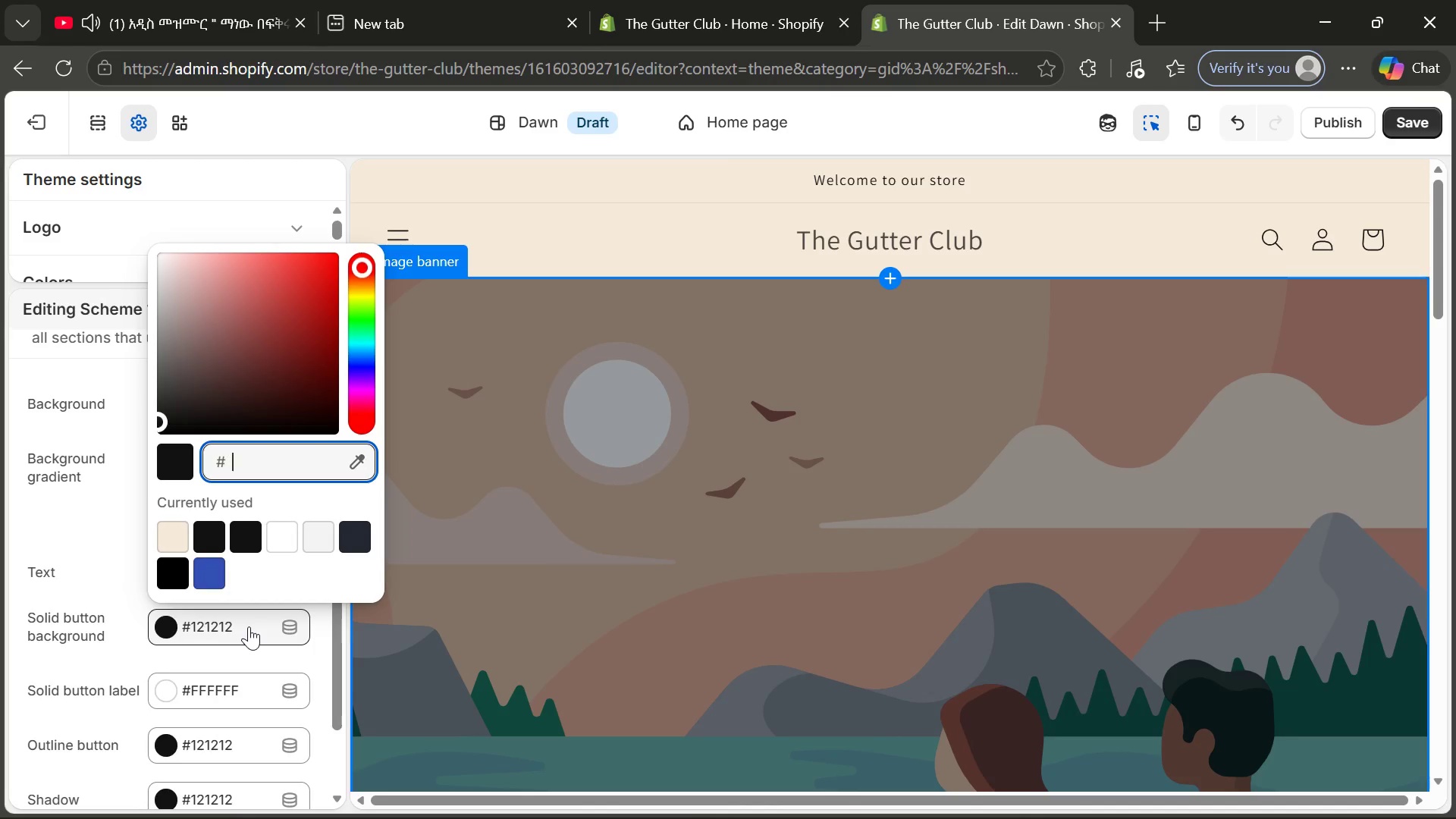 
wait(8.44)
 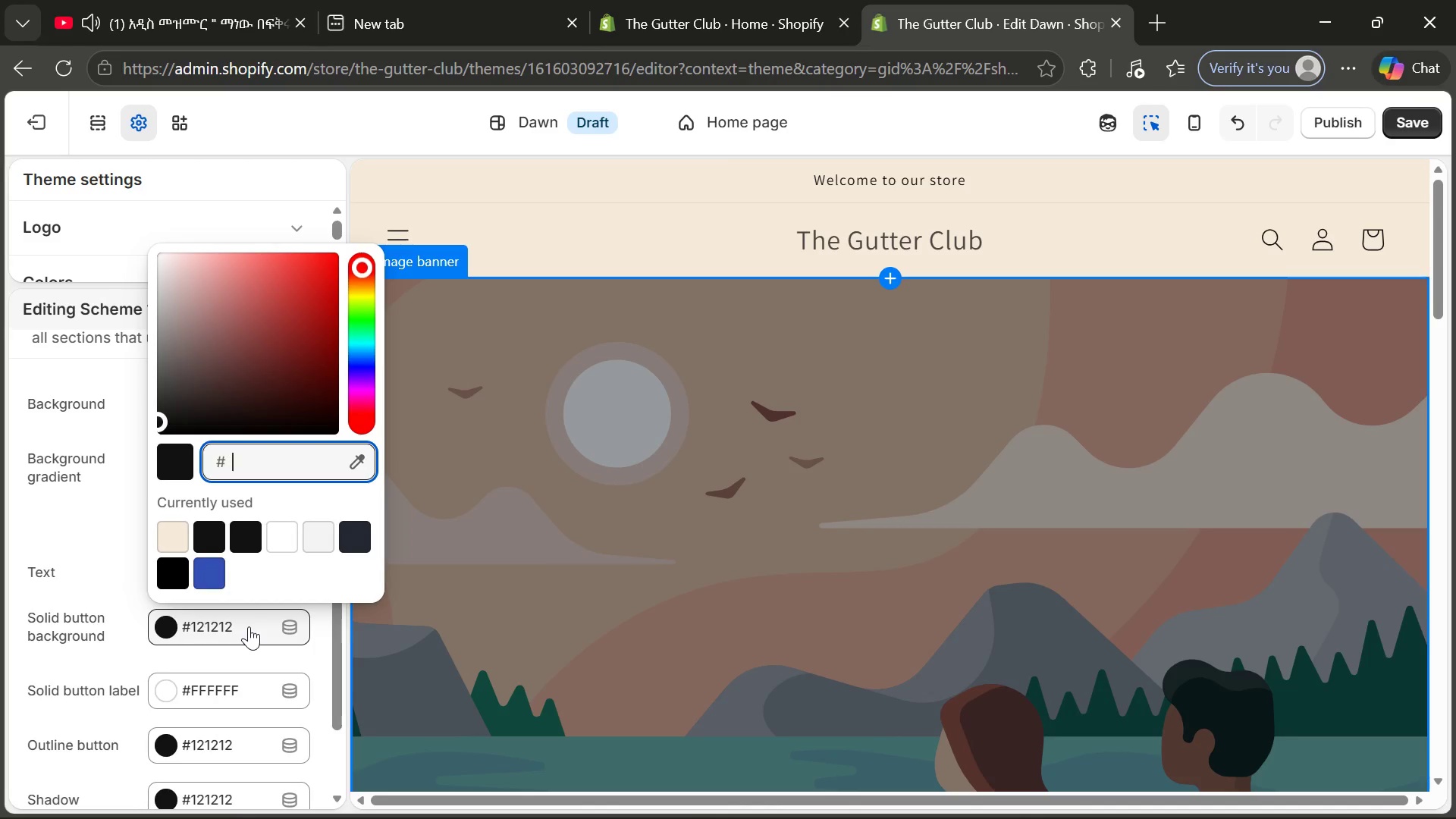 
type(C9A227)
 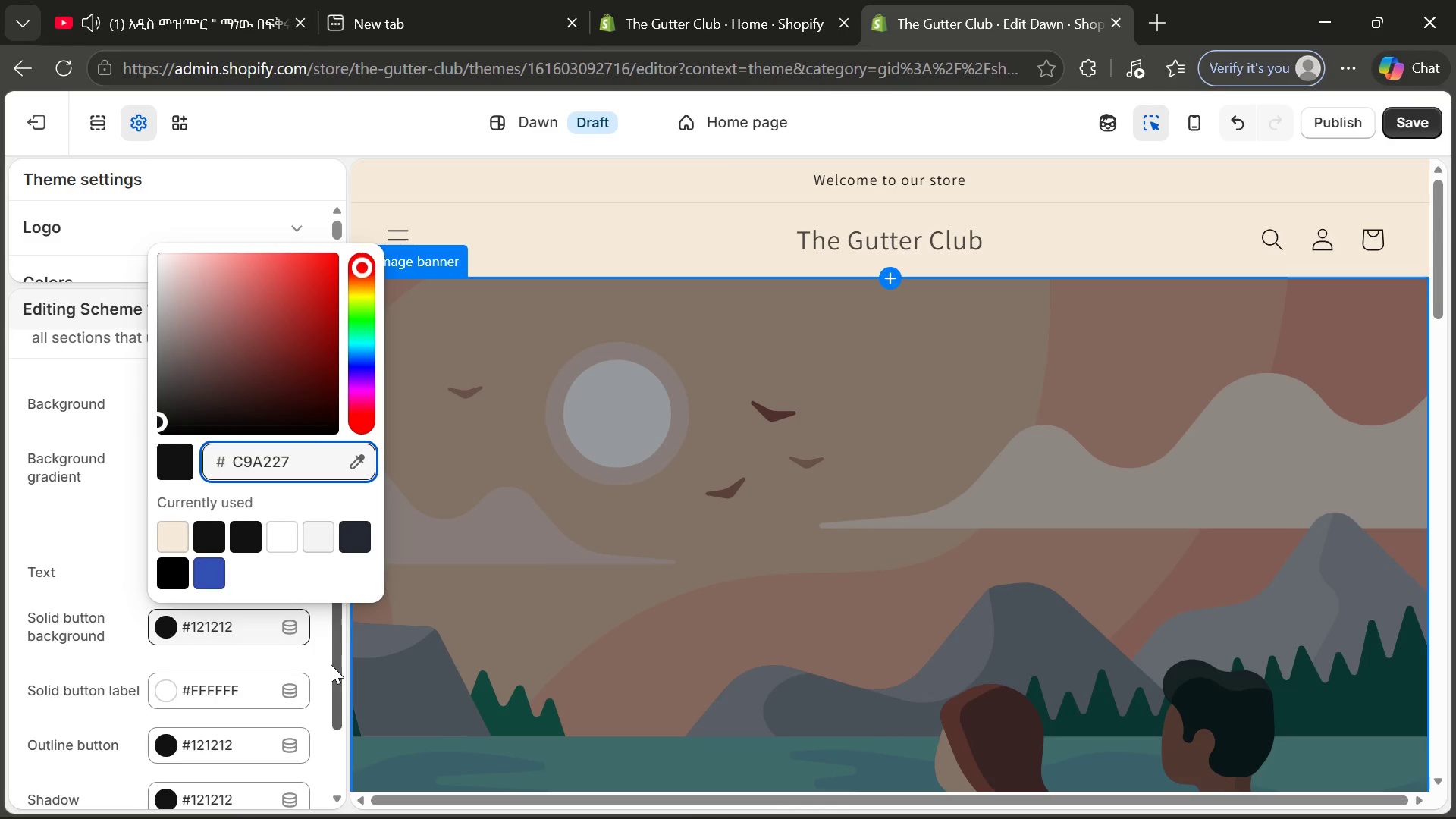 
left_click([321, 657])
 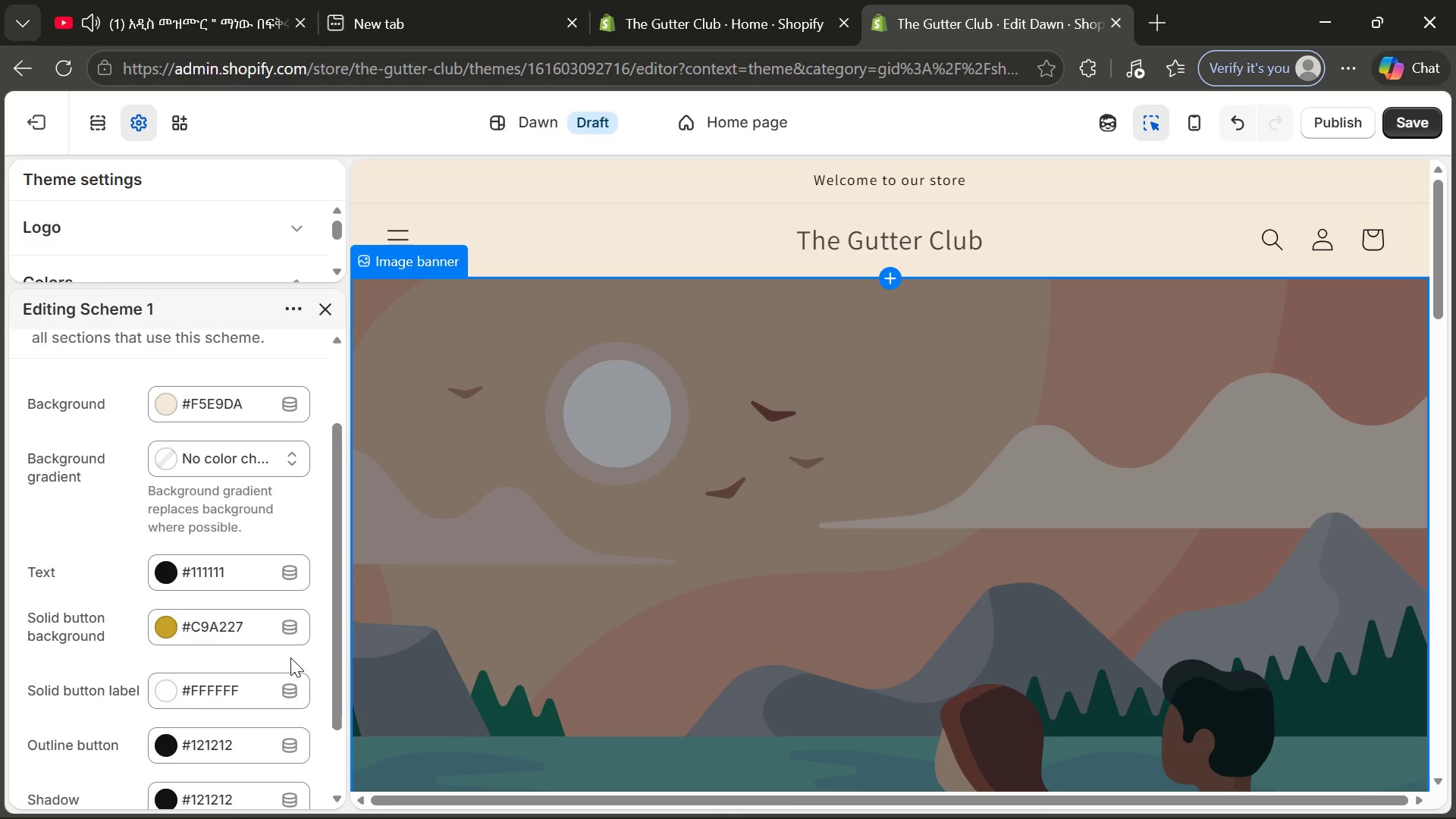 
scroll: coordinate [290, 656], scroll_direction: down, amount: 2.0
 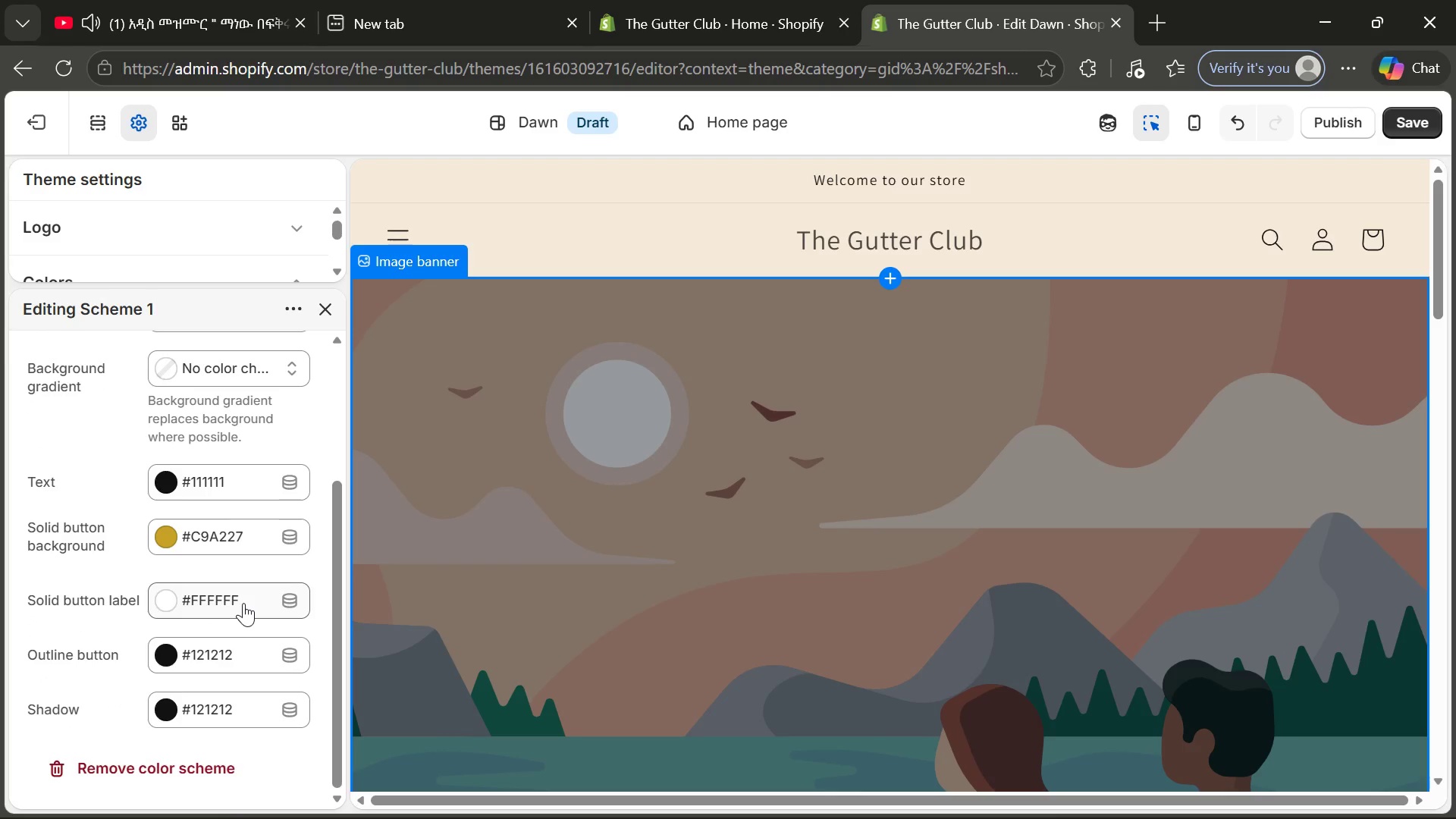 
left_click([243, 603])
 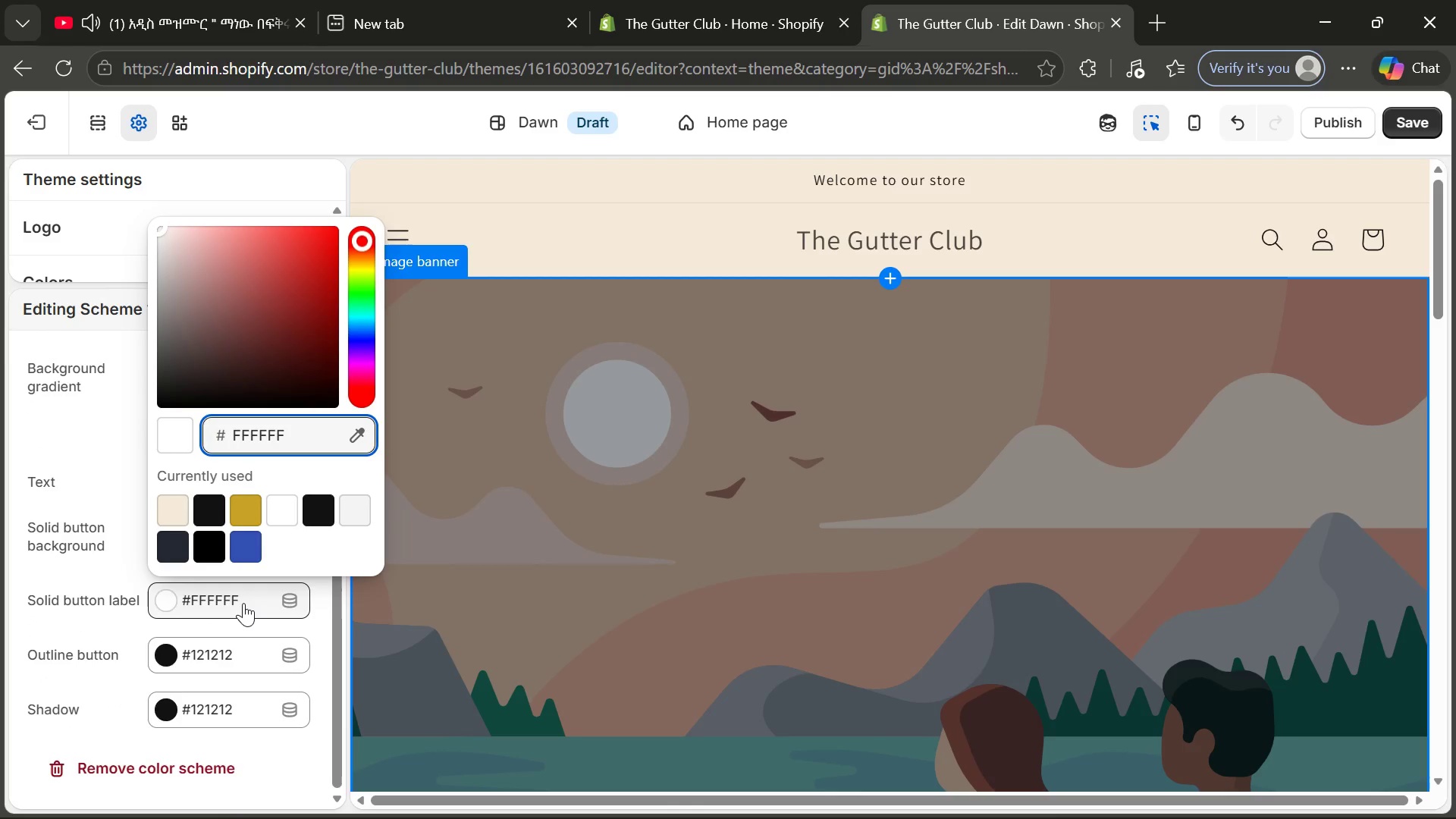 
key(Backspace)
 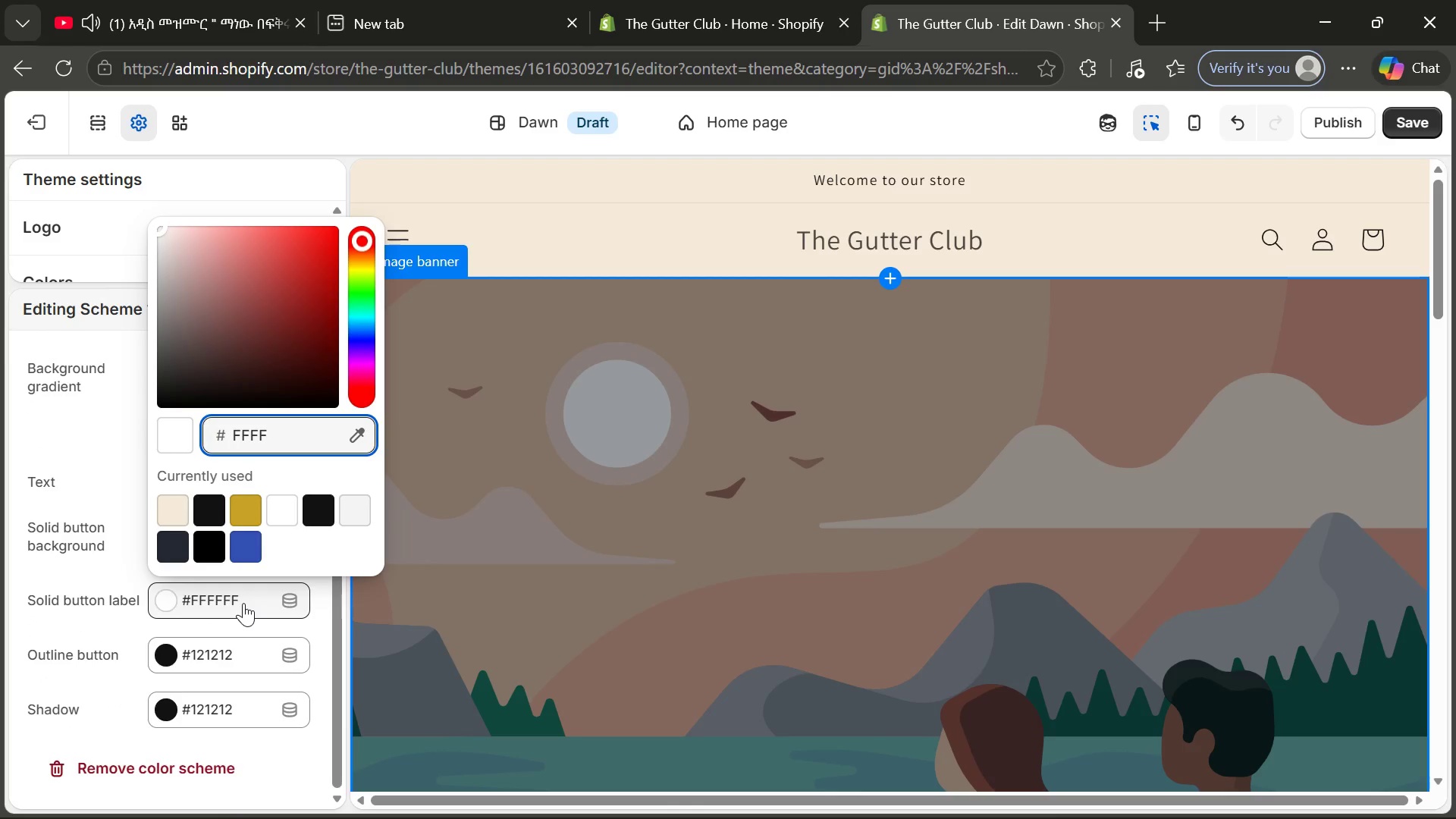 
key(Backspace)
 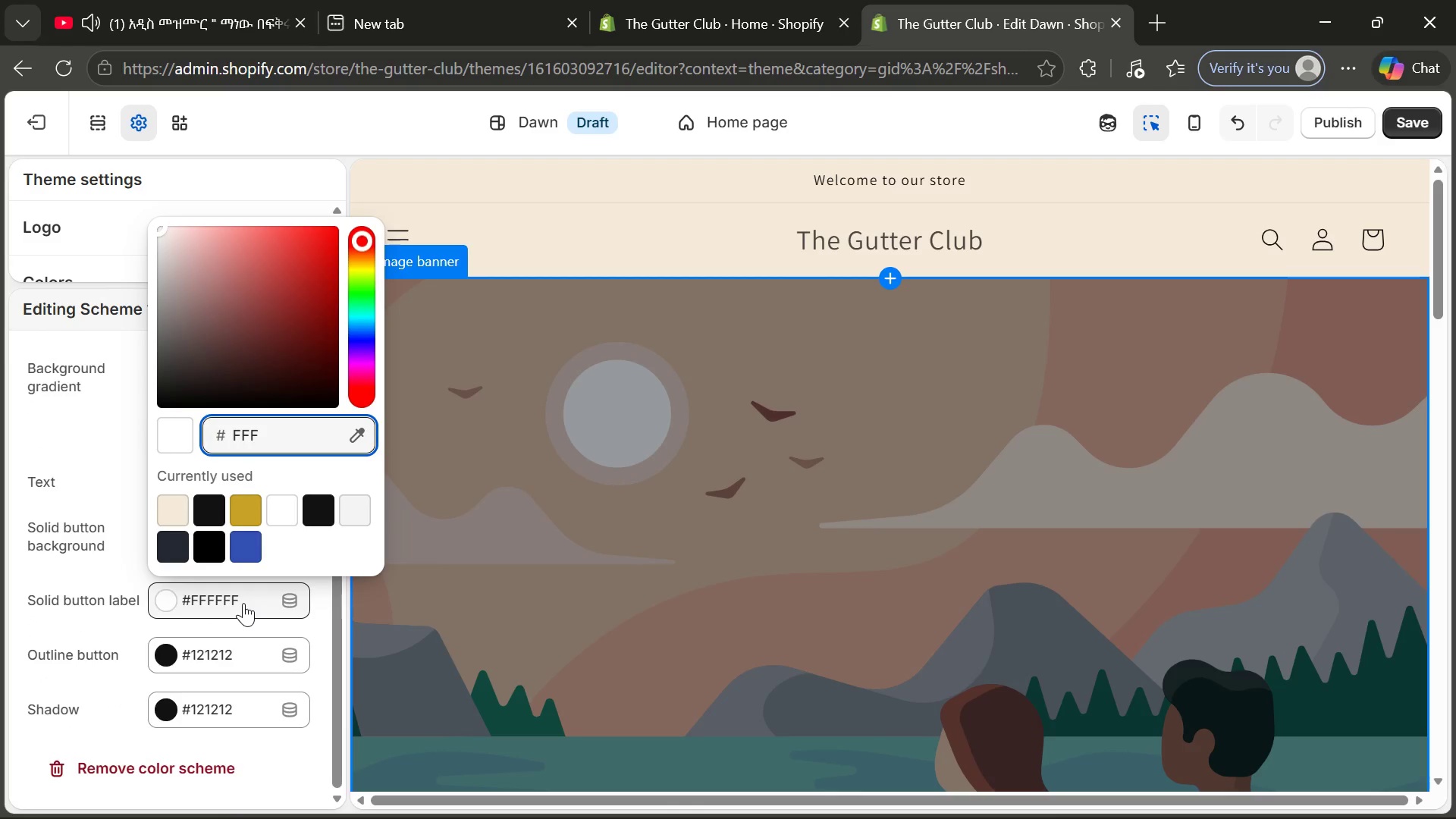 
key(Backspace)
 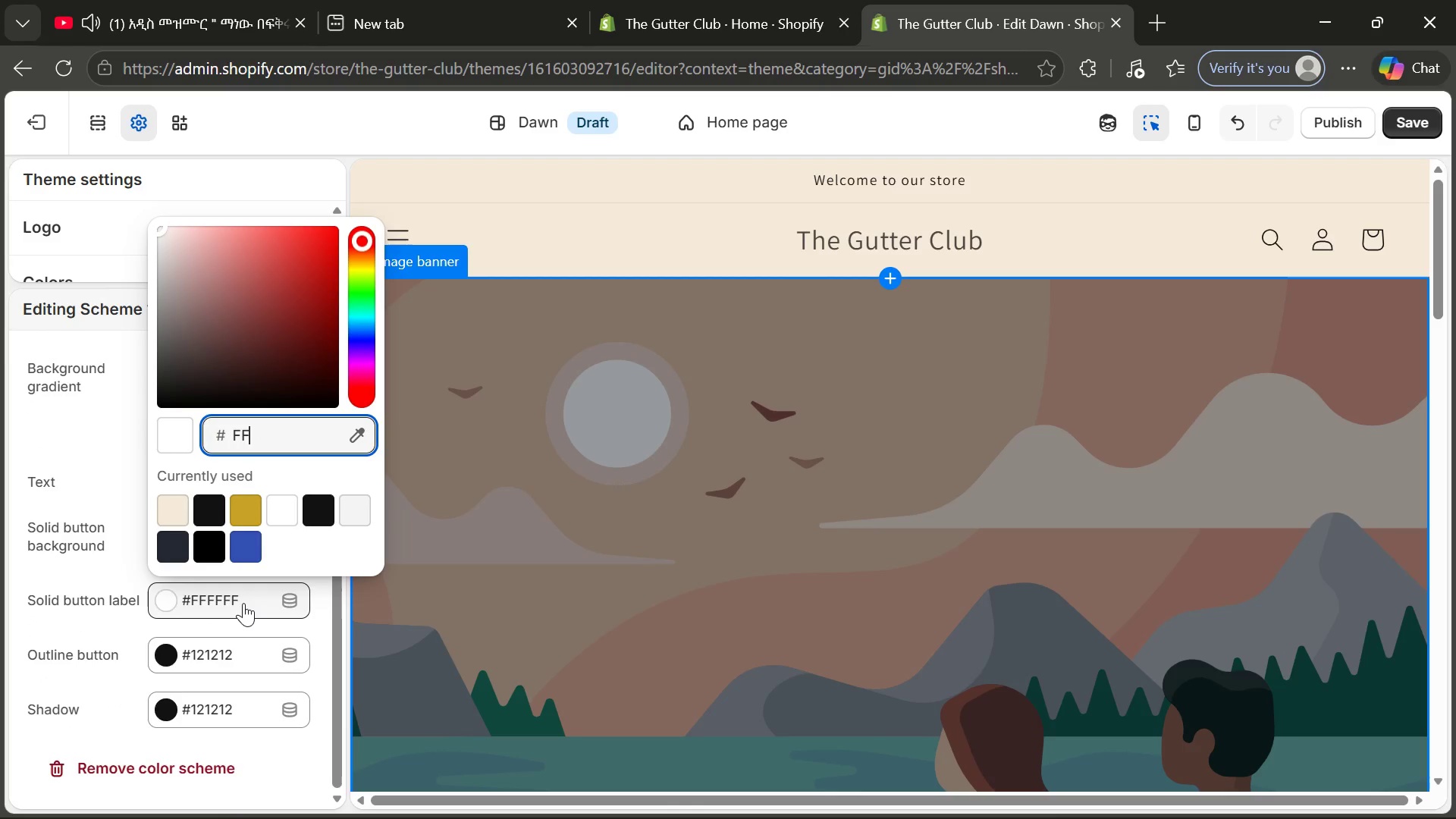 
key(Backspace)
 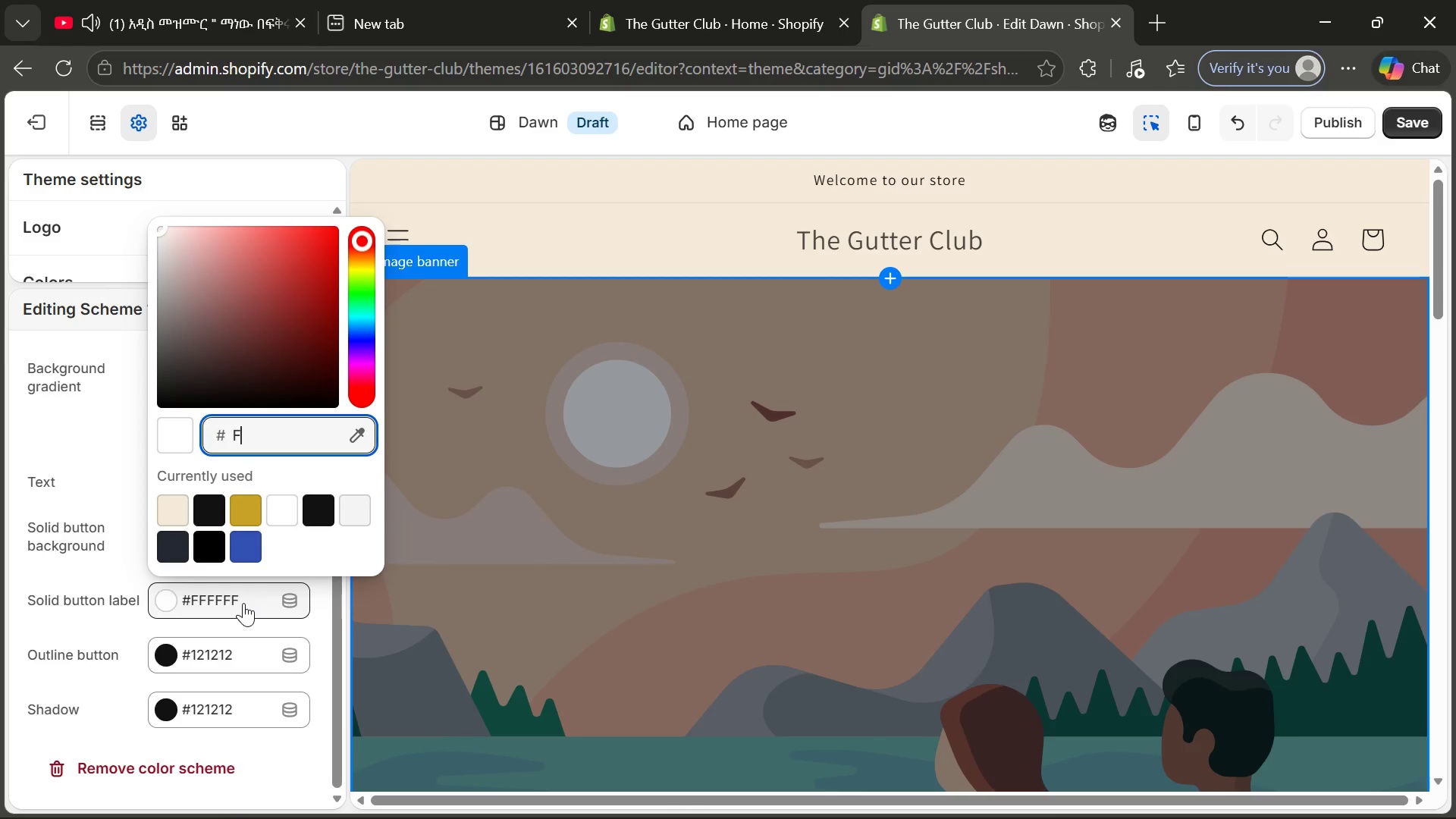 
key(Backspace)
 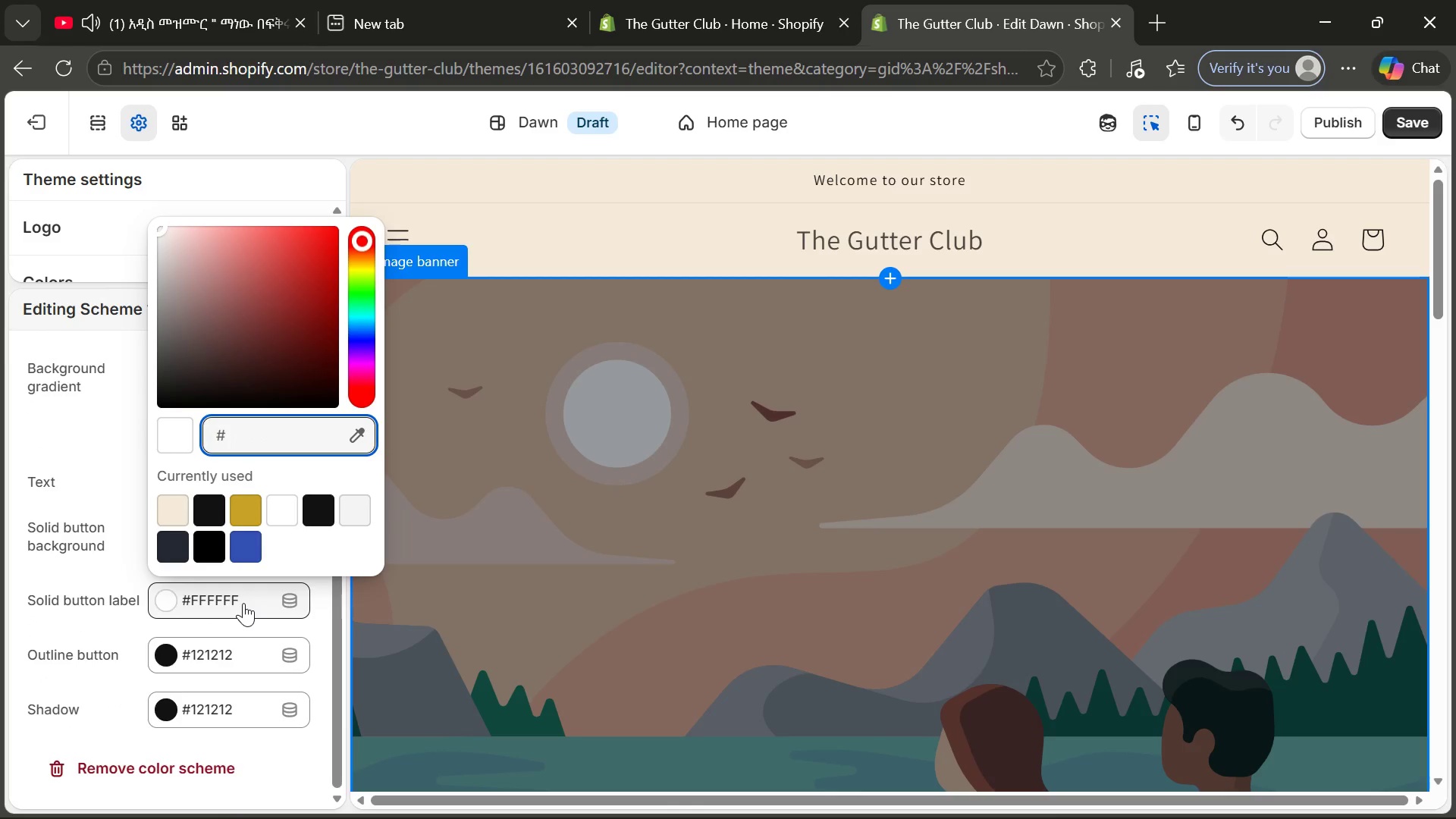 
key(Backspace)
 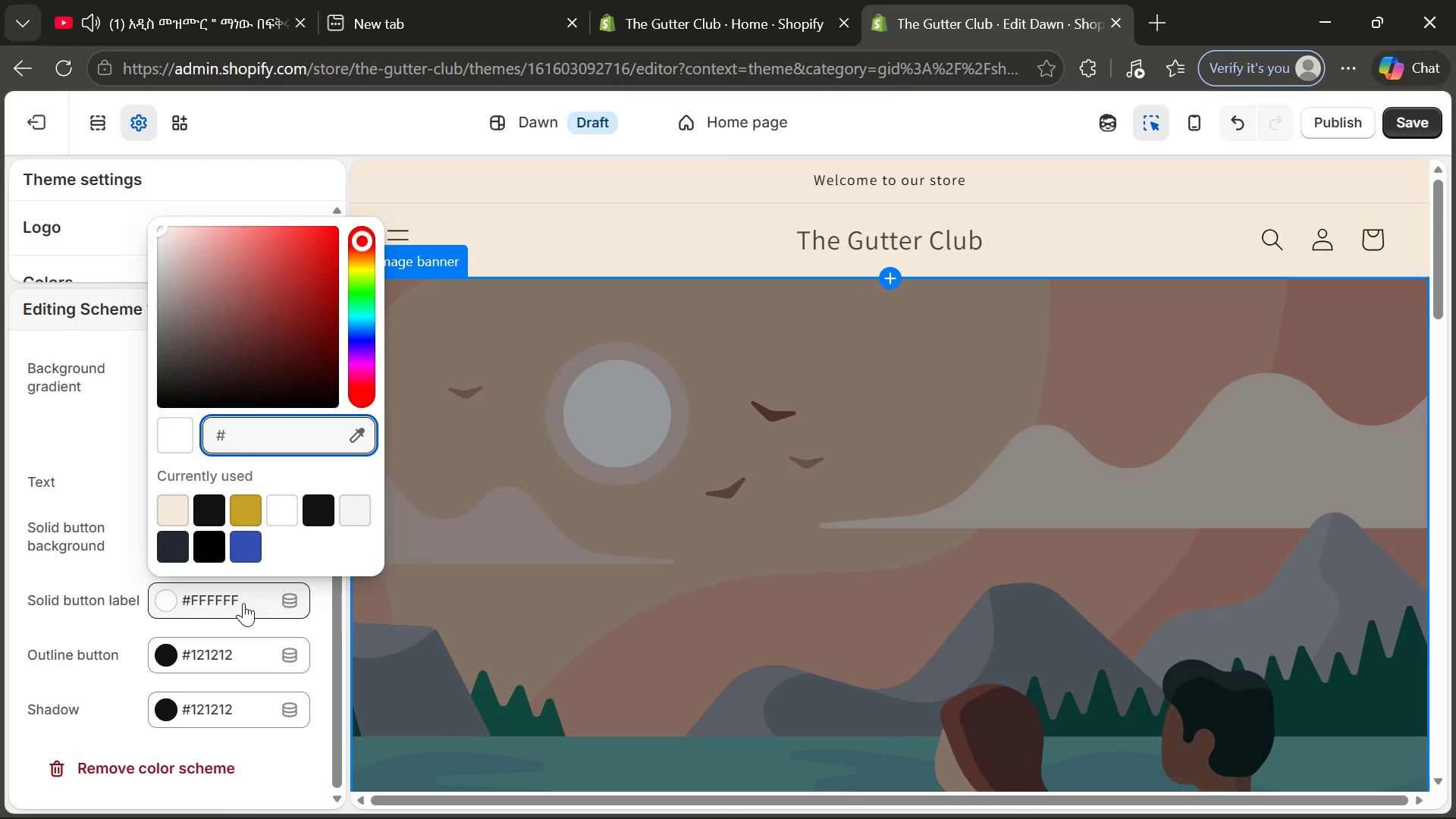 
type(1F3A2E)
 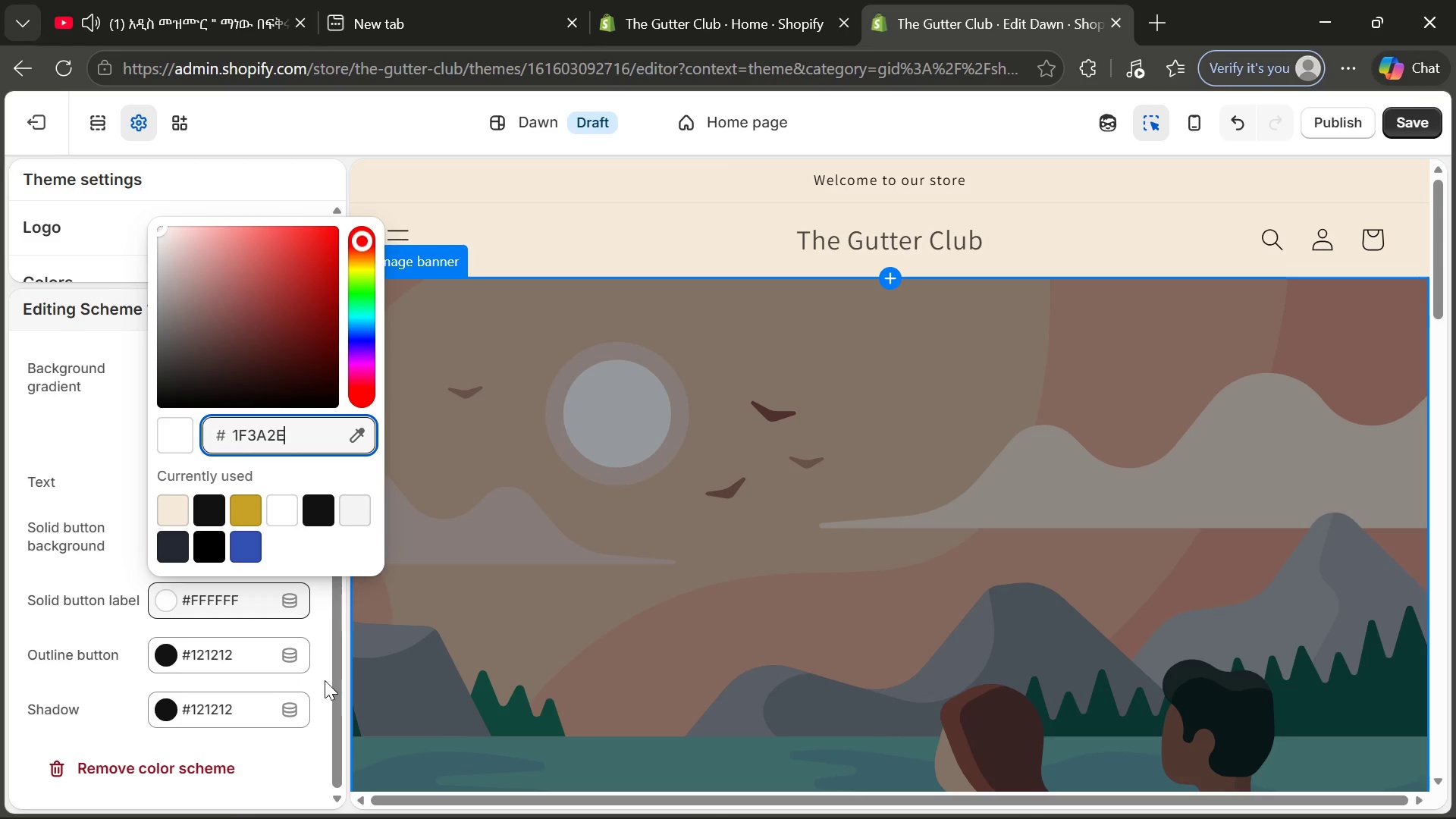 
left_click([326, 680])
 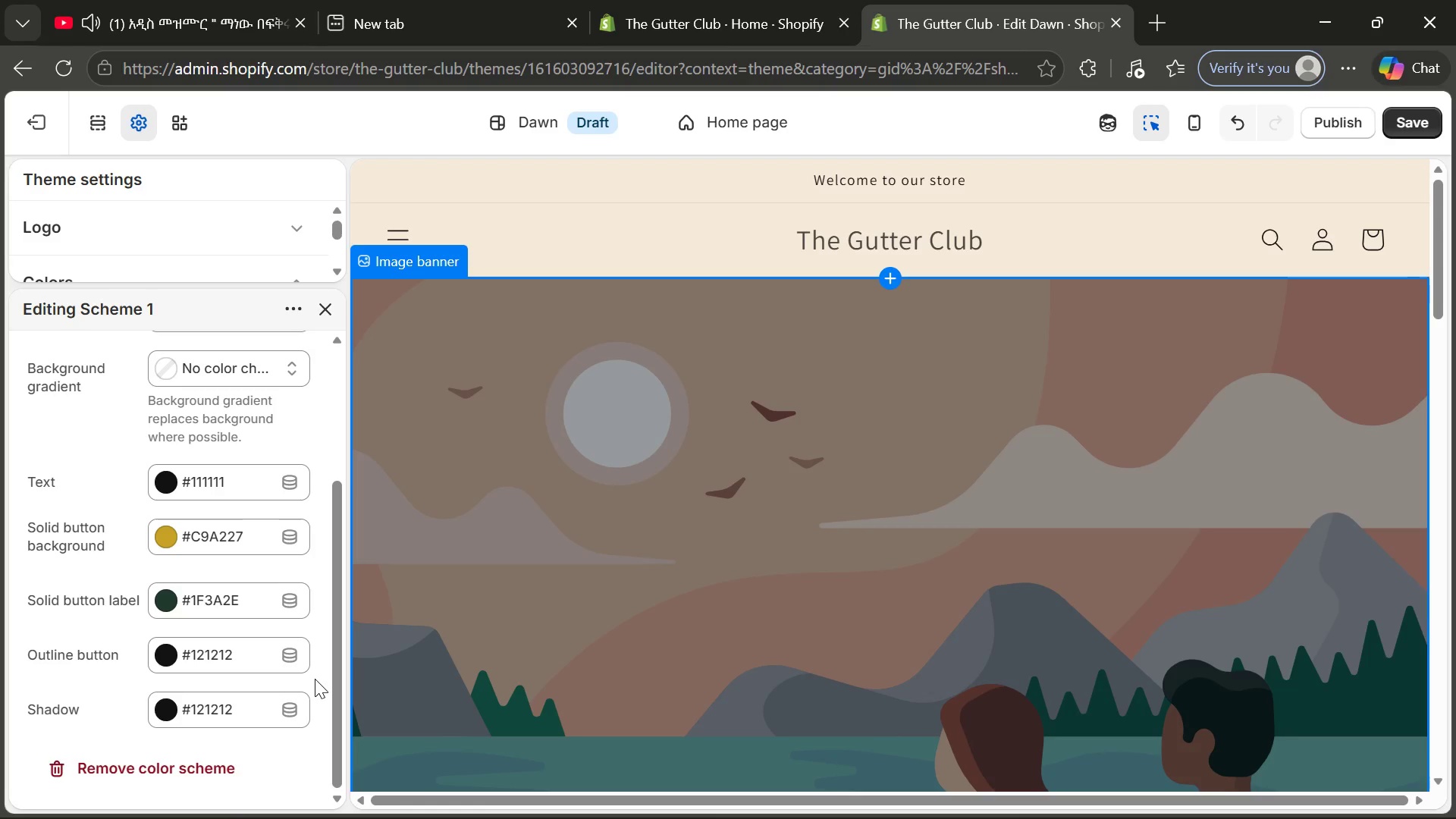 
wait(11.06)
 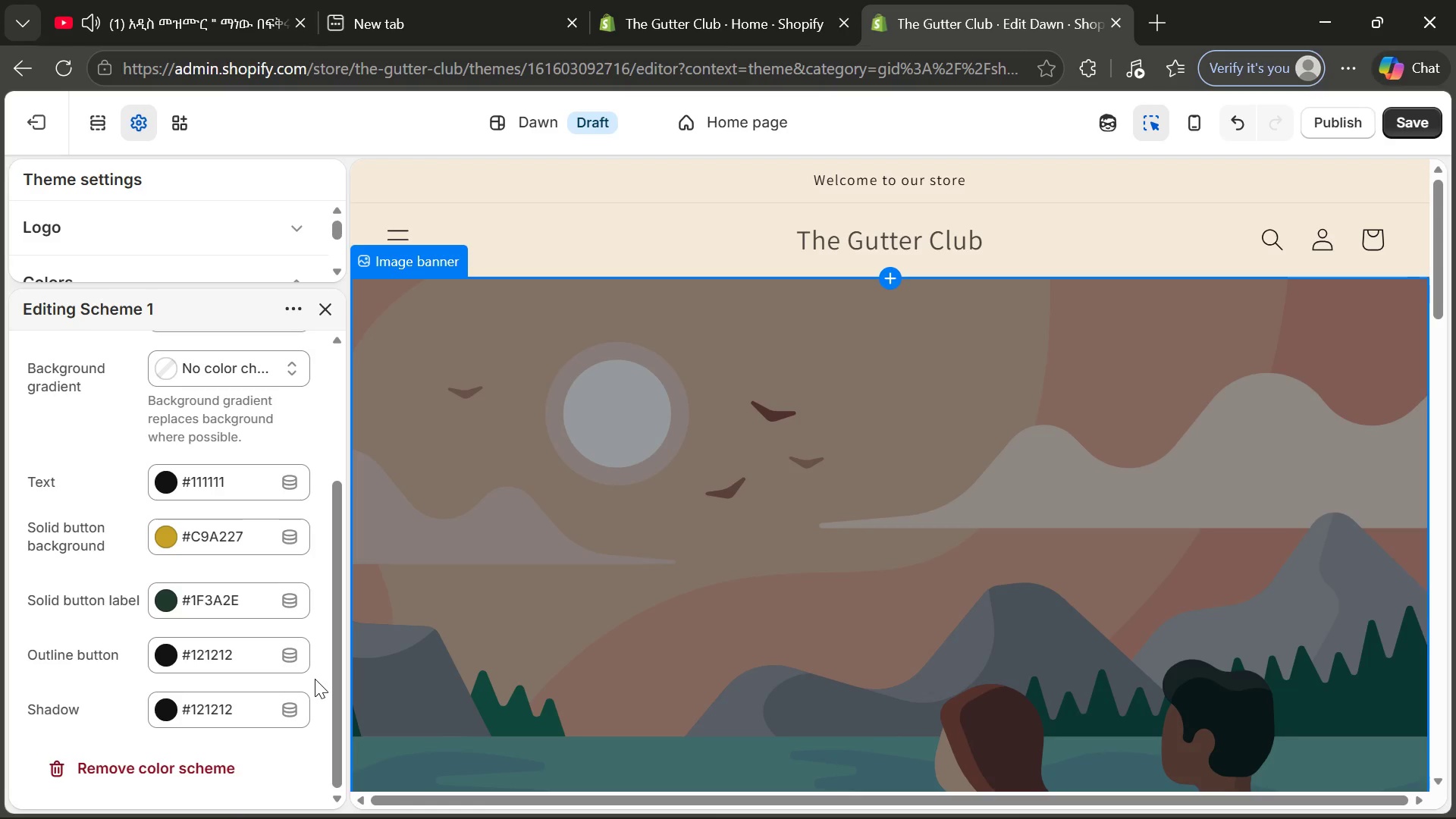 
scroll: coordinate [287, 493], scroll_direction: up, amount: 6.0
 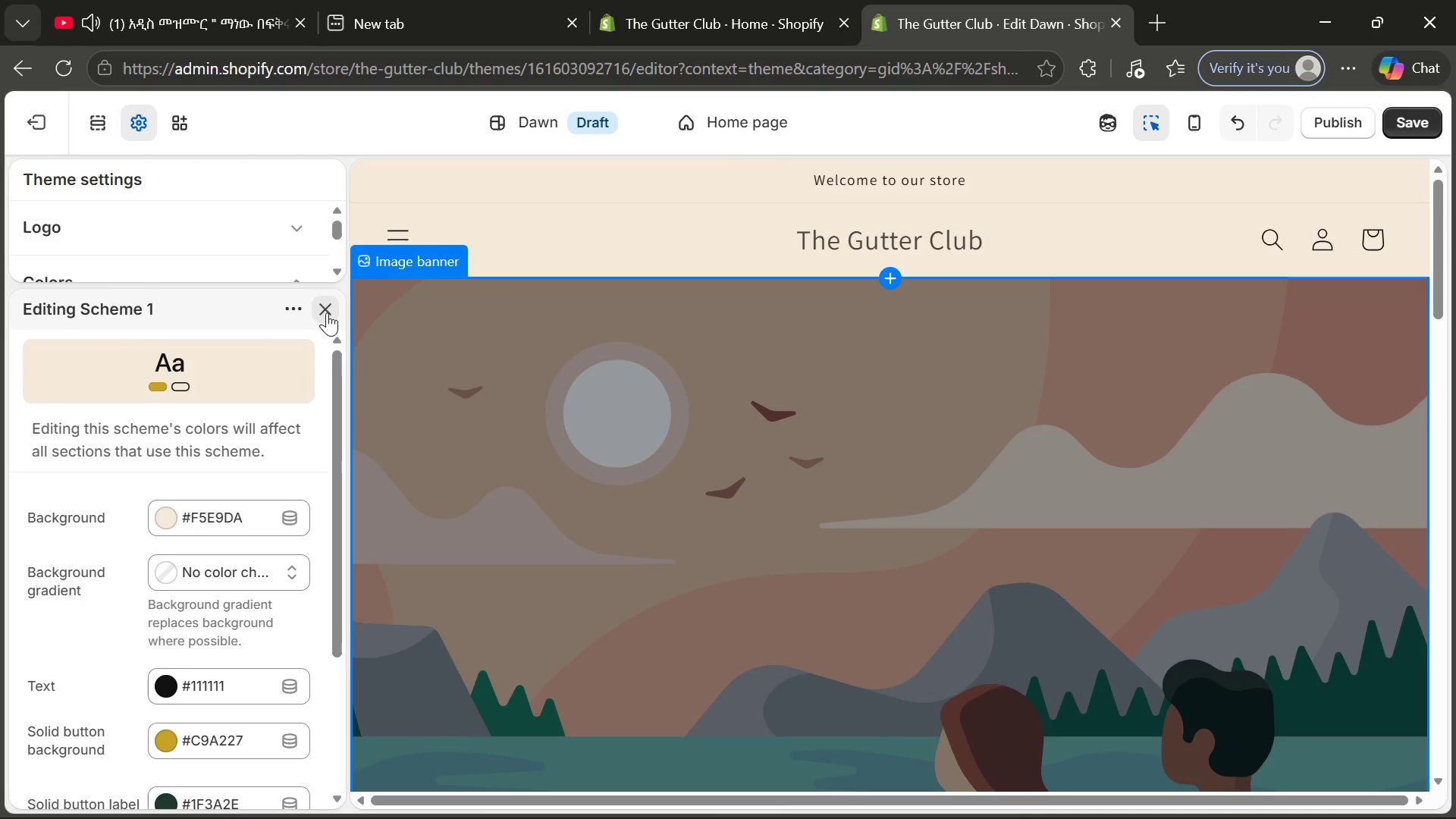 
left_click([327, 312])
 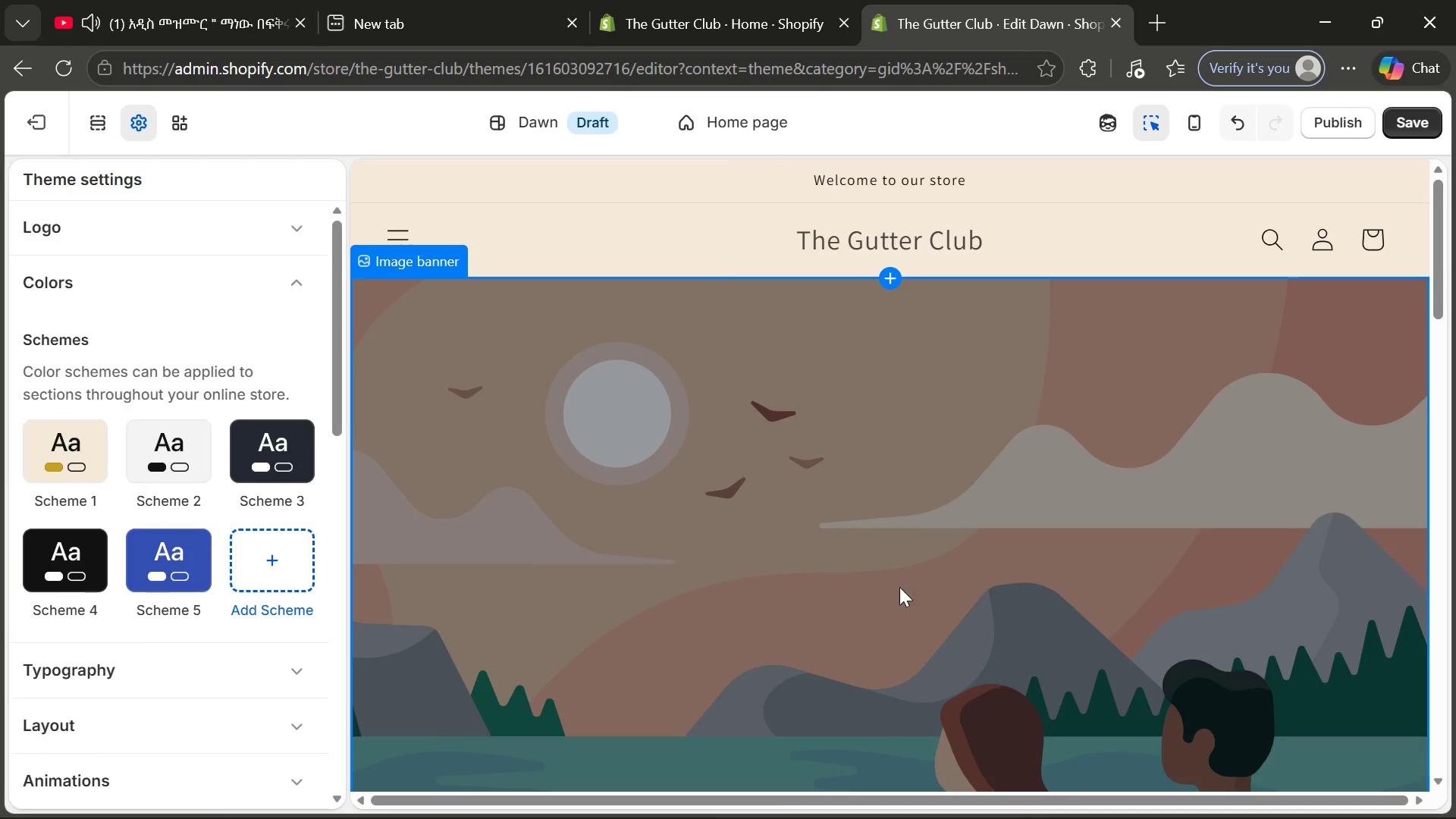 
scroll: coordinate [913, 602], scroll_direction: down, amount: 4.0
 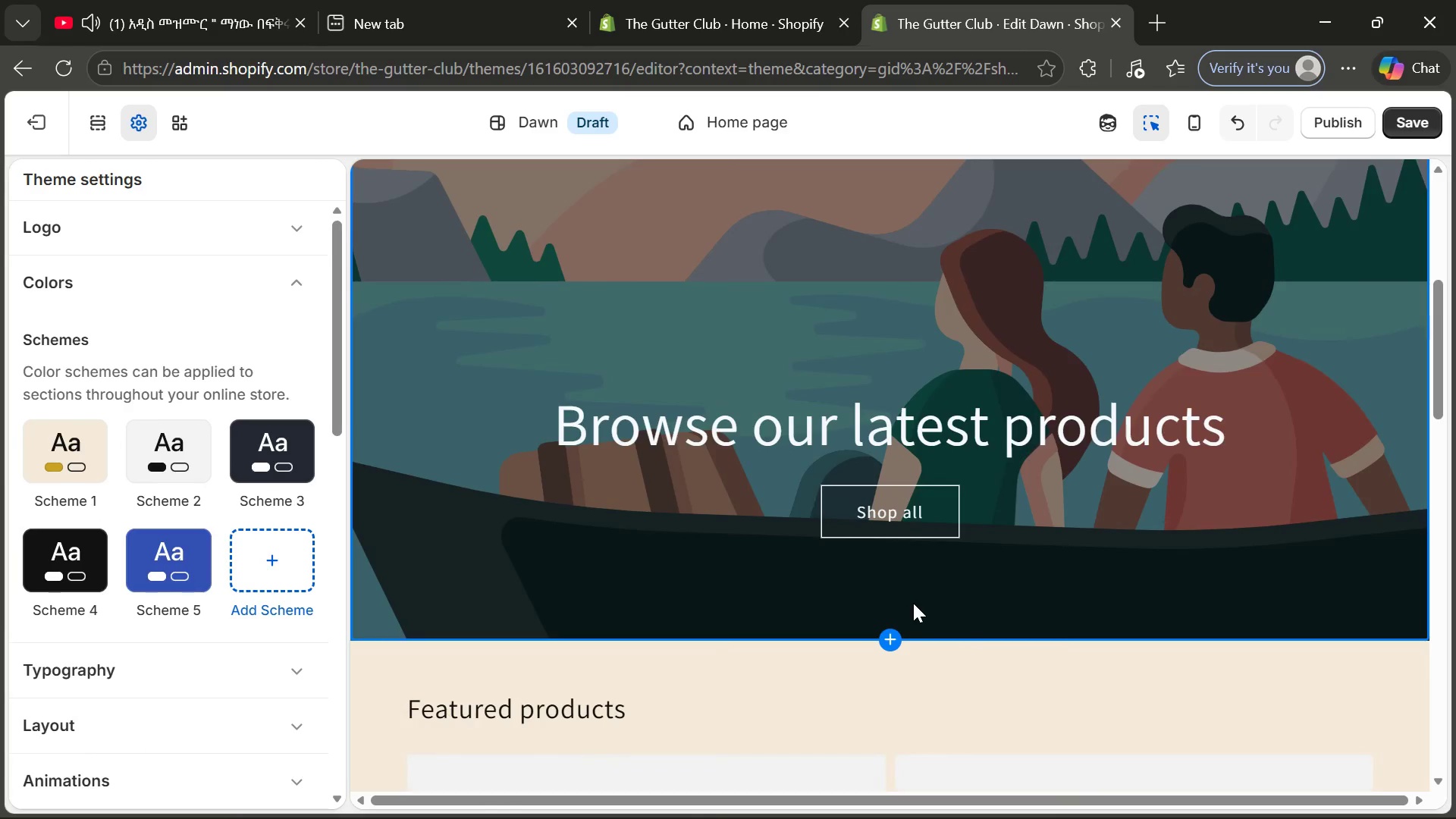 
scroll: coordinate [297, 408], scroll_direction: up, amount: 8.0
 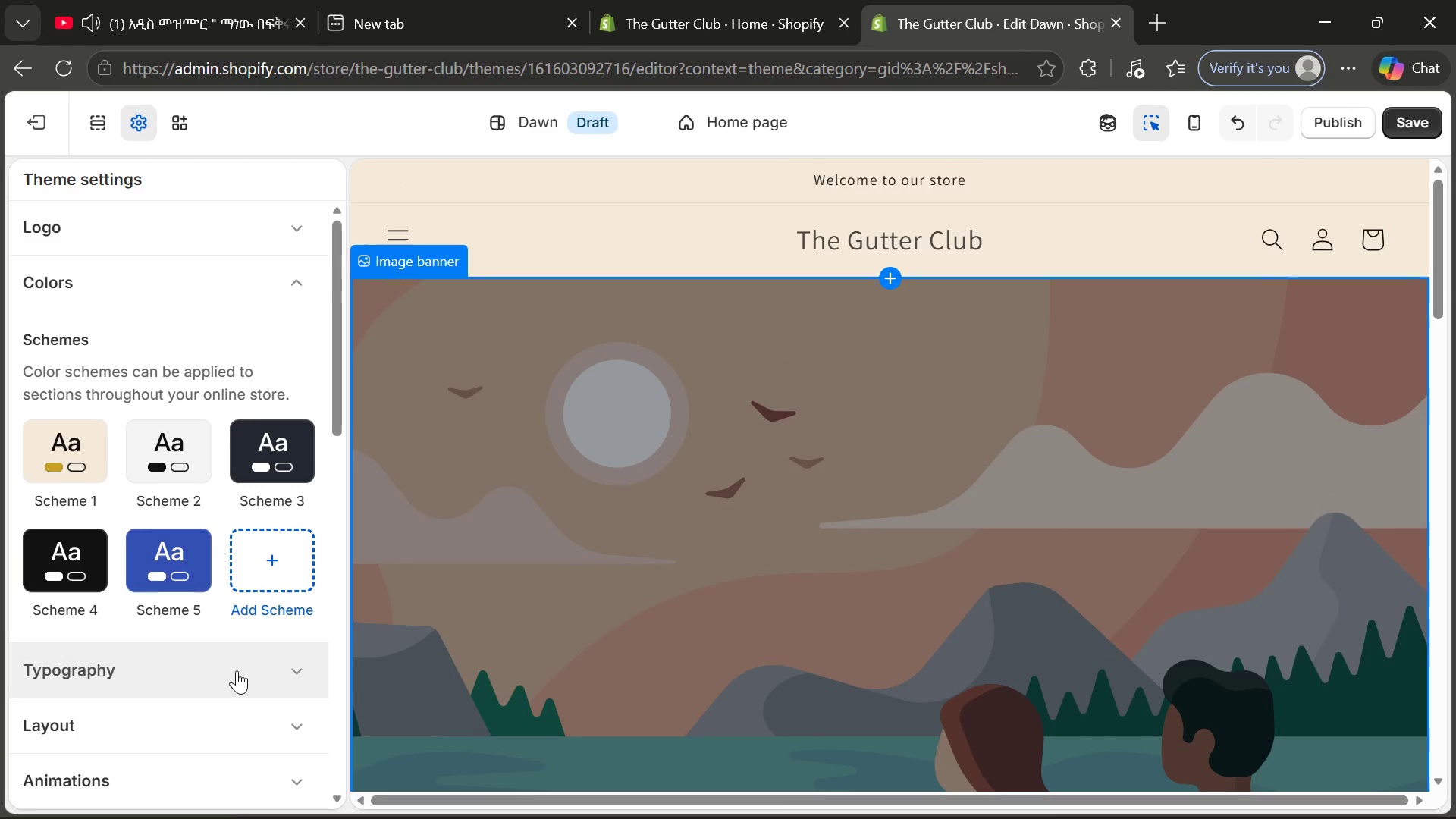 
left_click([297, 271])
 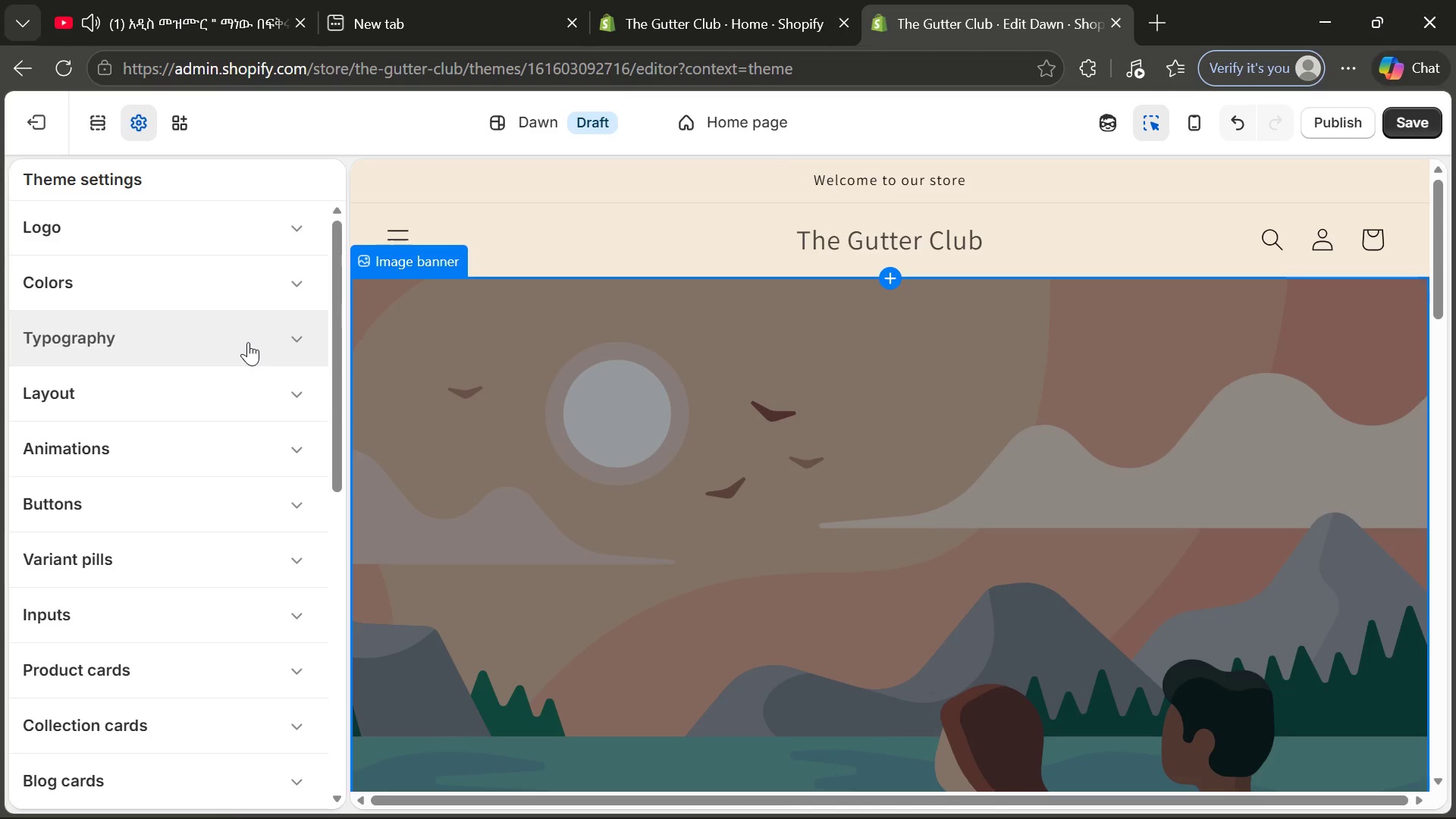 
left_click([249, 342])
 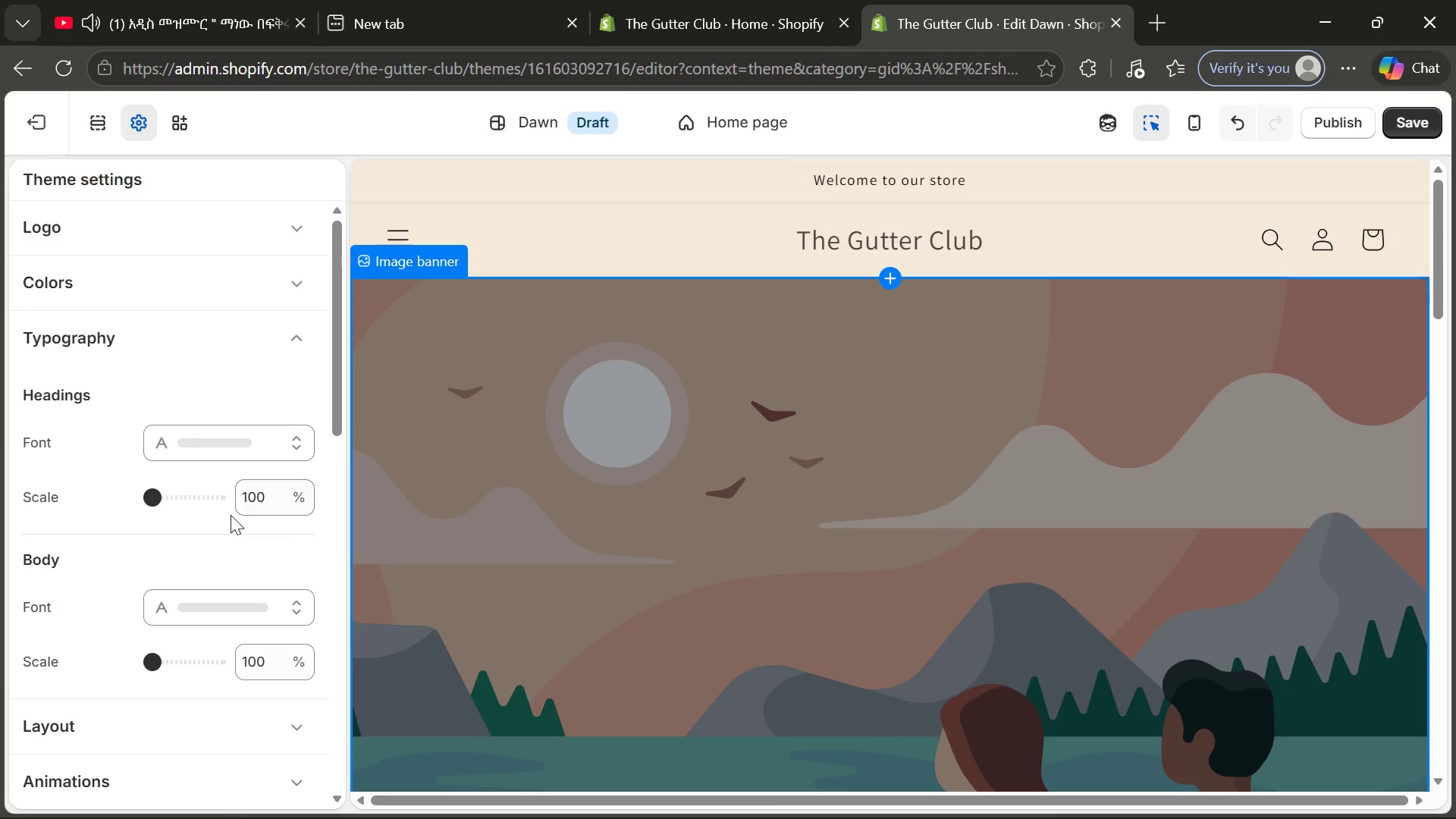 
scroll: coordinate [231, 516], scroll_direction: down, amount: 1.0
 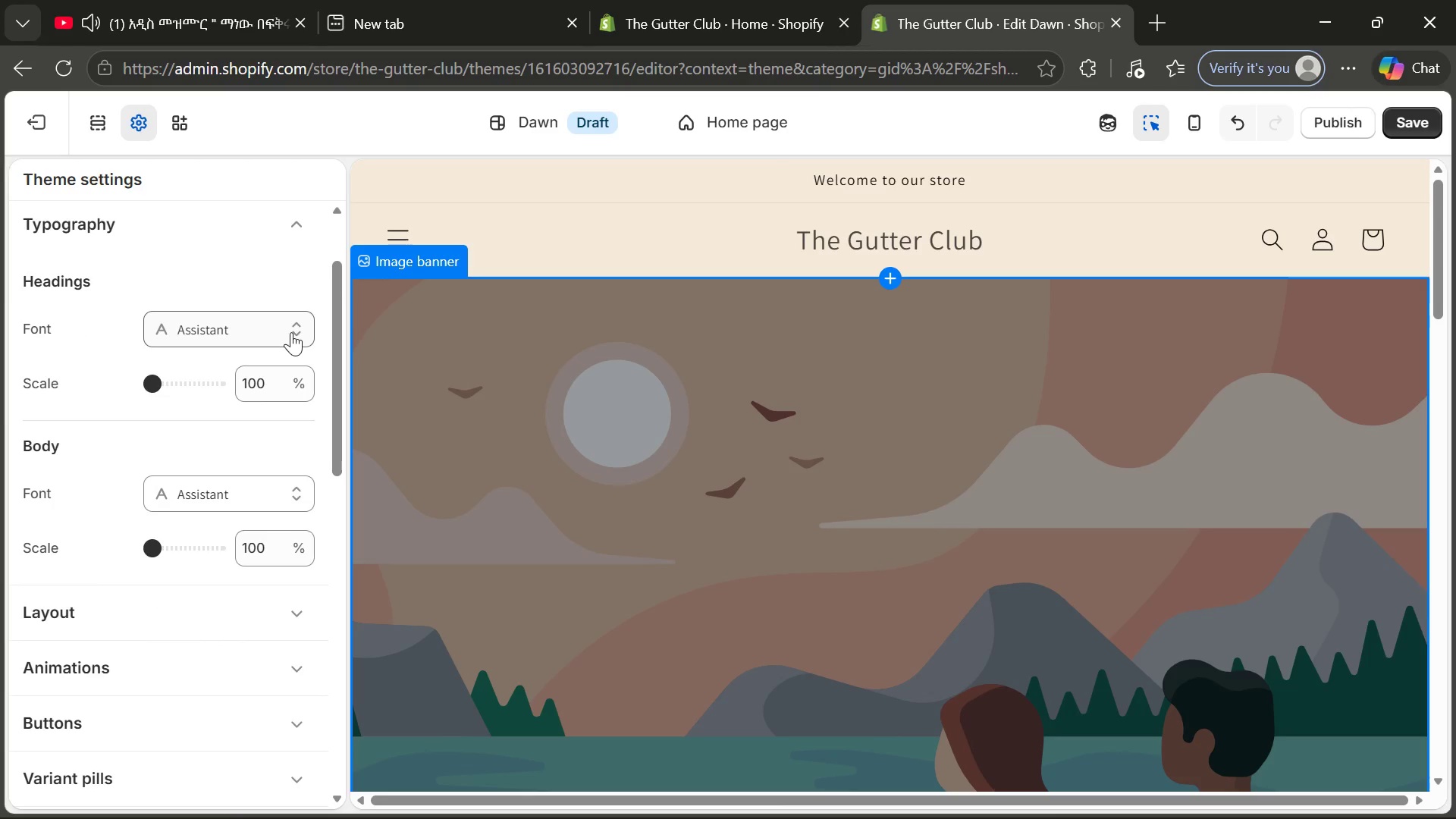 
left_click([275, 330])
 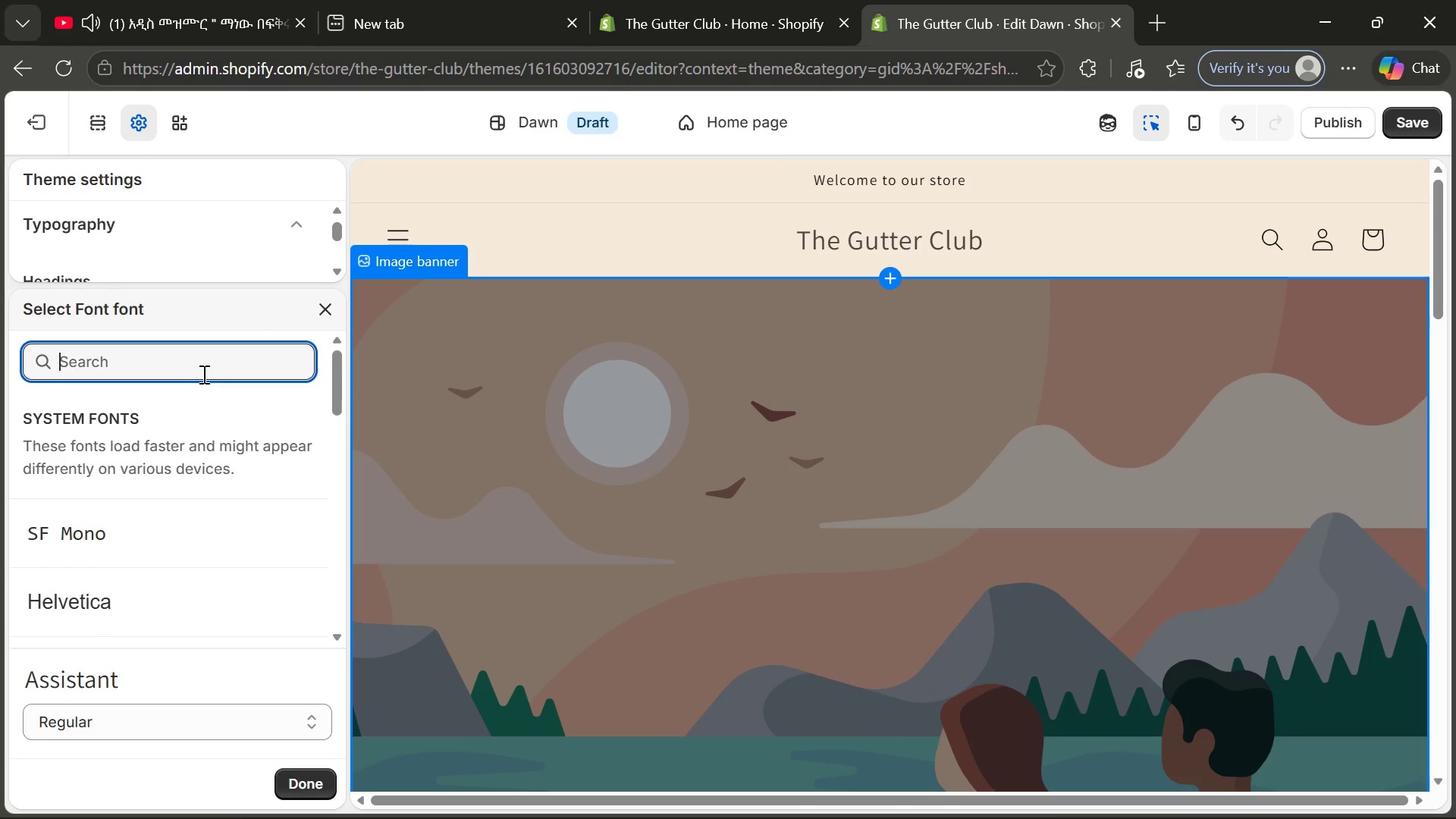 
wait(8.75)
 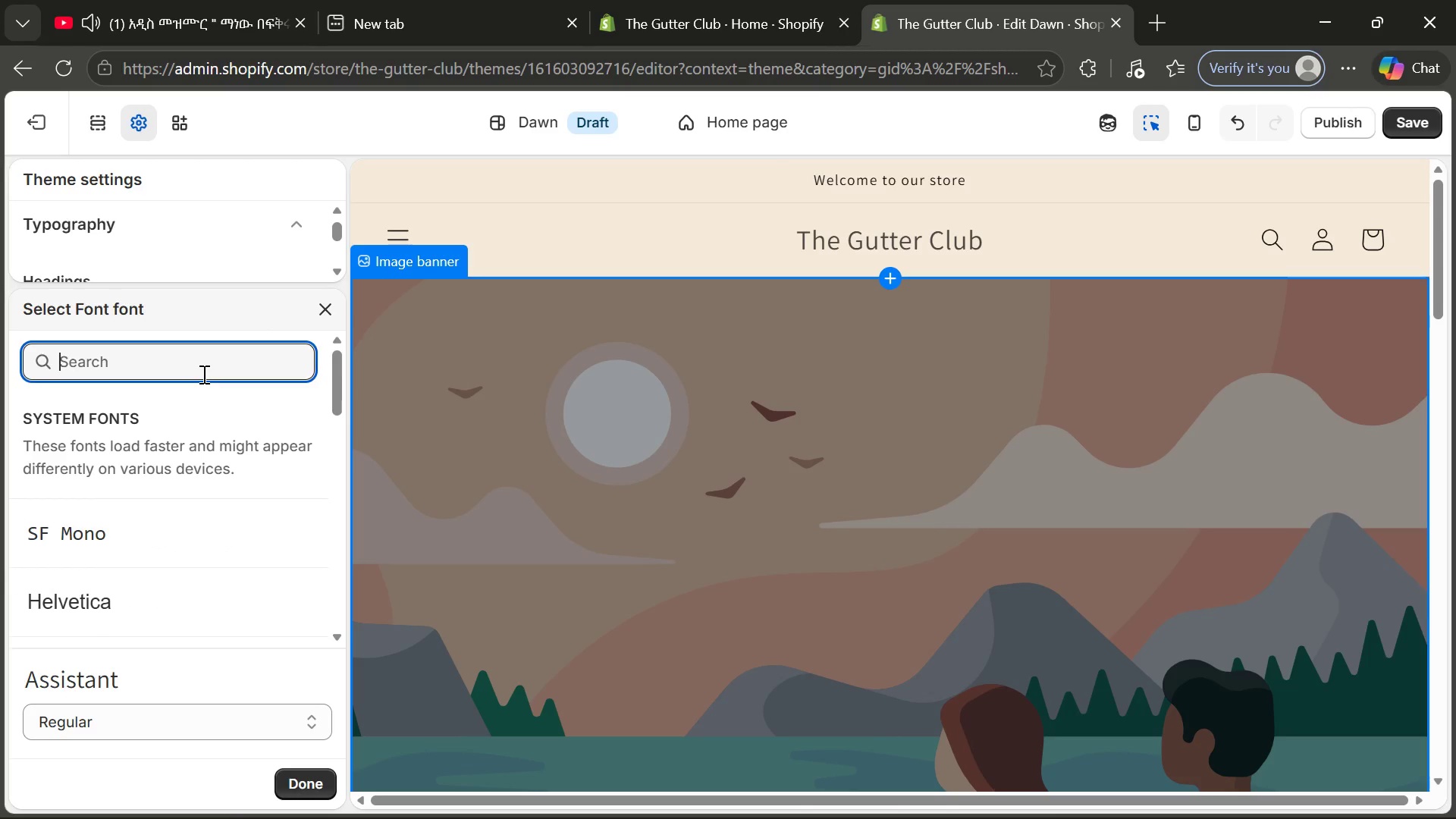 
type(Libre)
 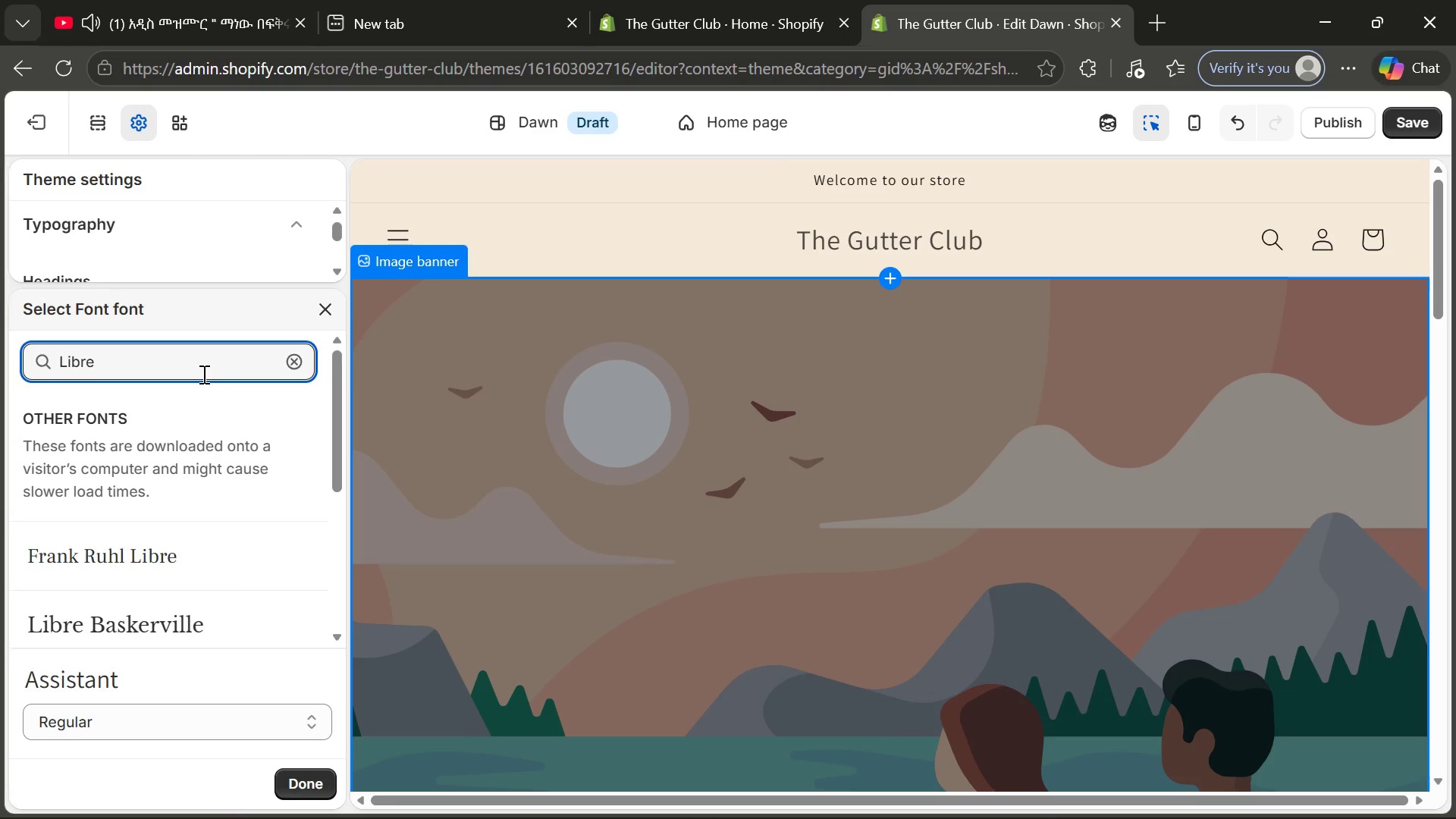 
wait(8.98)
 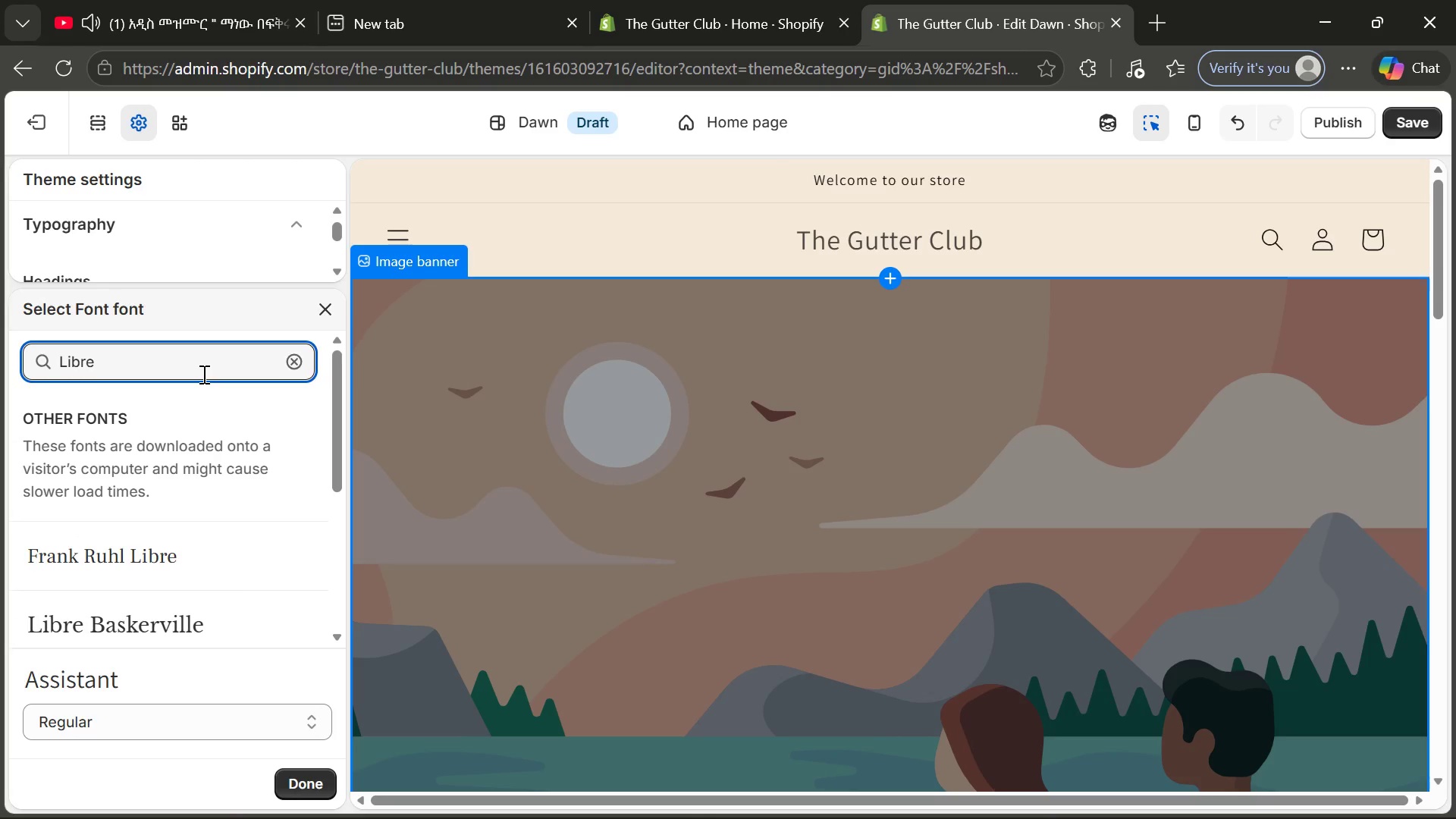 
left_click([166, 635])
 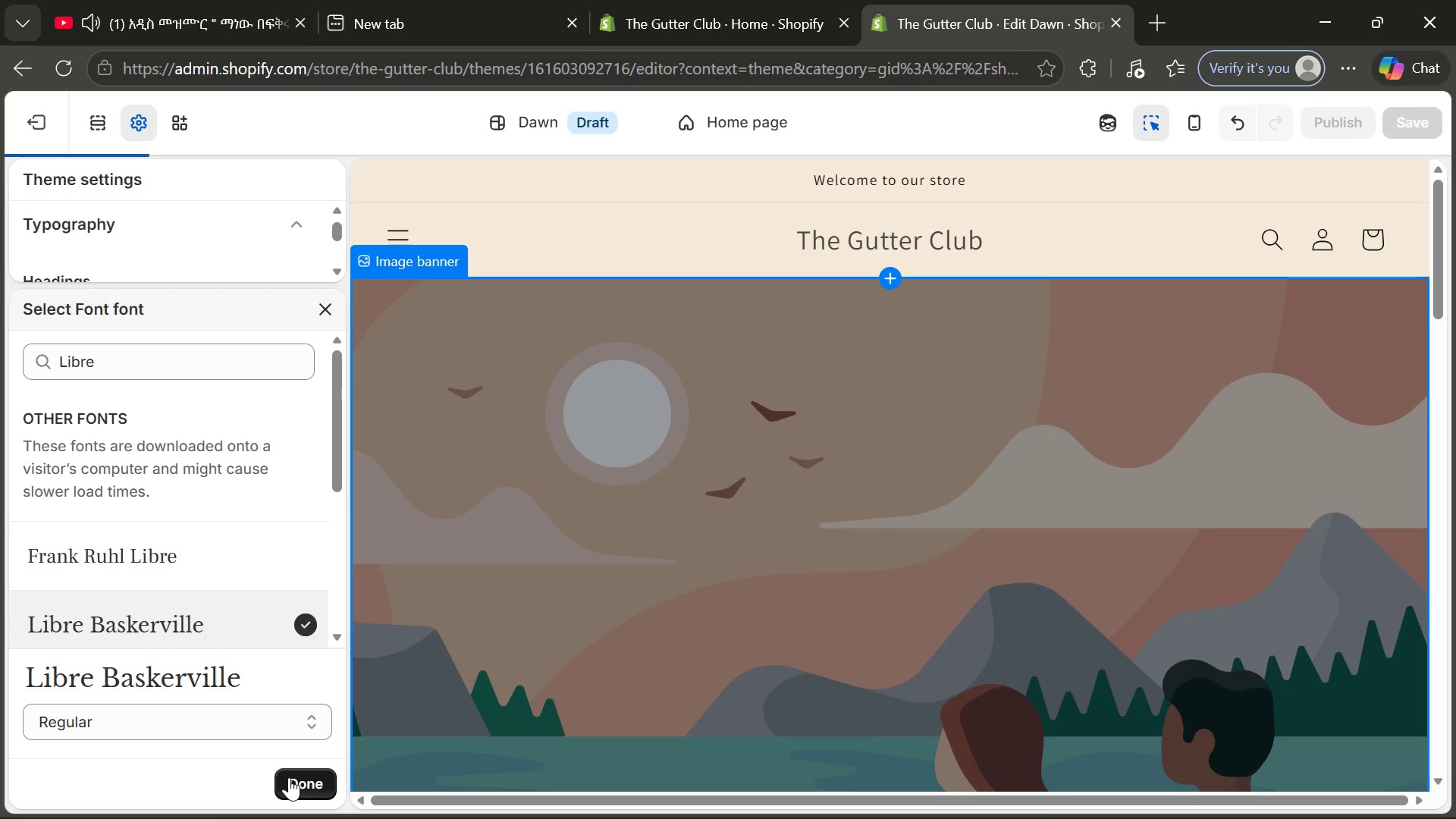 
left_click([298, 780])
 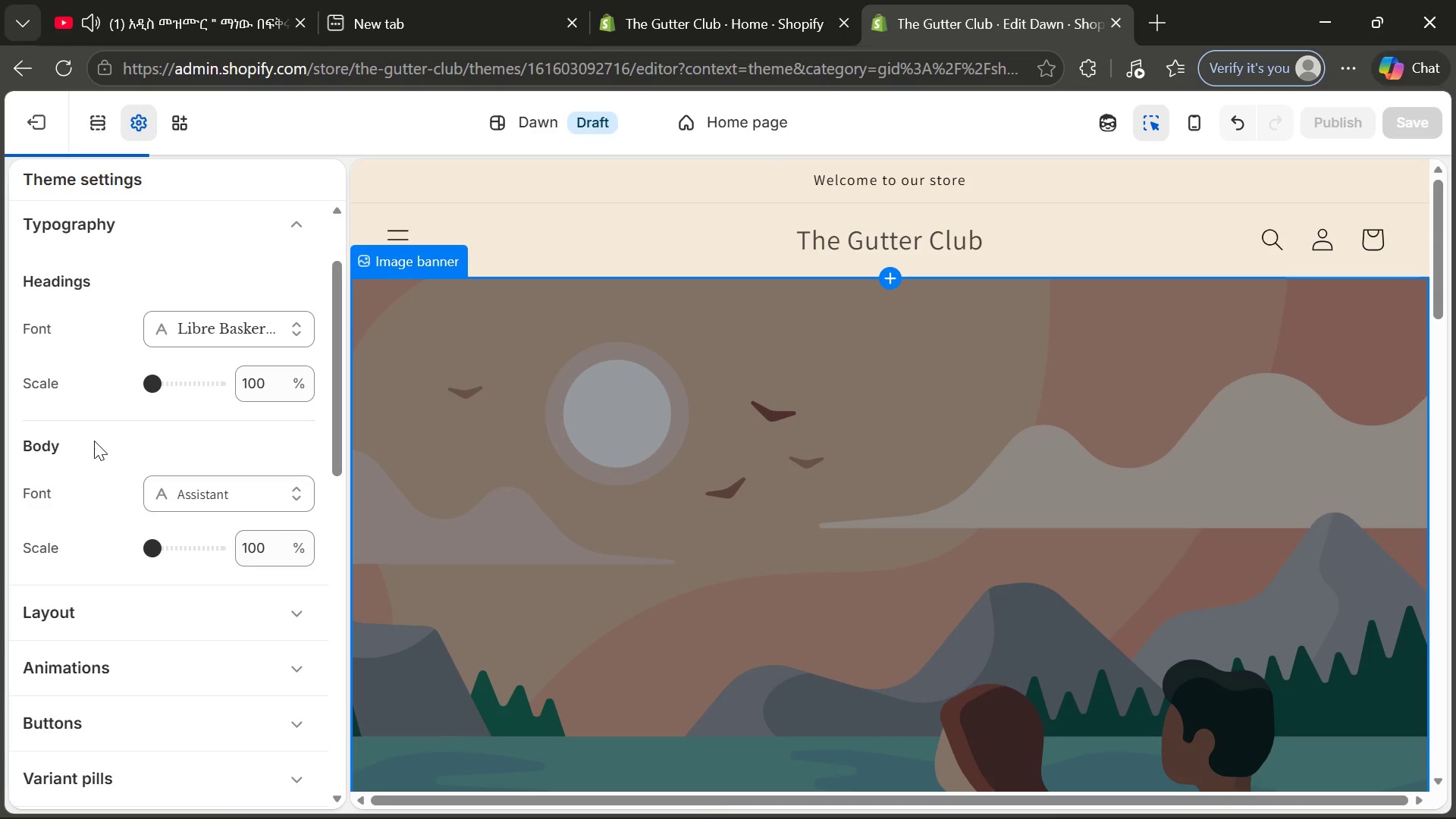 
left_click([266, 490])
 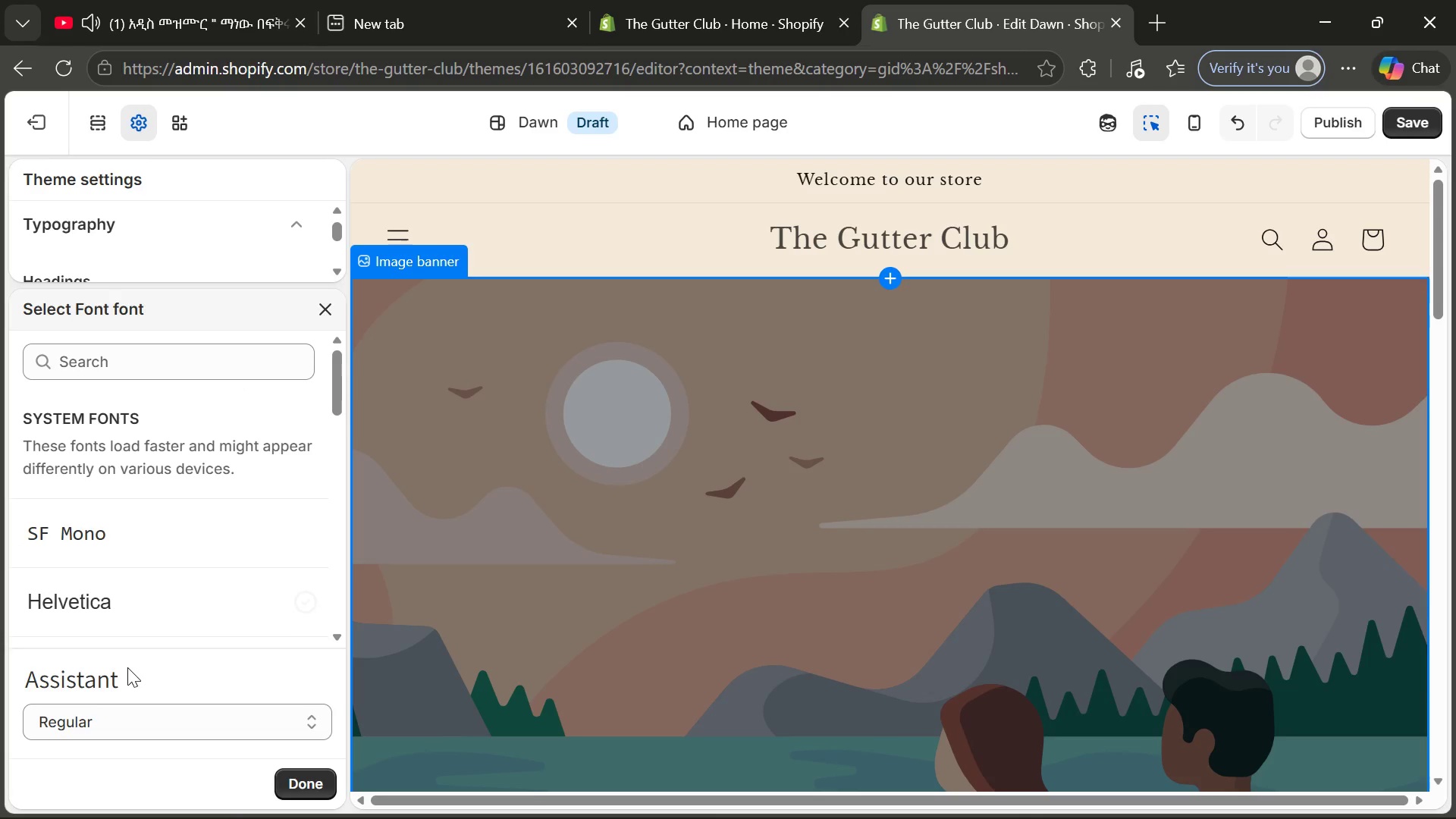 
left_click([86, 685])
 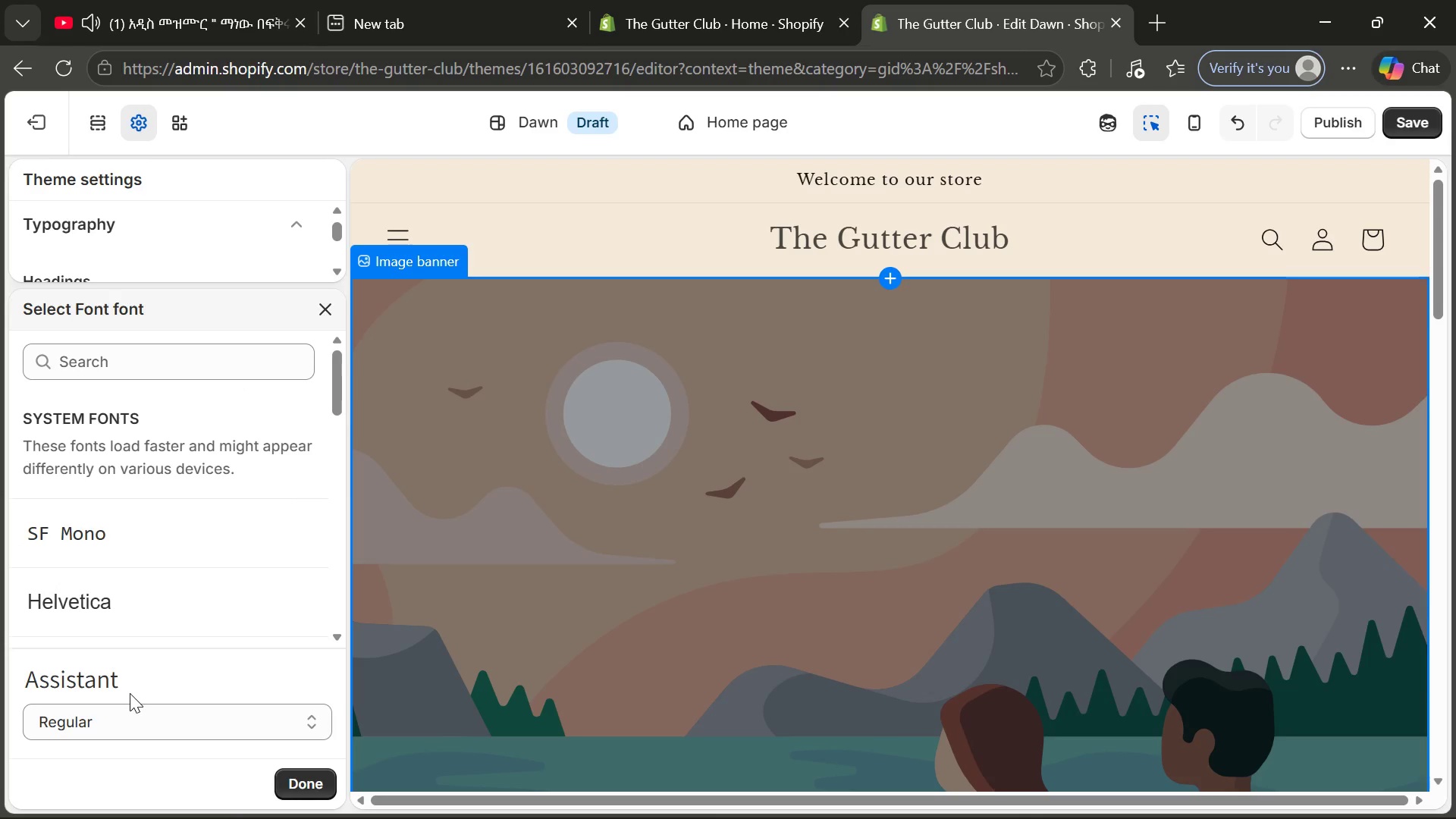 
scroll: coordinate [302, 633], scroll_direction: down, amount: 2.0
 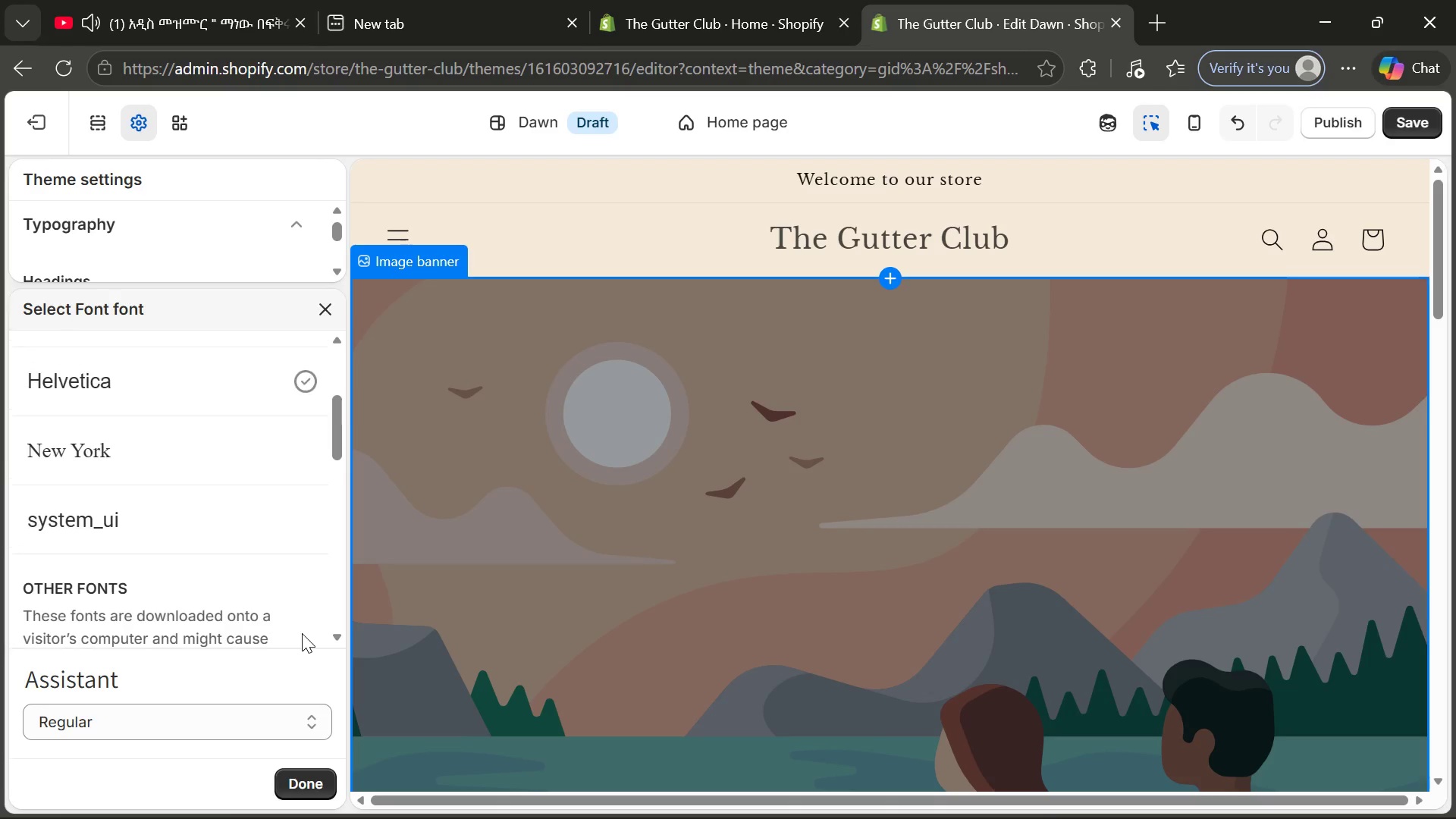 
scroll: coordinate [302, 633], scroll_direction: up, amount: 2.0
 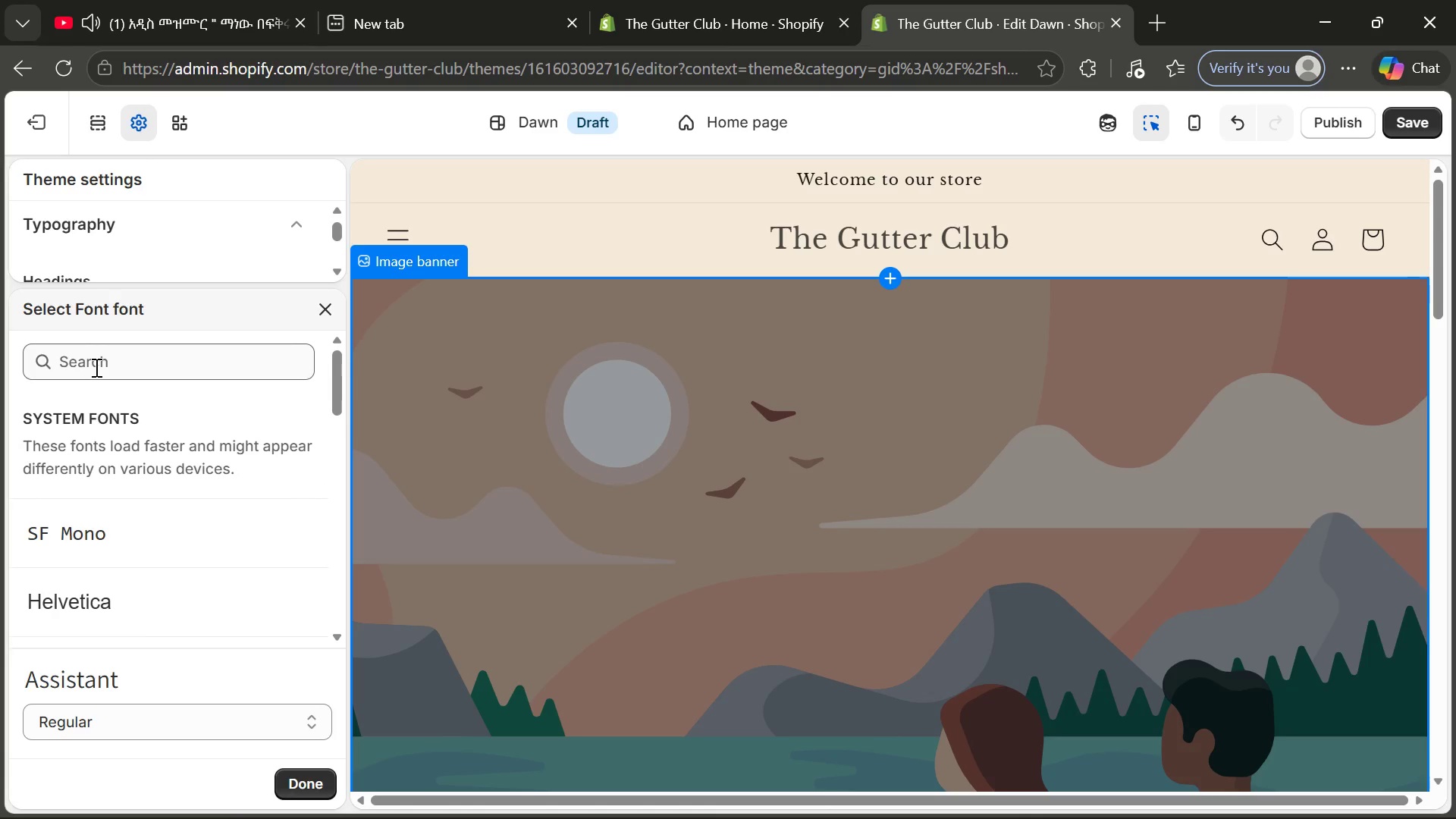 
wait(5.99)
 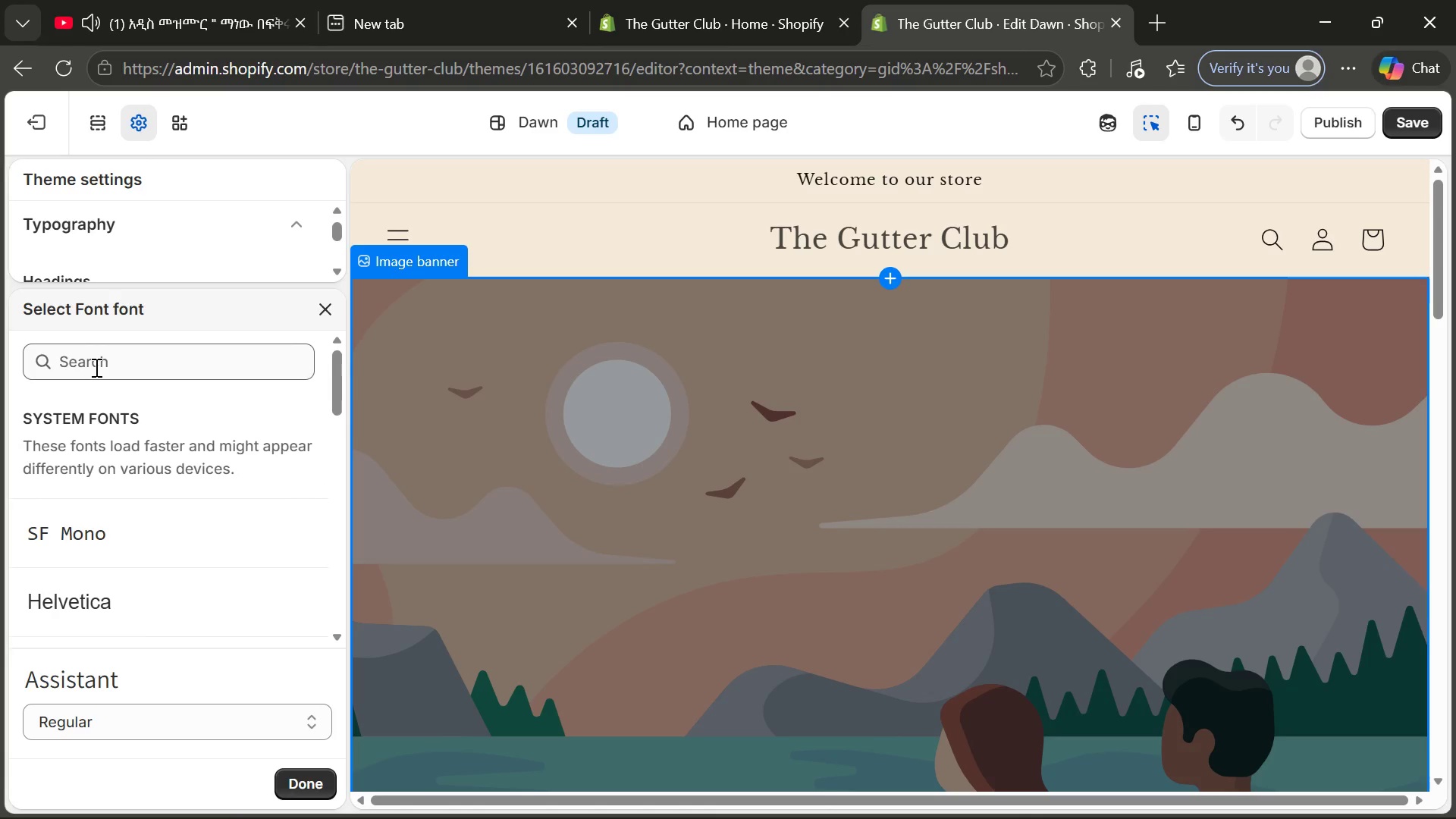 
left_click([96, 367])
 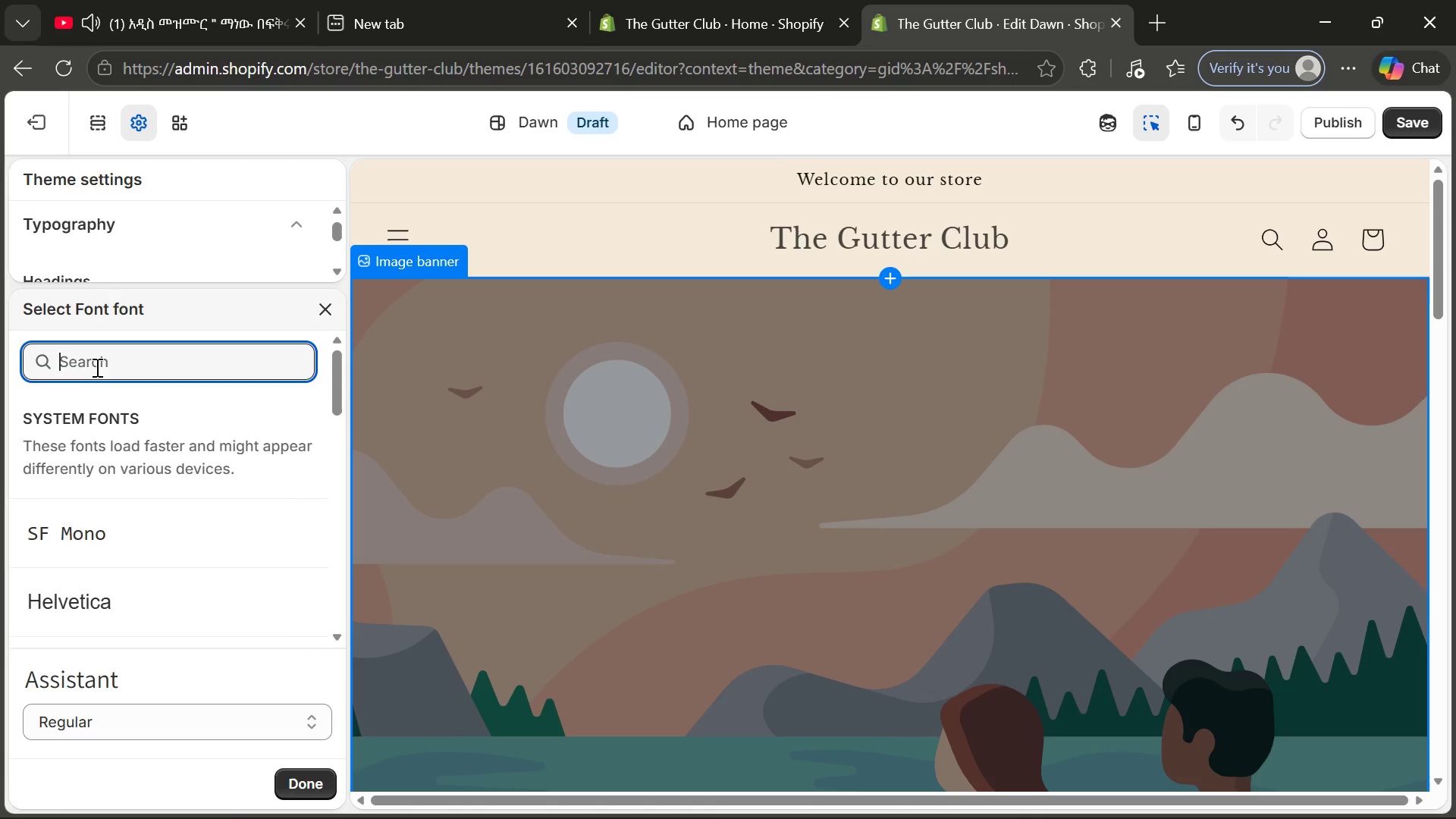 
type(ass)
 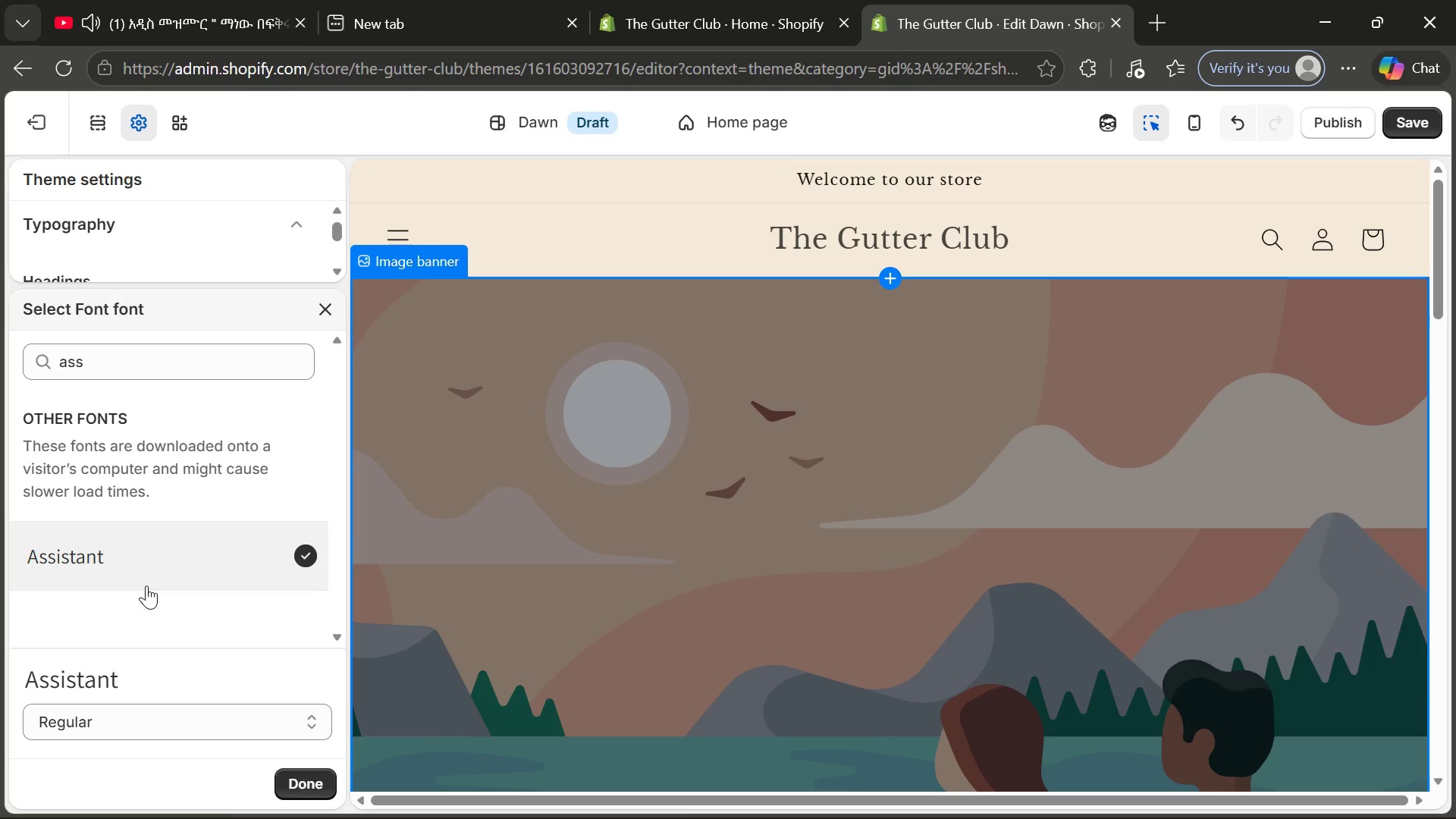 
wait(6.83)
 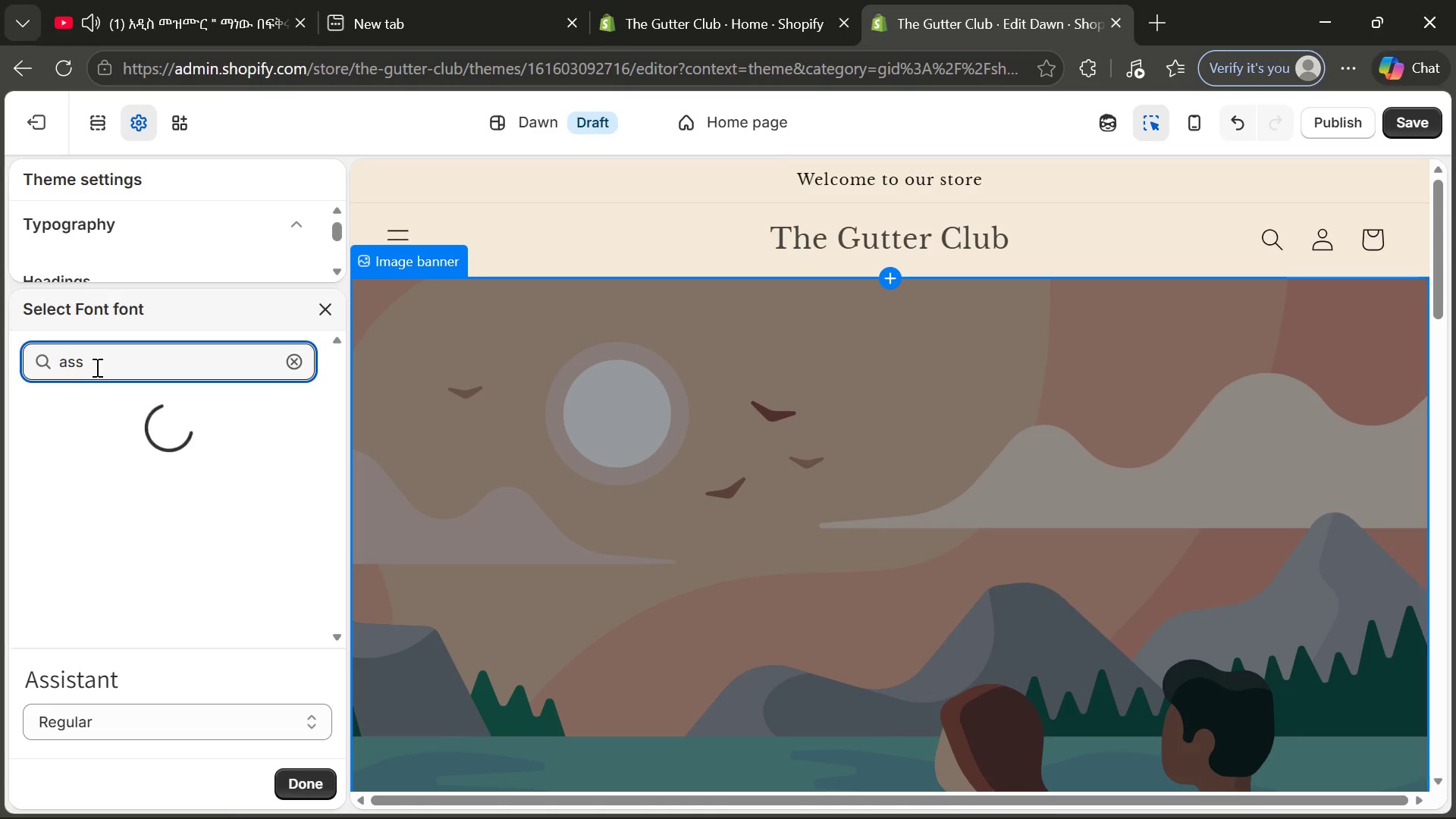 
left_click([291, 780])
 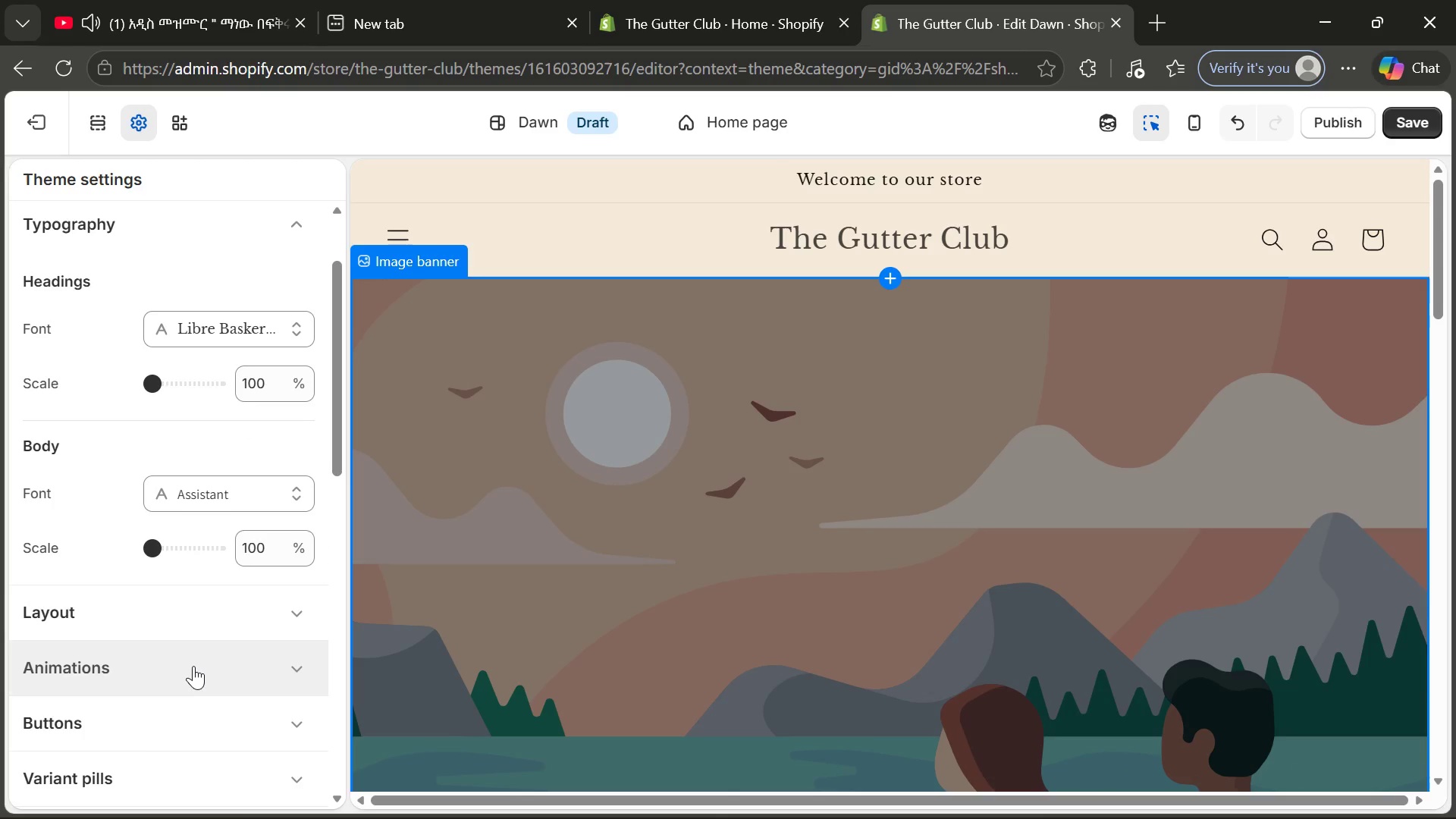 
scroll: coordinate [210, 610], scroll_direction: down, amount: 1.0
 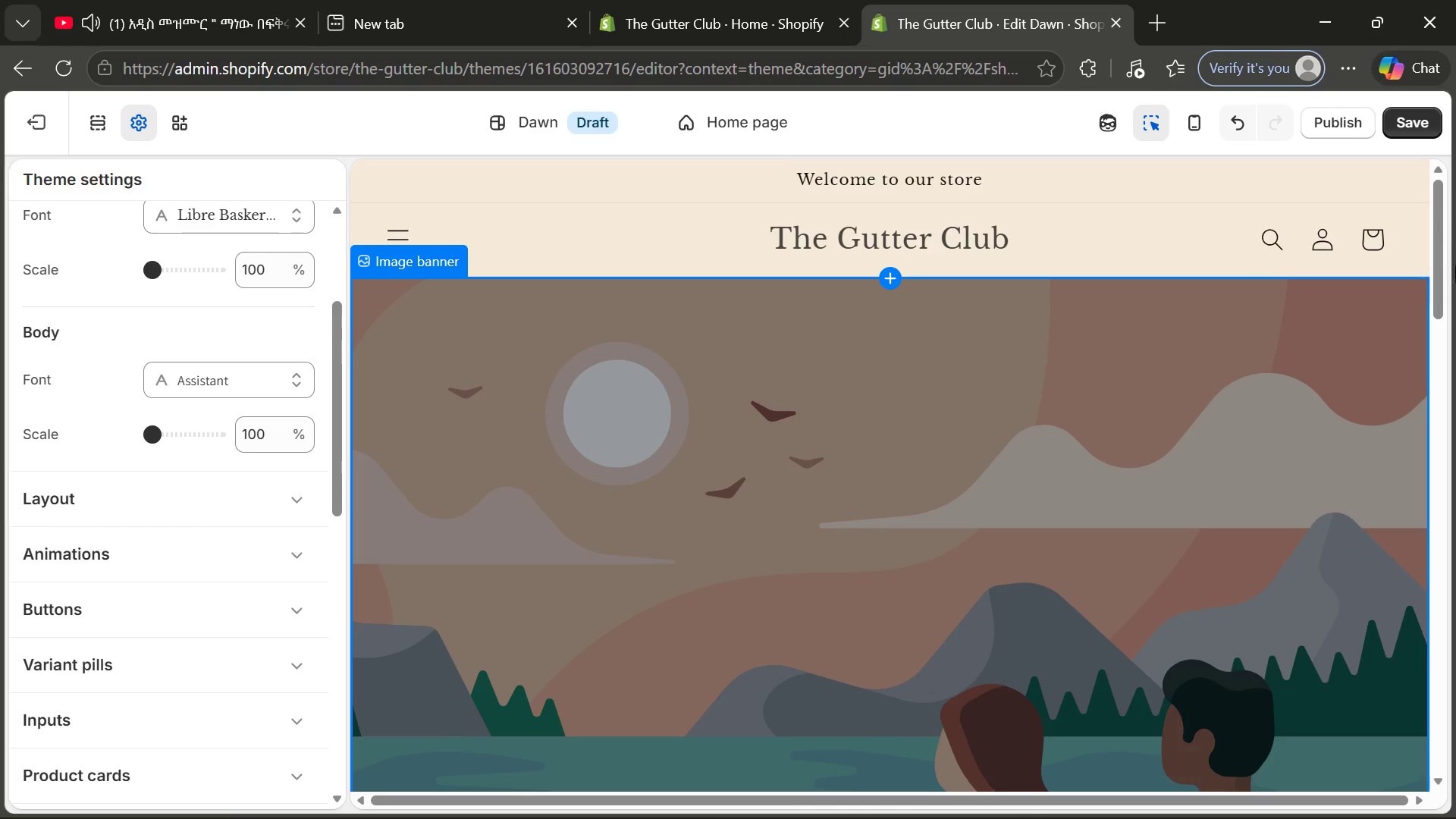 
left_click([1413, 127])
 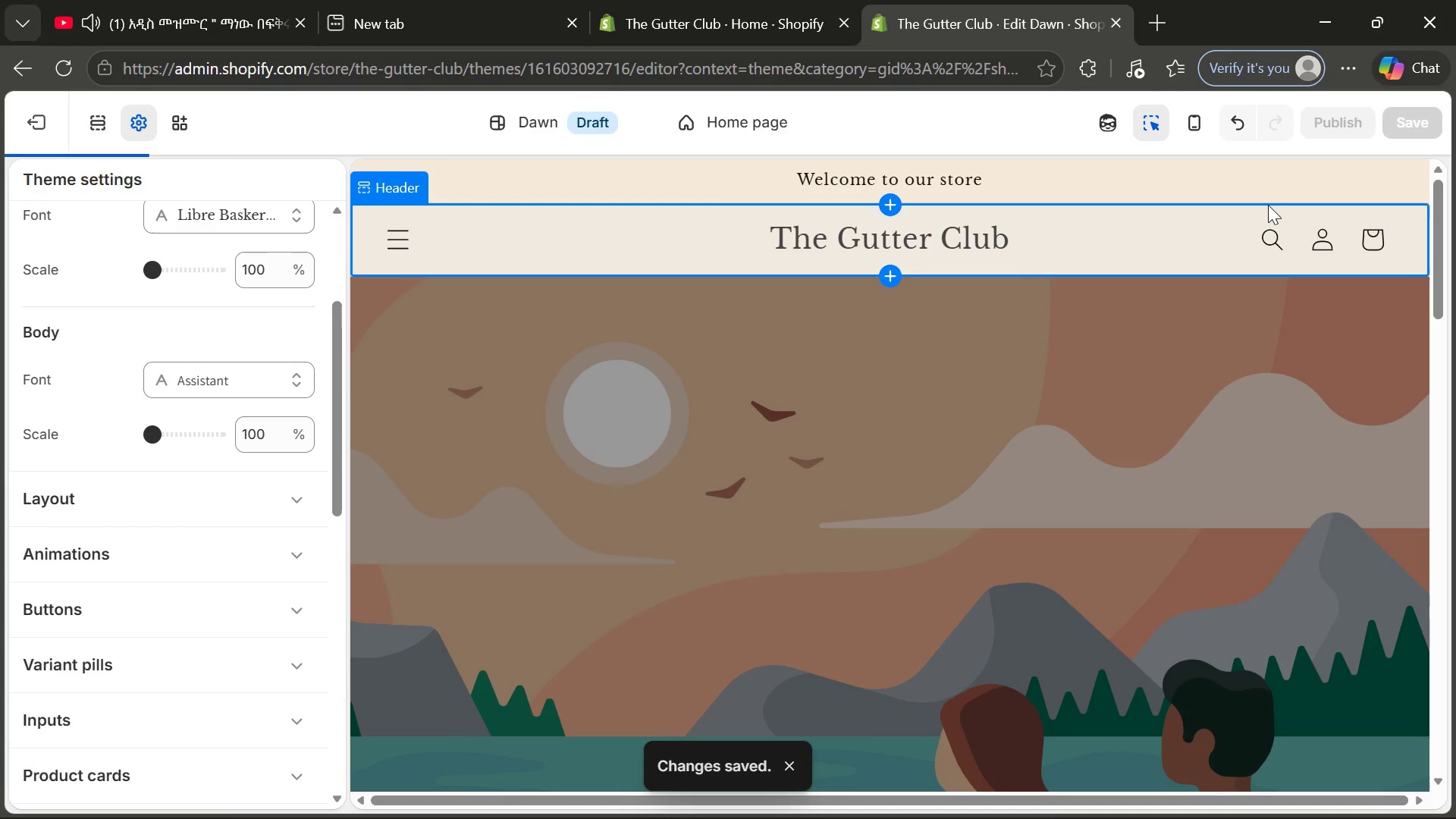 
wait(7.95)
 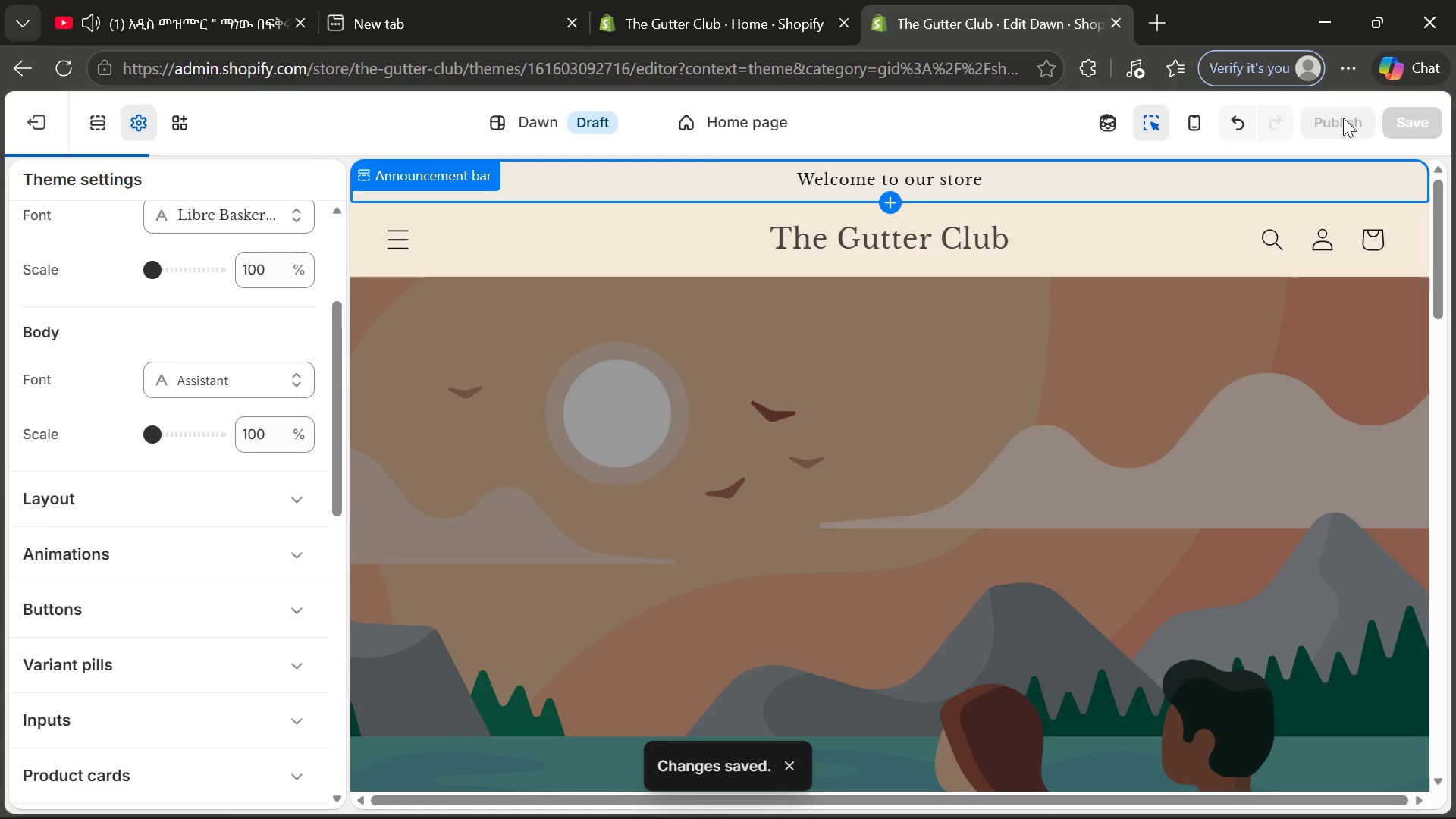 
left_click([1338, 126])
 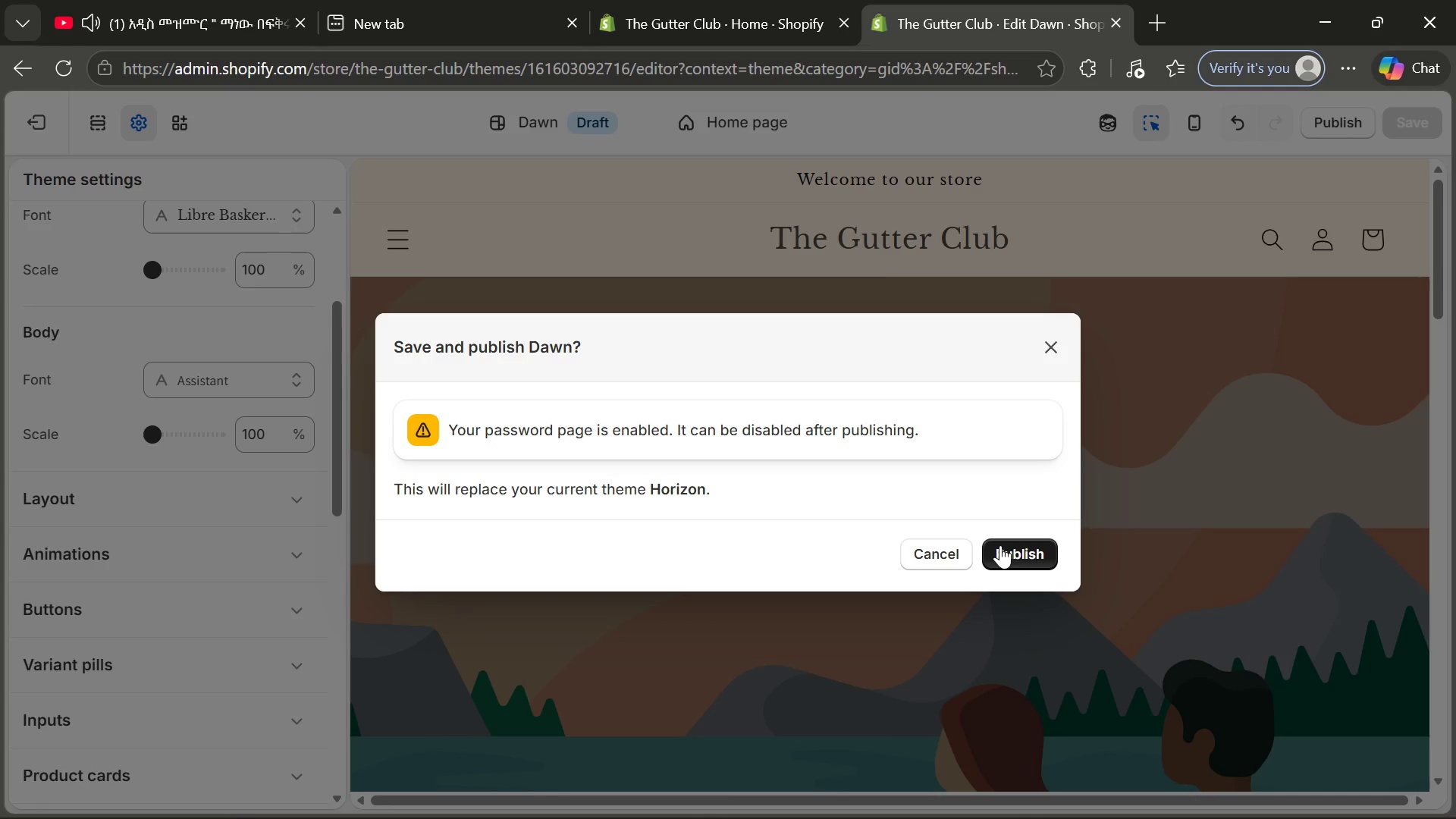 
left_click([1000, 545])
 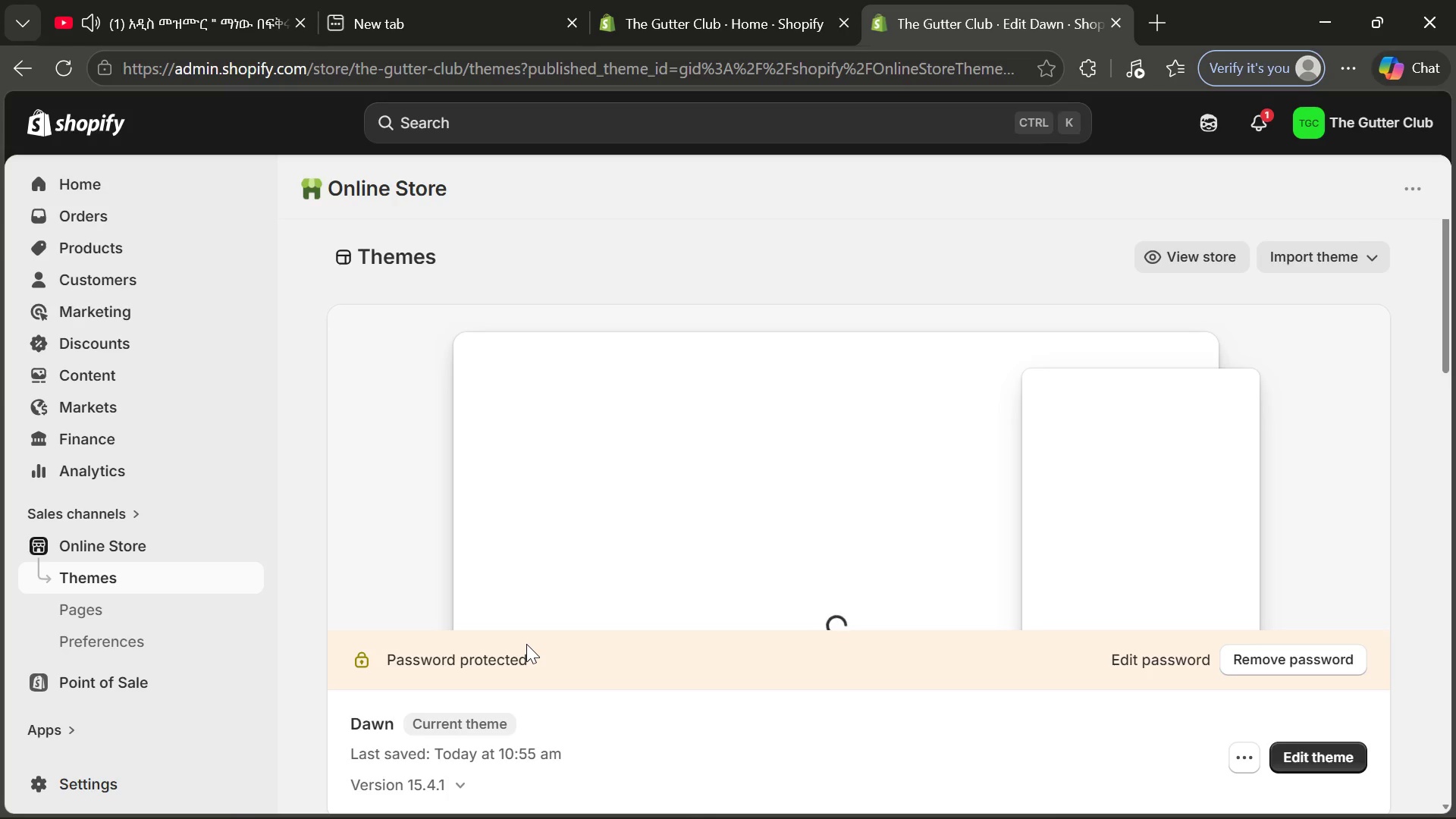 
wait(24.33)
 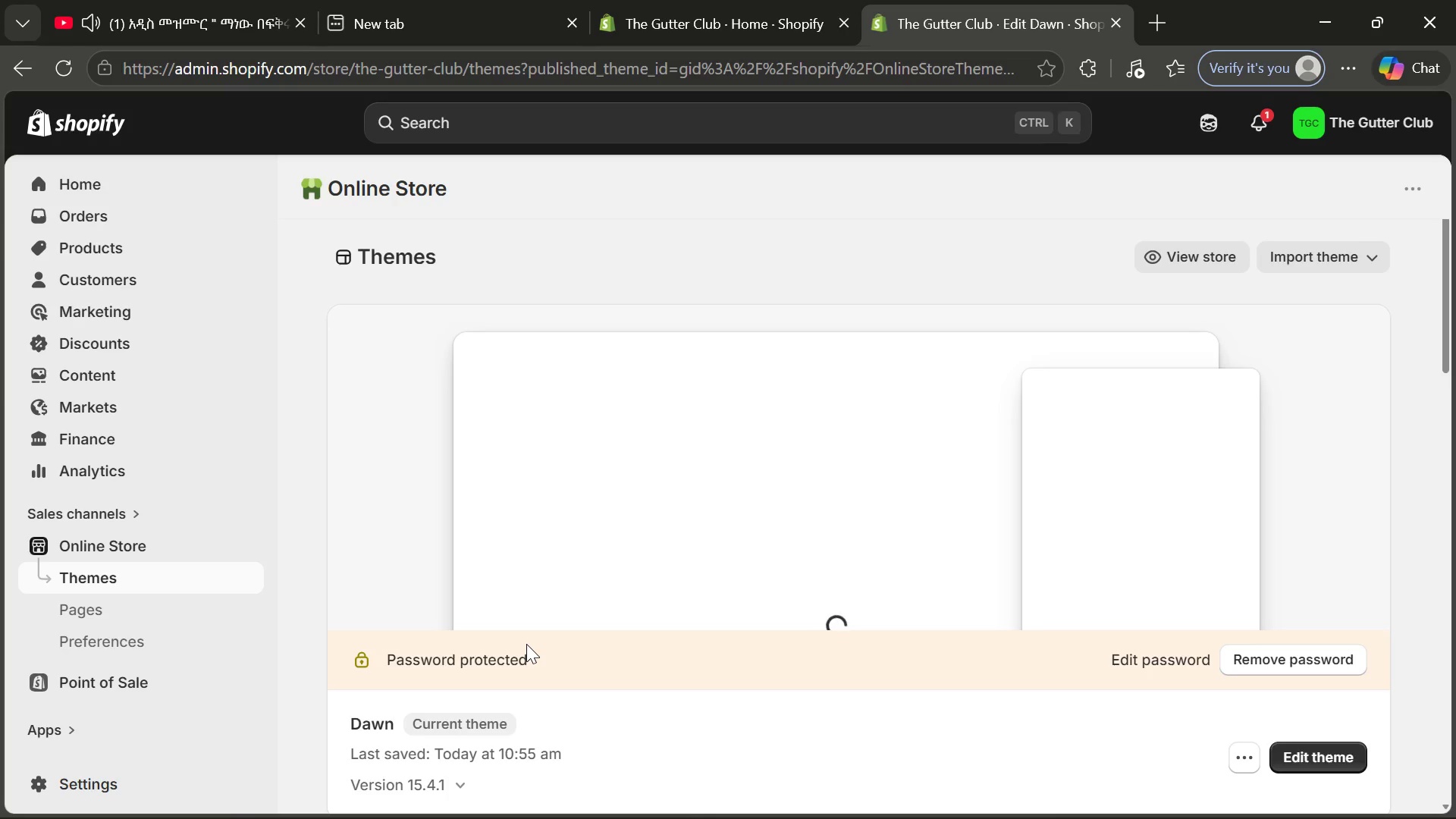 
left_click([59, 783])
 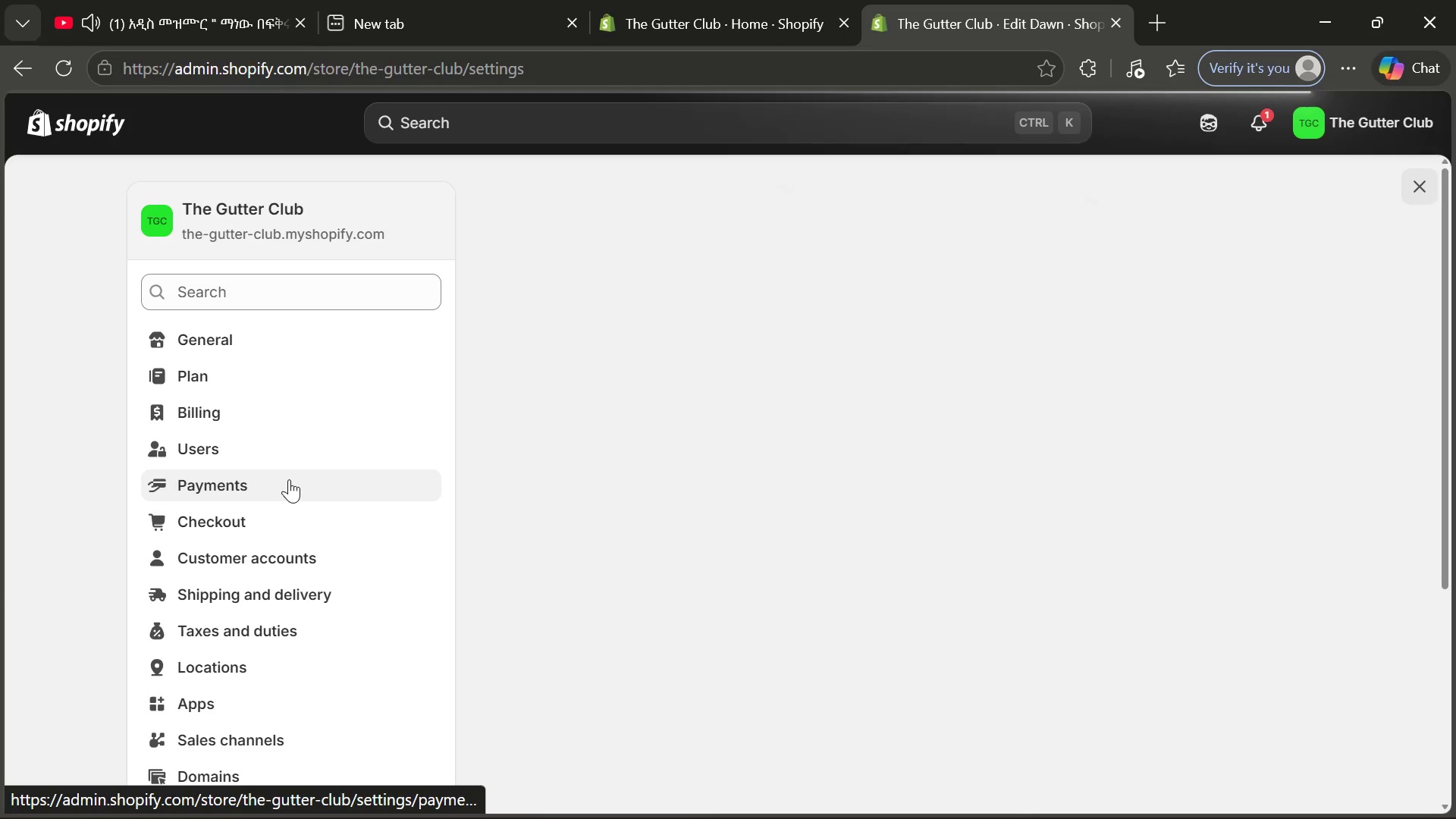 
wait(6.06)
 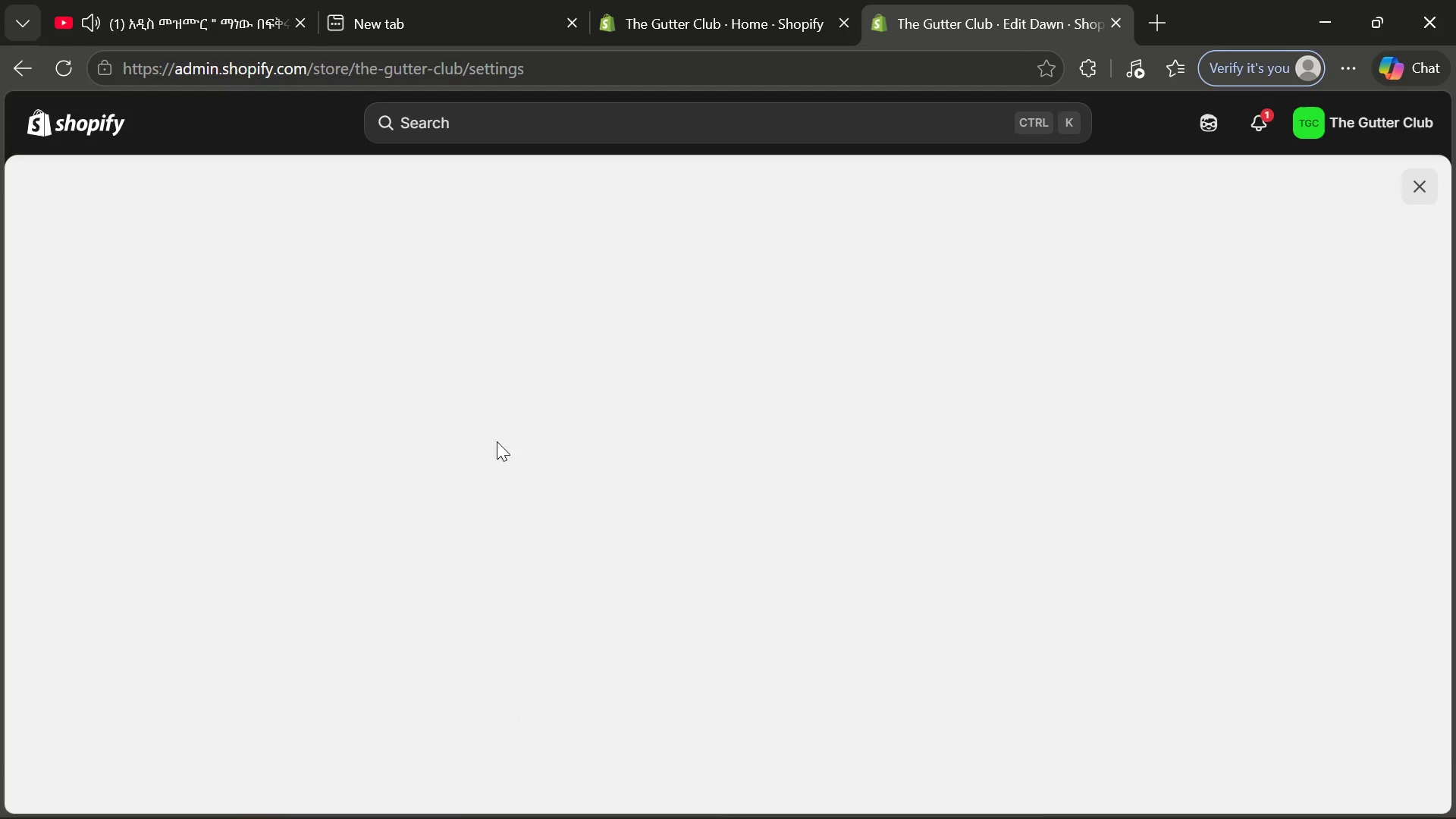 
left_click([289, 479])
 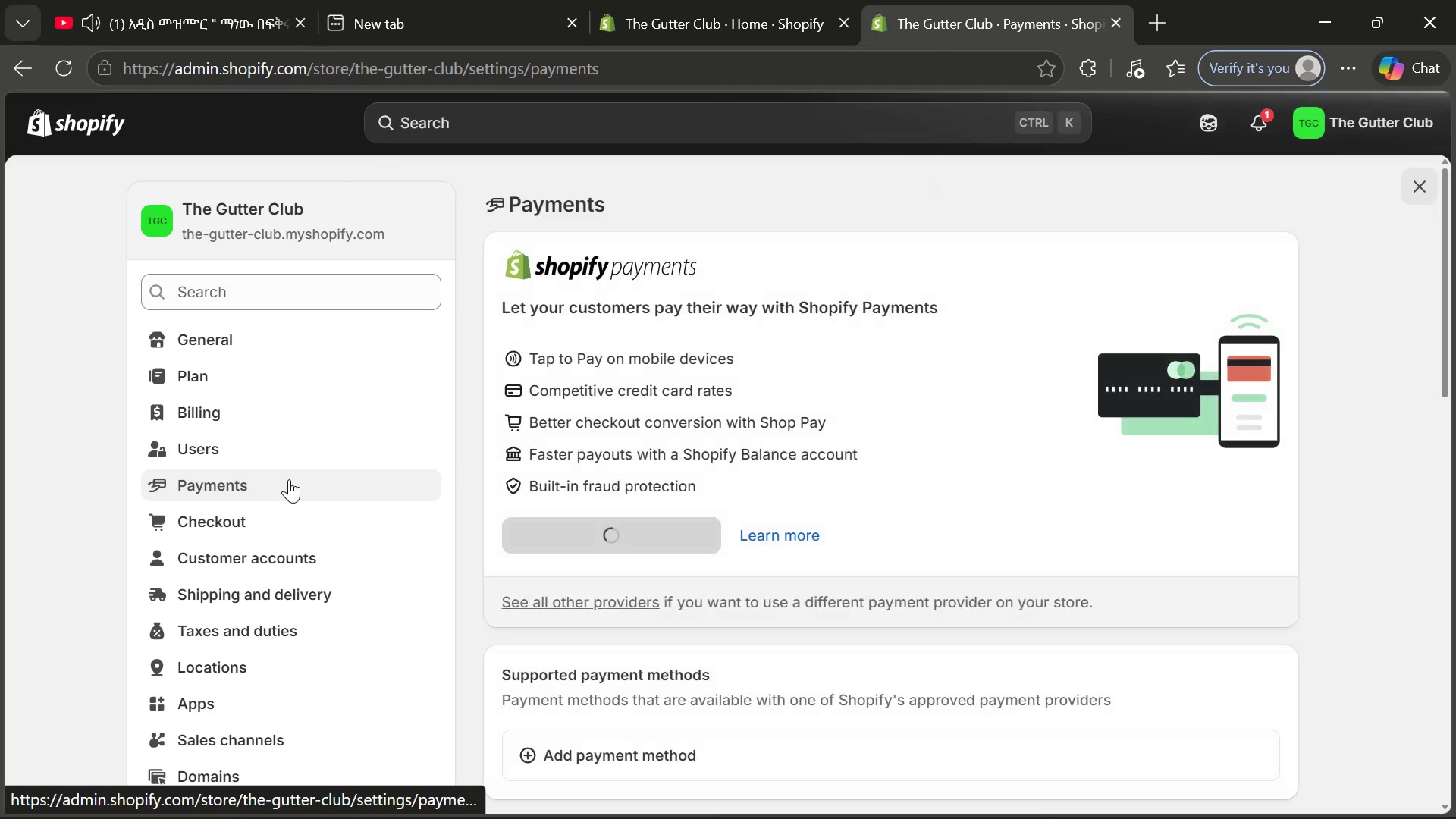 
wait(5.03)
 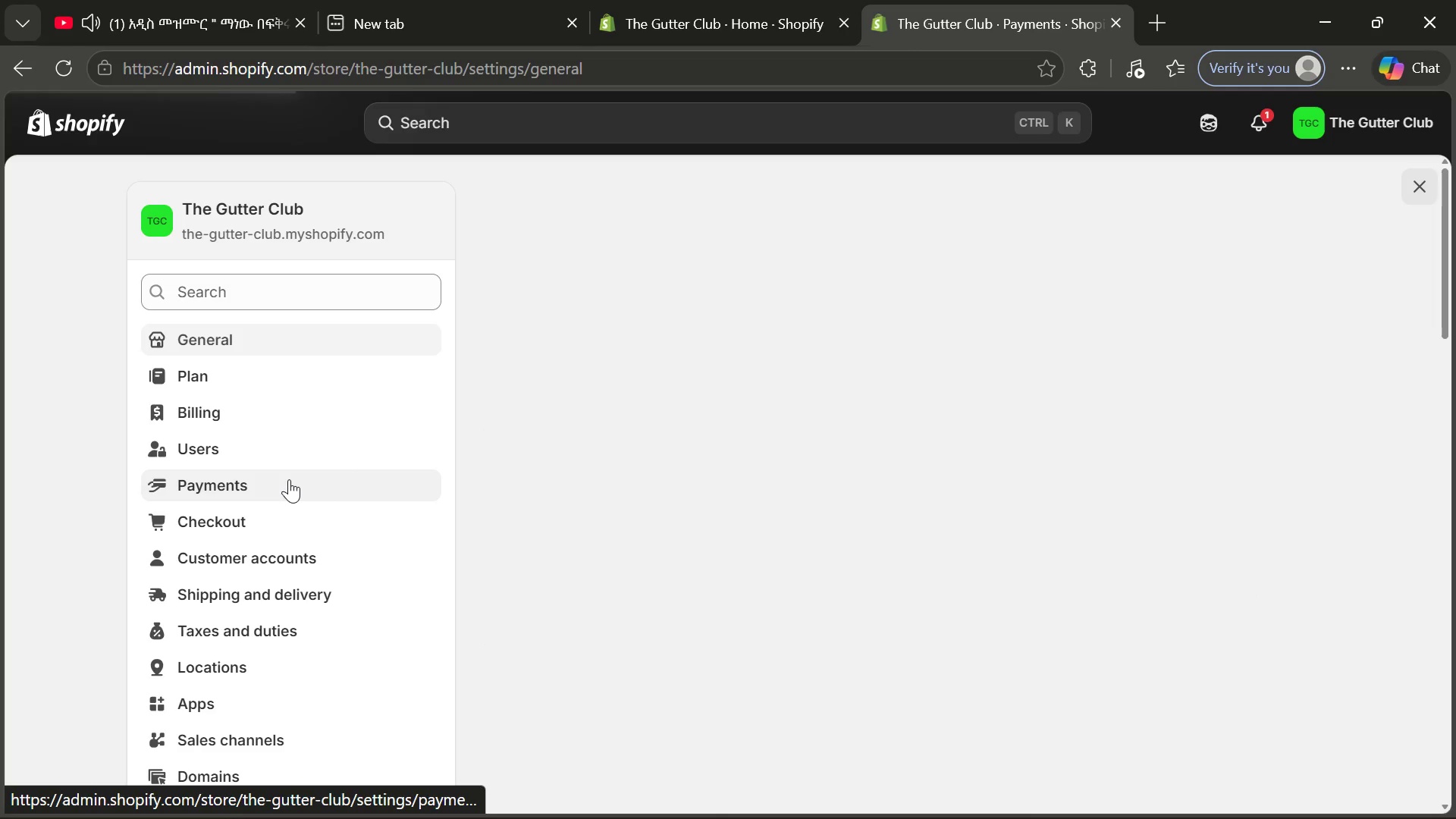 
scroll: coordinate [944, 617], scroll_direction: down, amount: 3.0
 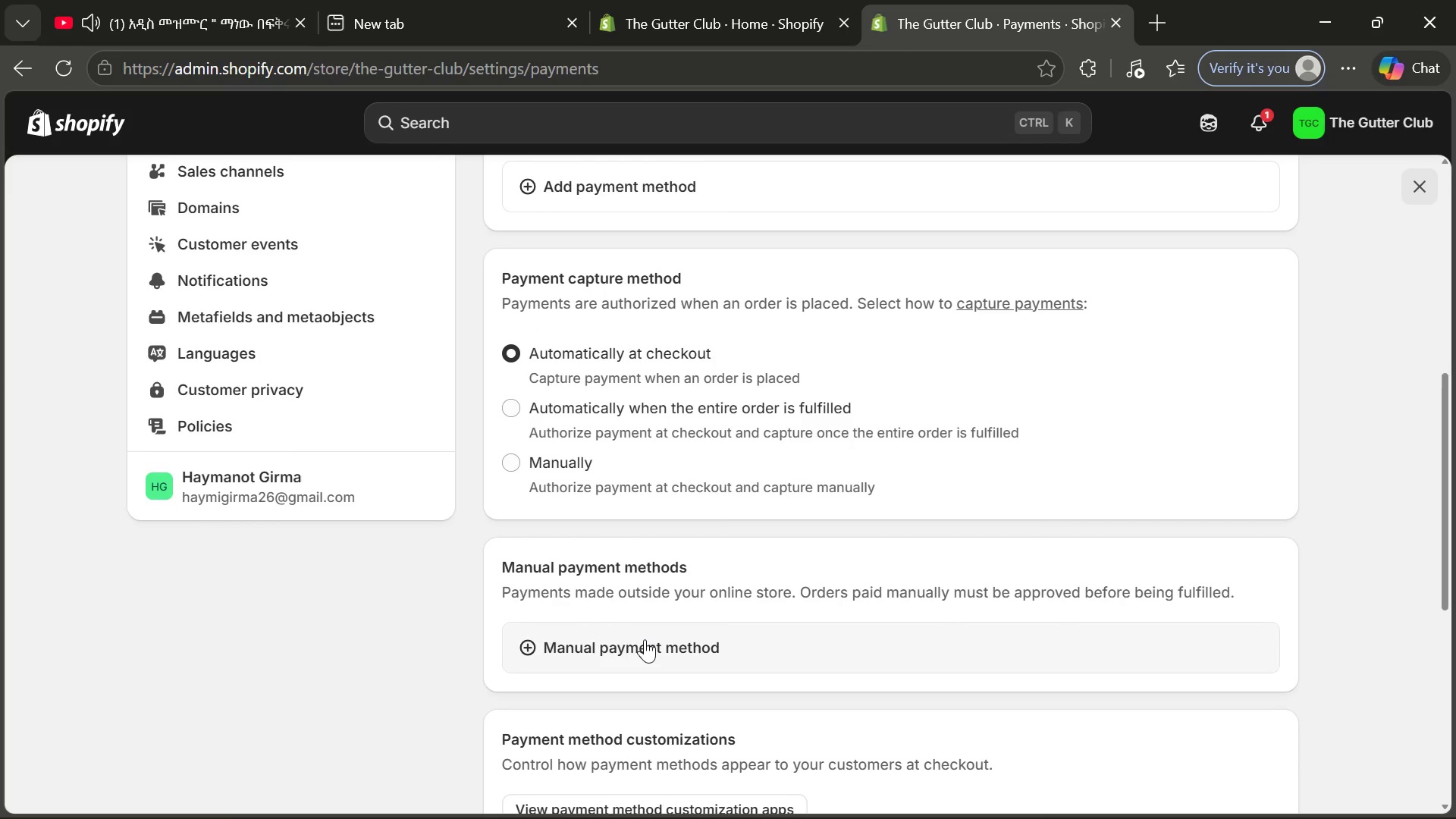 
left_click([645, 639])
 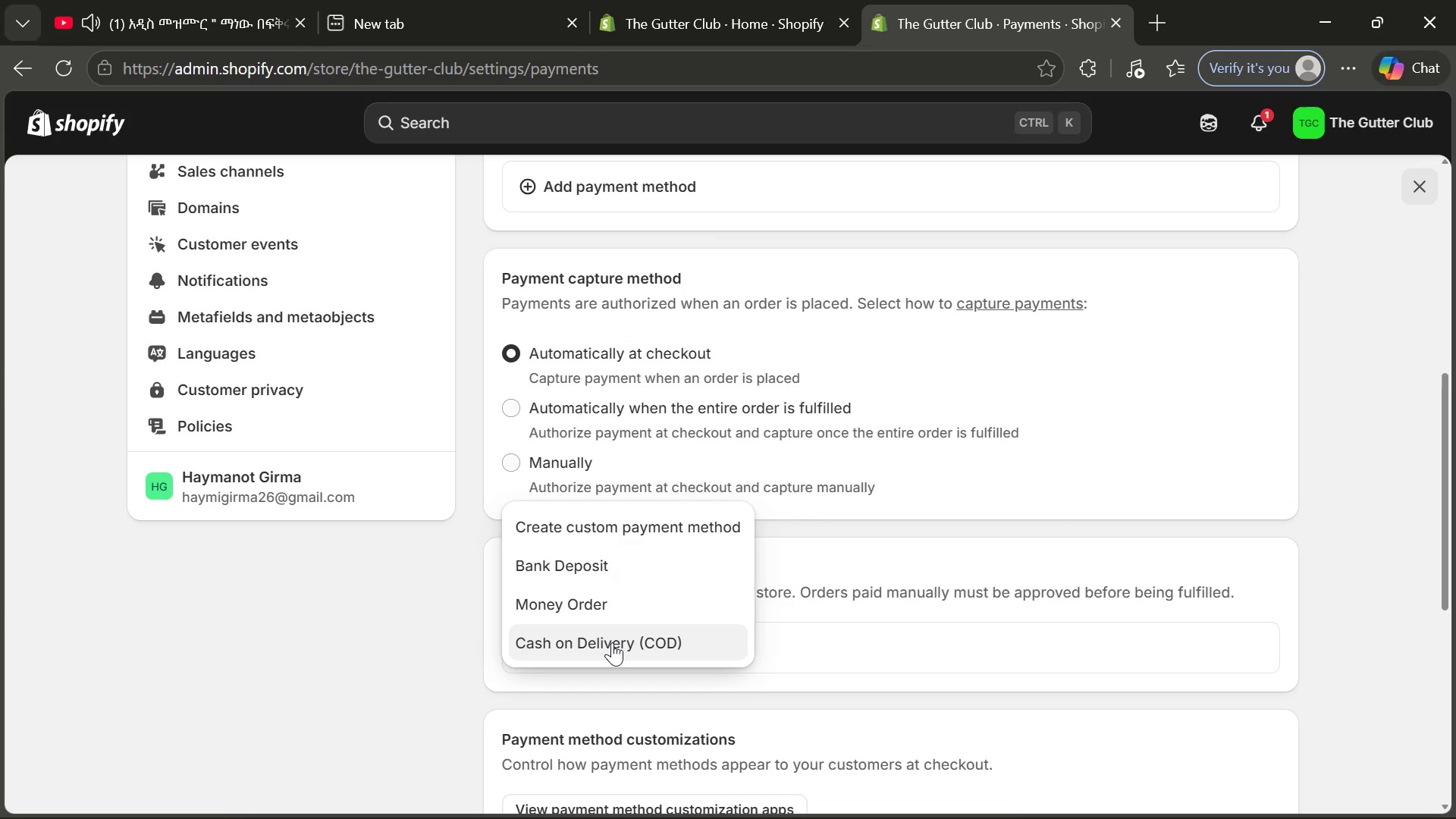 
wait(26.64)
 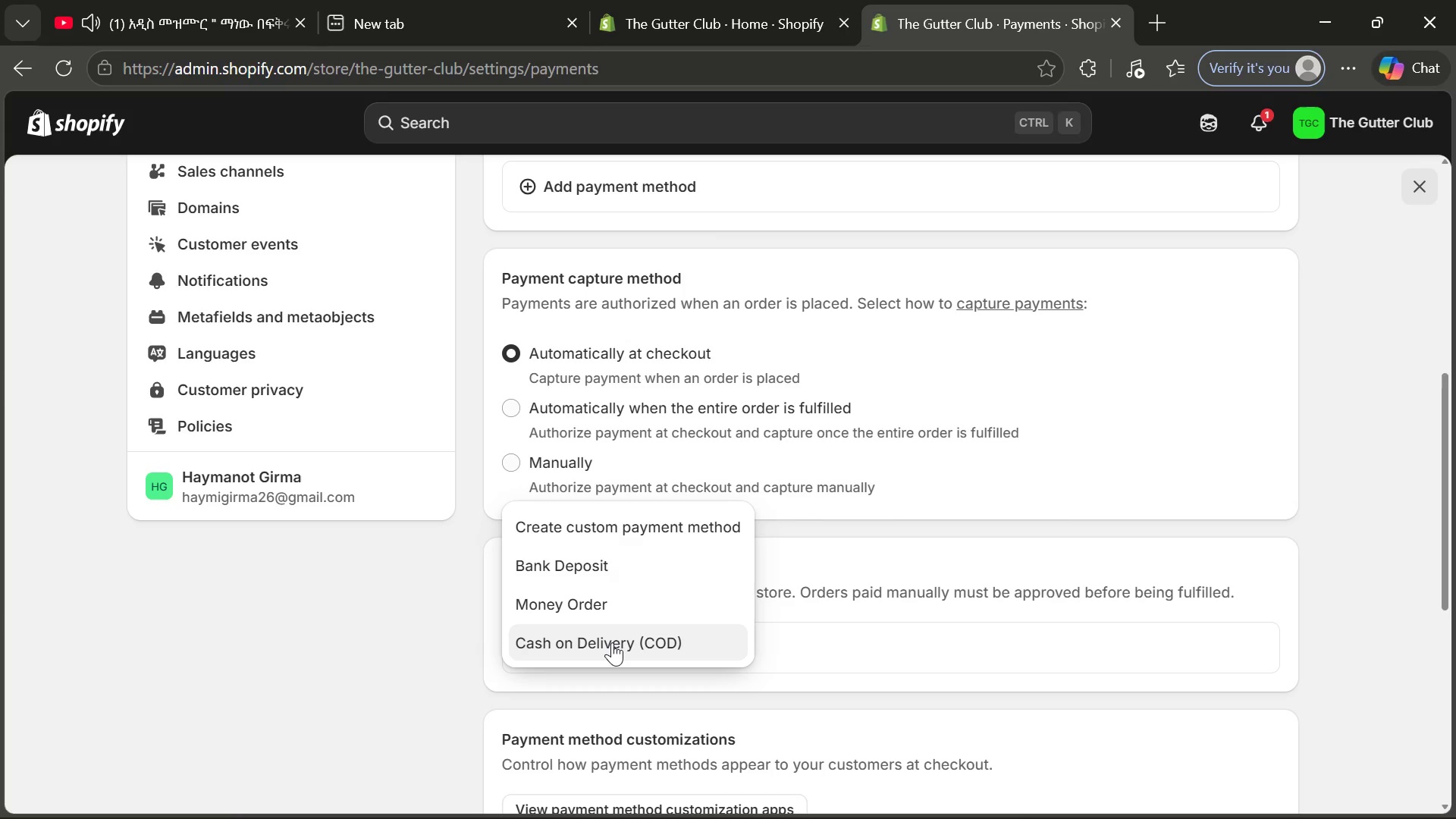 
left_click([612, 642])
 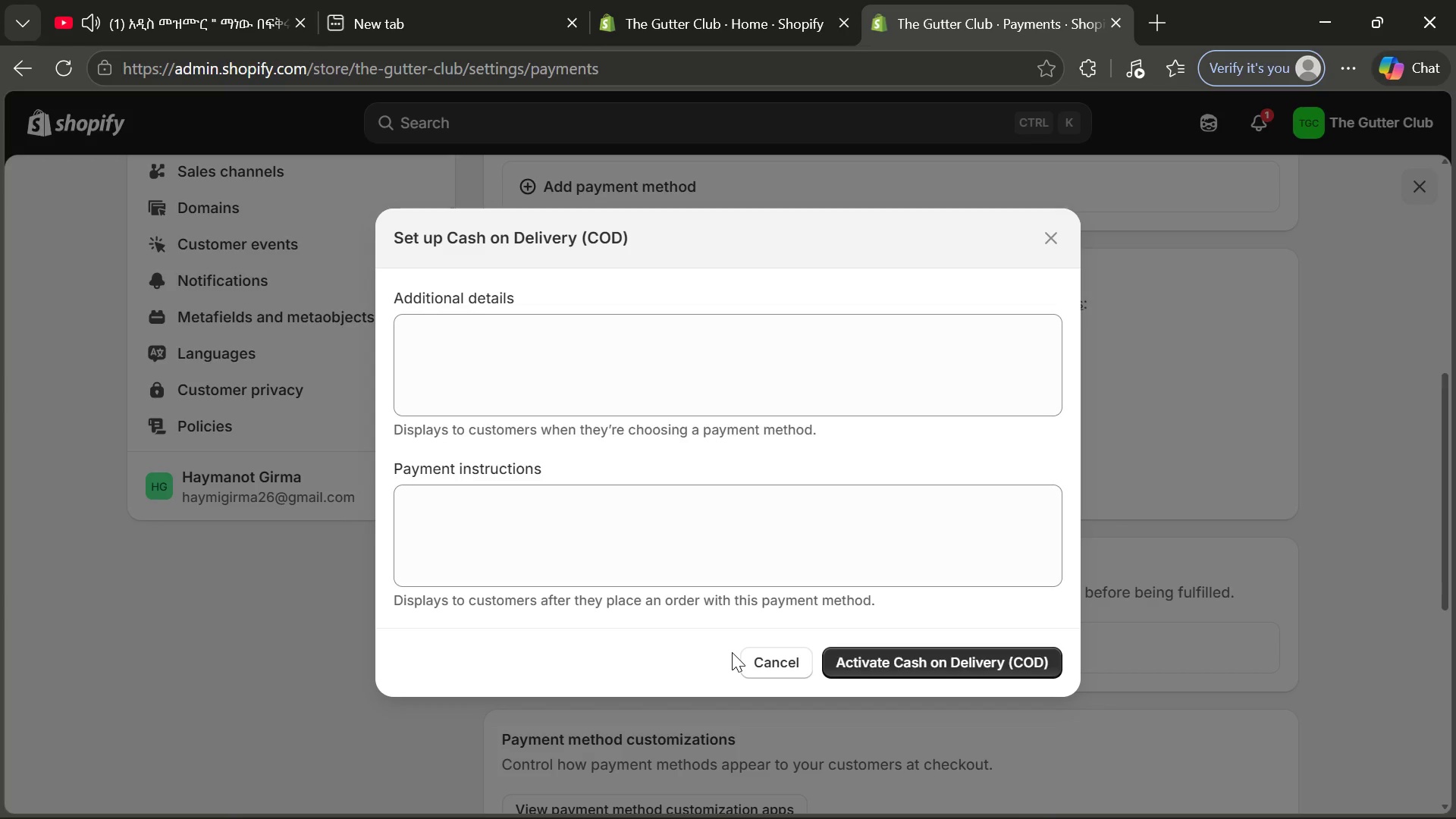 
wait(19.89)
 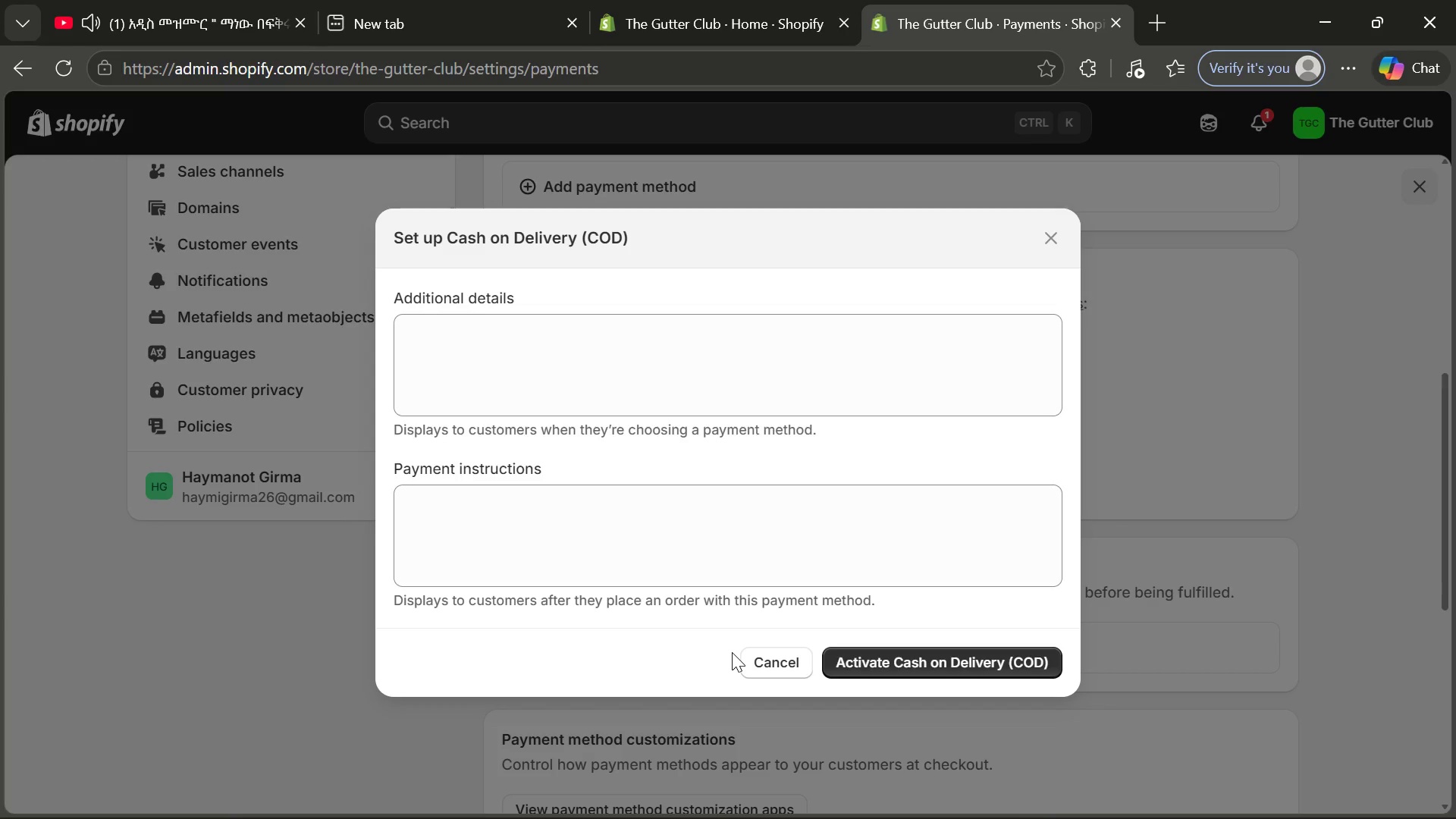 
left_click([805, 401])
 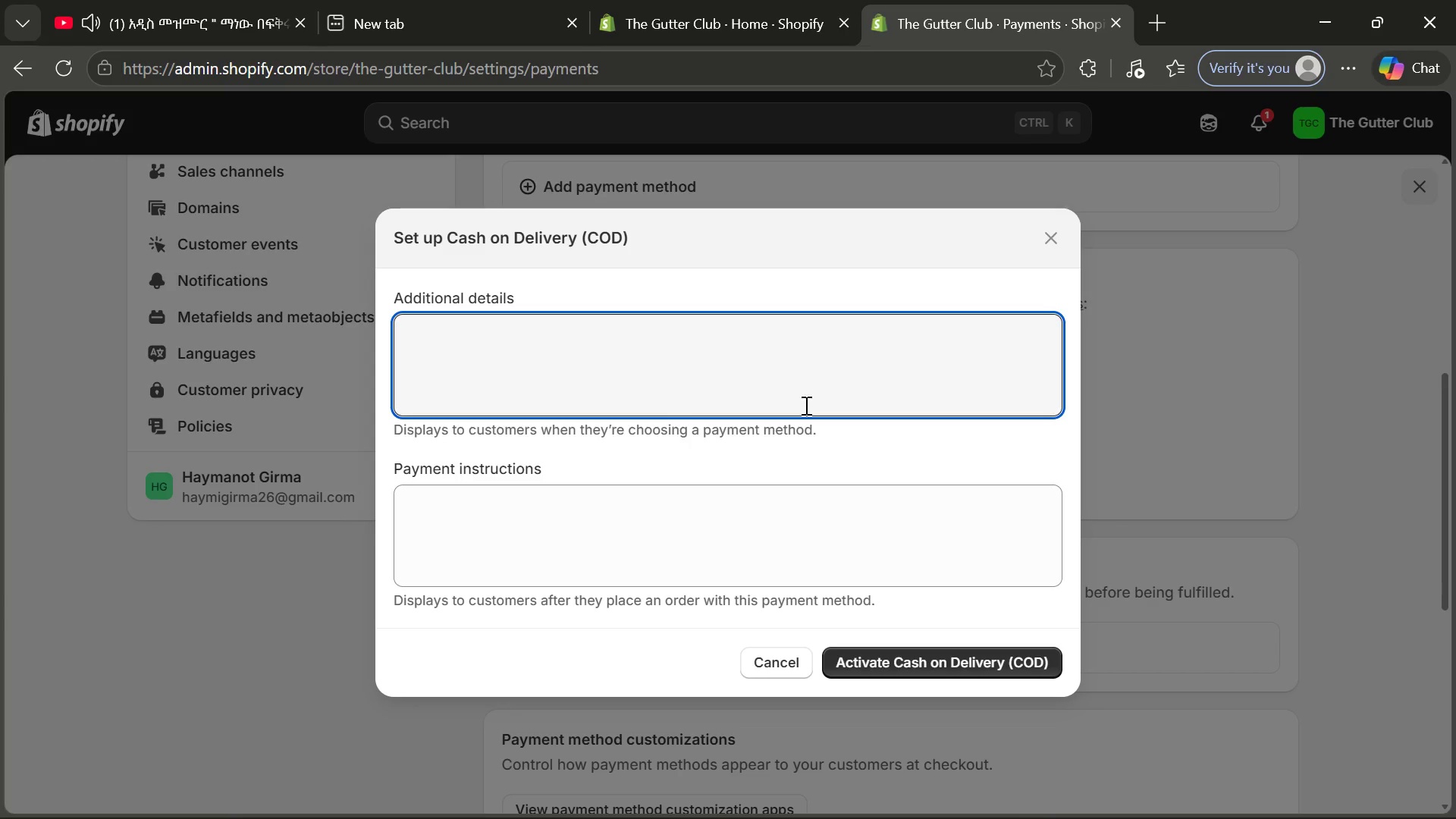 
wait(49.83)
 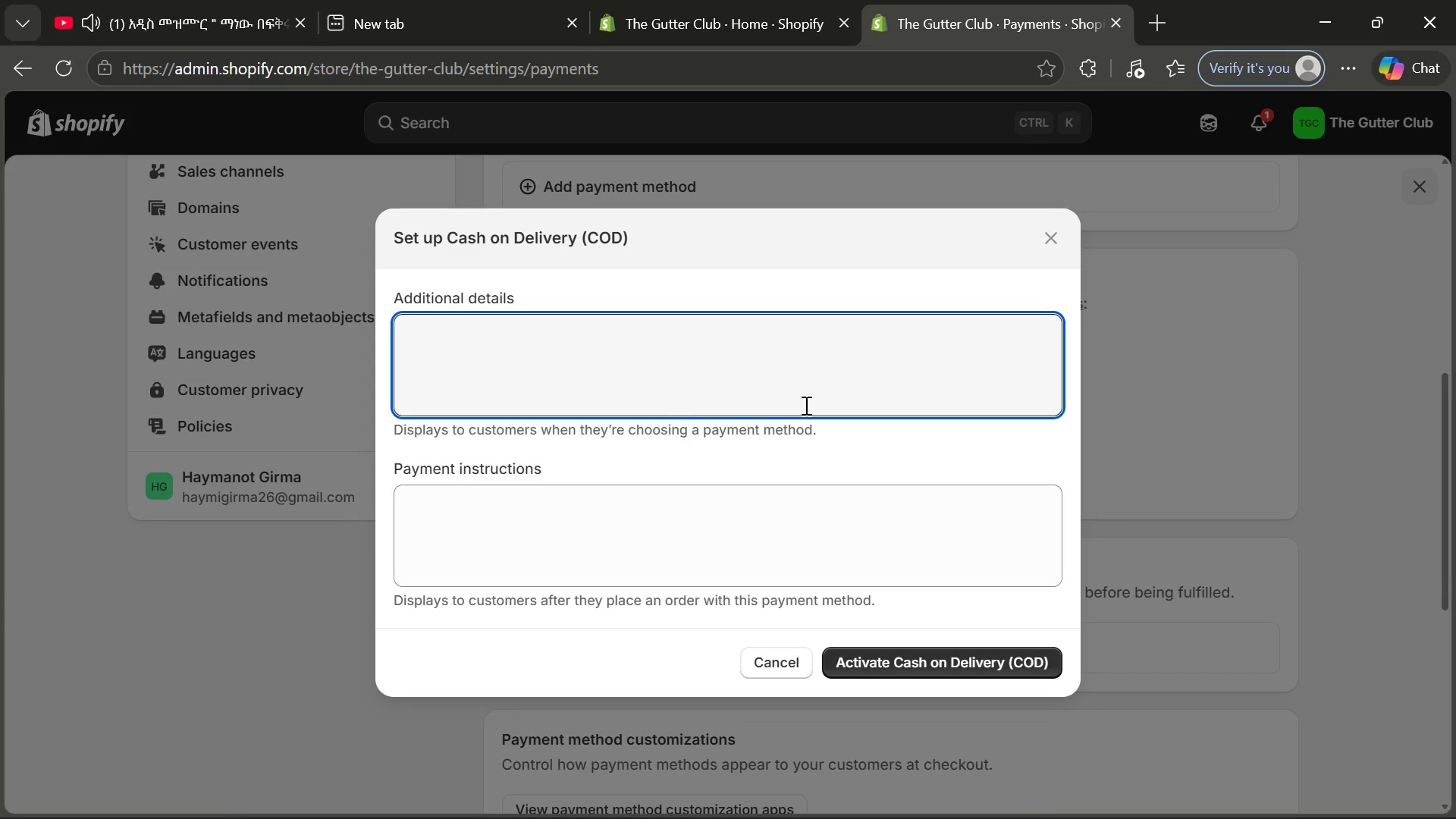 
type(m)
key(Backspace)
type(Manual payment method used for testing checkout functionality during store setup/)
key(Backspace)
type(.N)
key(Backspace)
type( No real payment processing is rew)
key(Backspace)
type(quired.)
 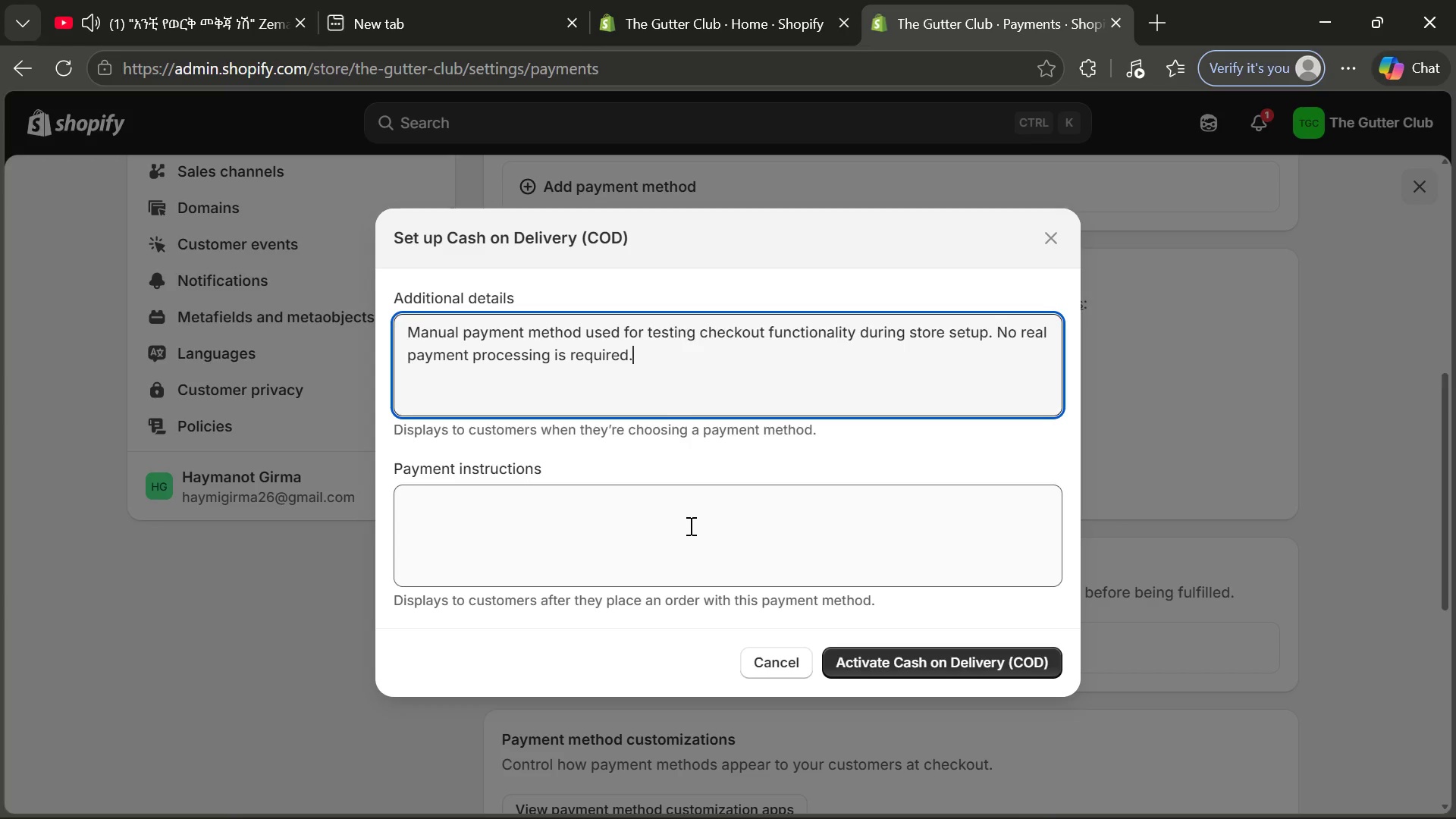 
left_click([689, 526])
 